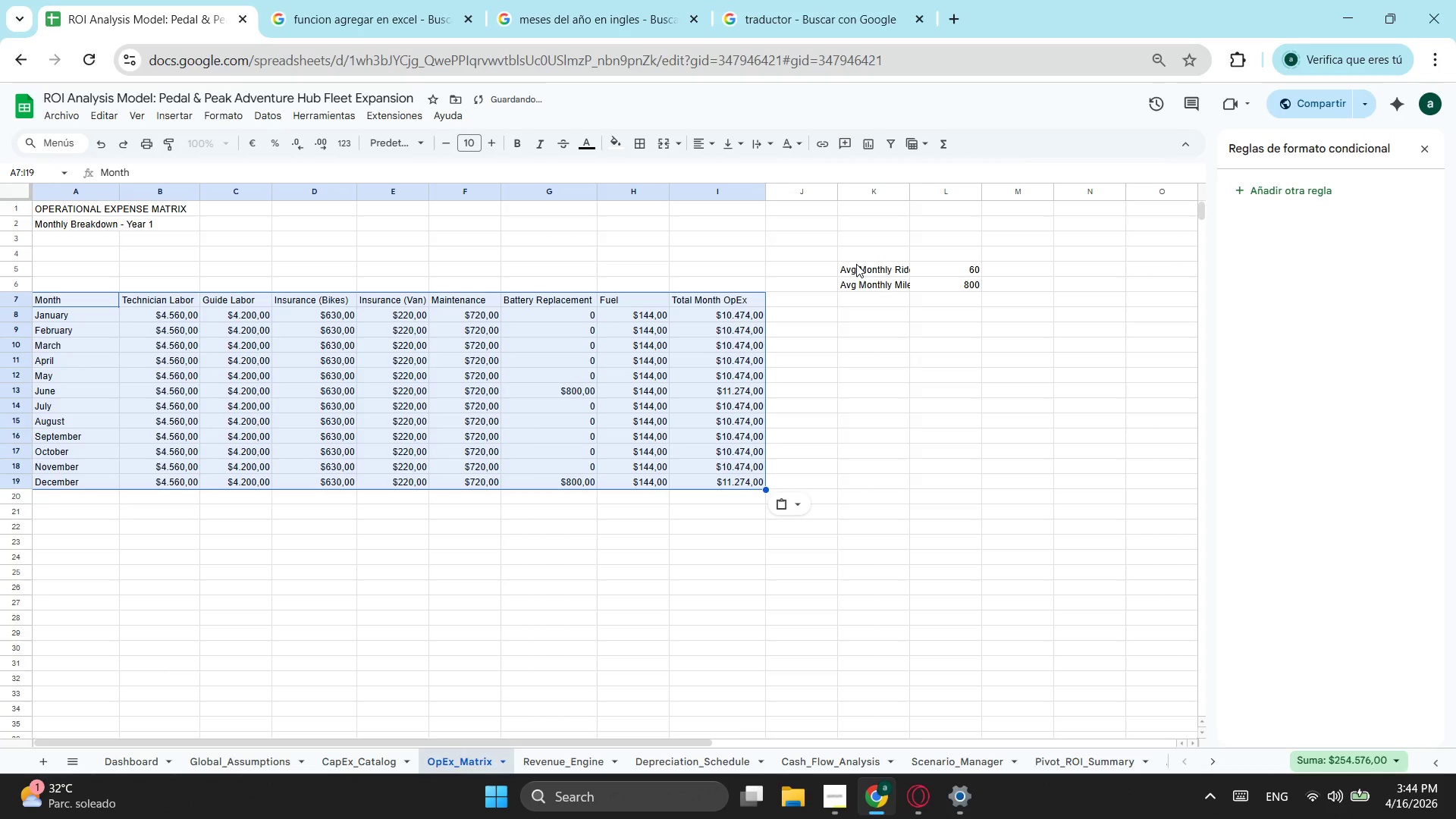 
left_click_drag(start_coordinate=[858, 265], to_coordinate=[968, 288])
 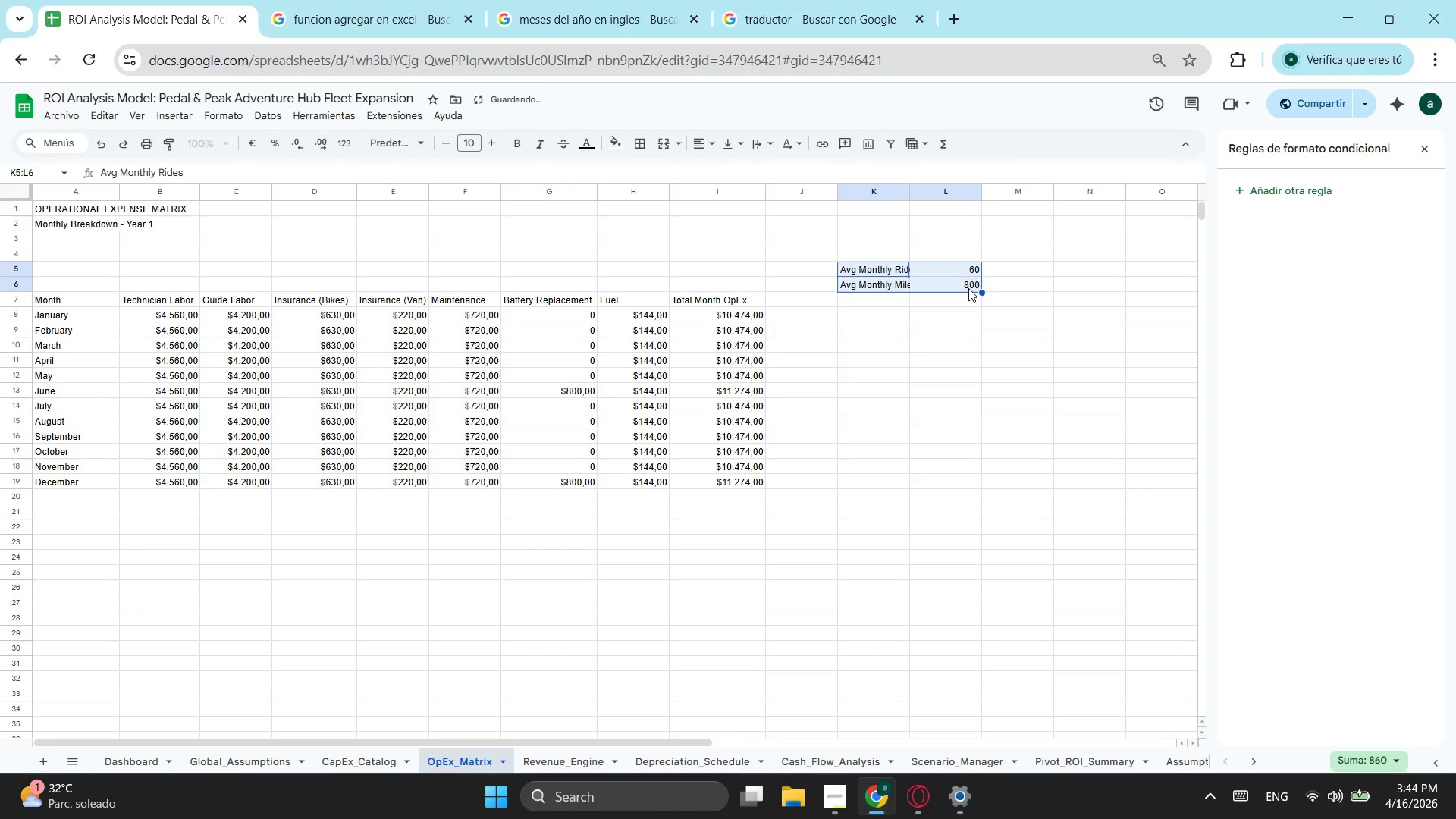 
key(Control+X)
 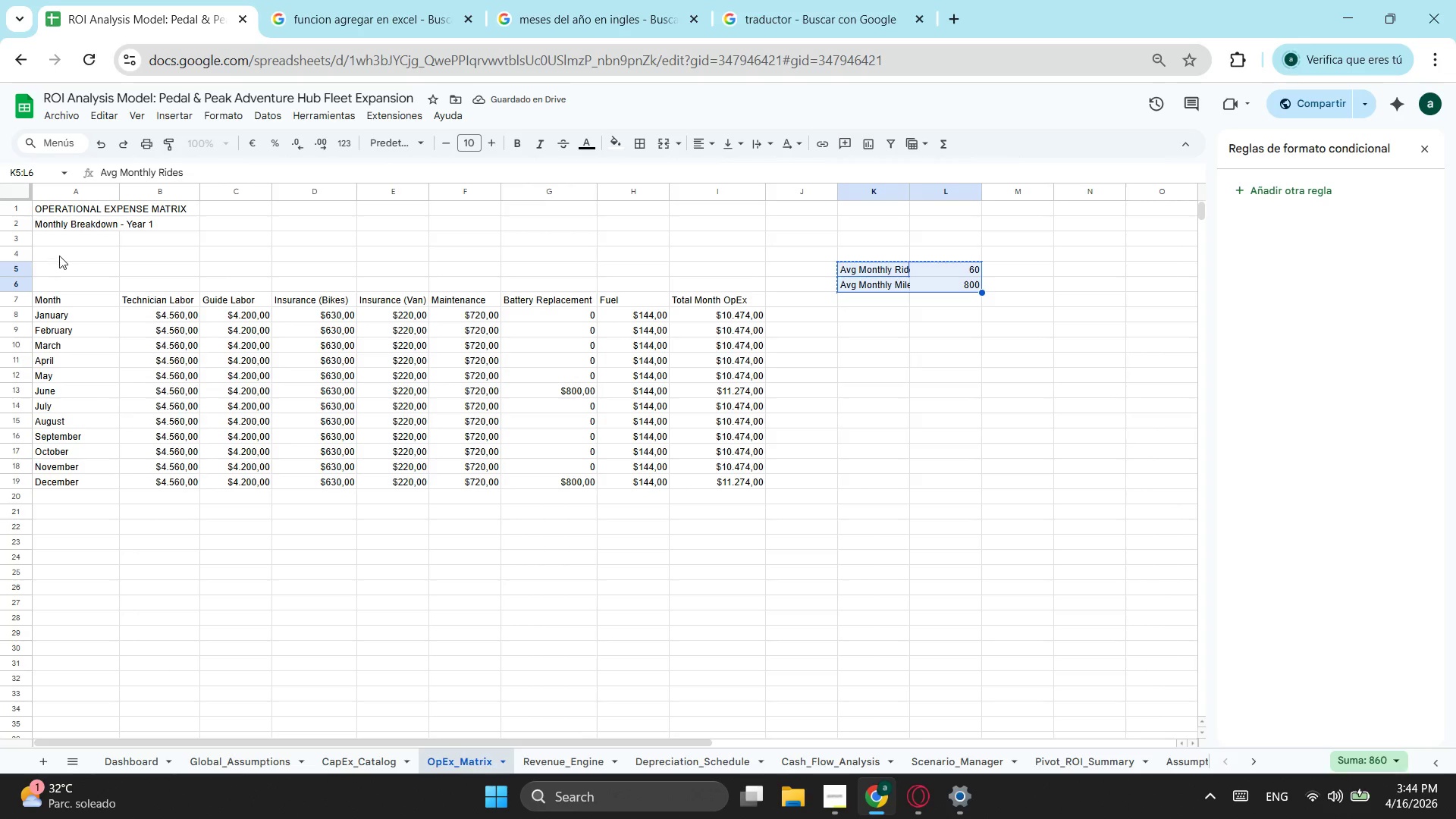 
left_click([65, 253])
 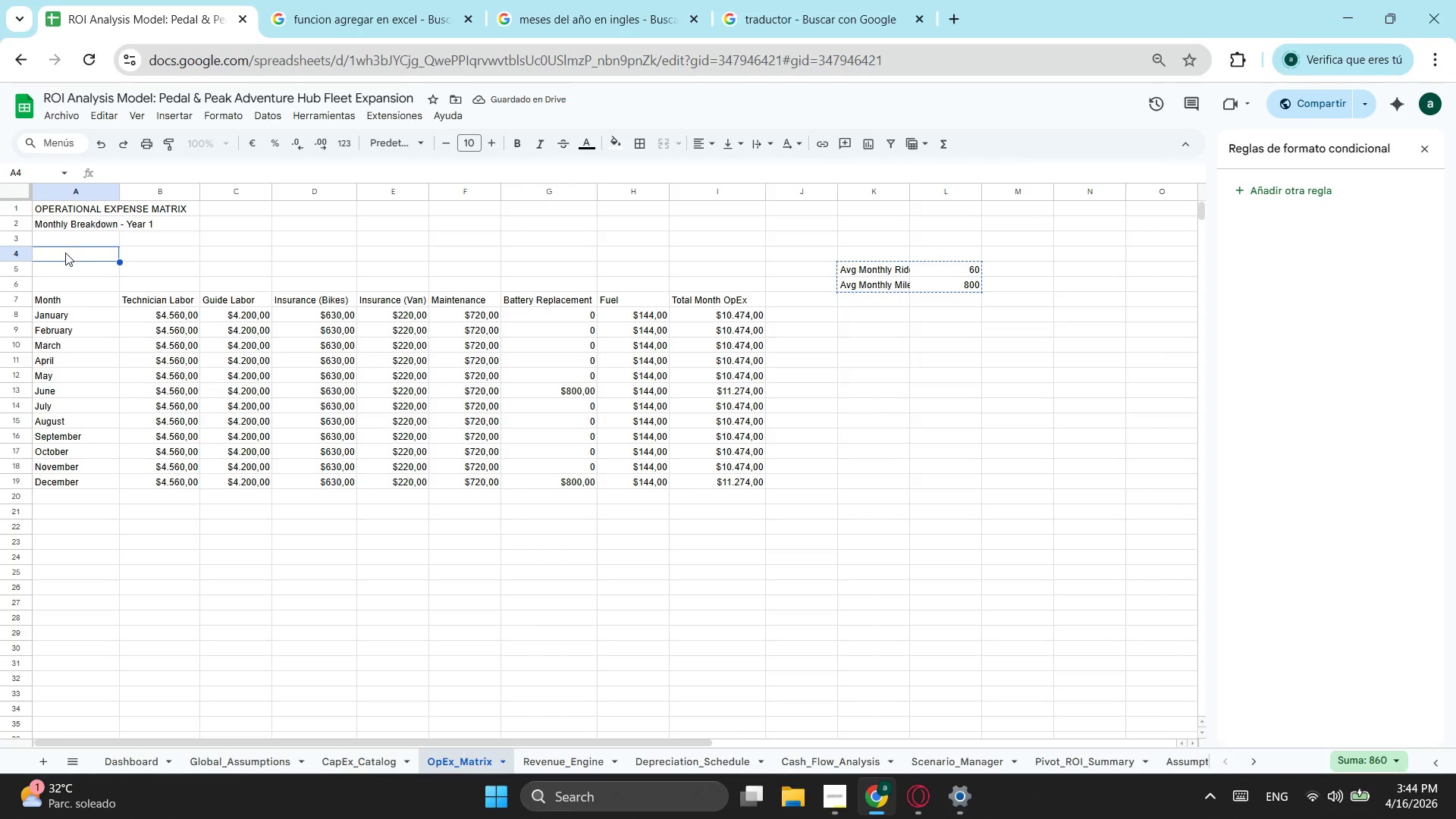 
key(Control+ControlLeft)
 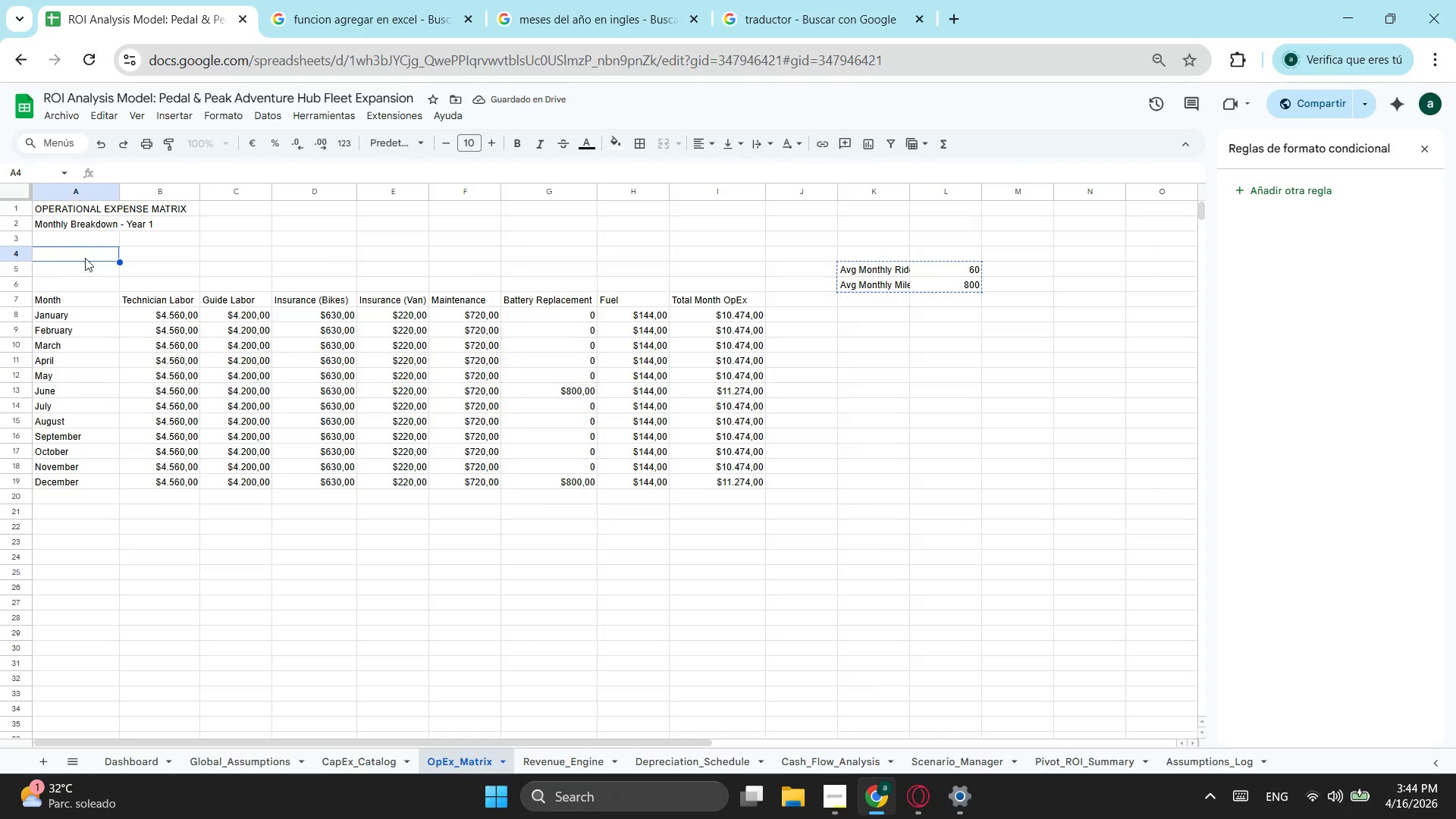 
key(Control+V)
 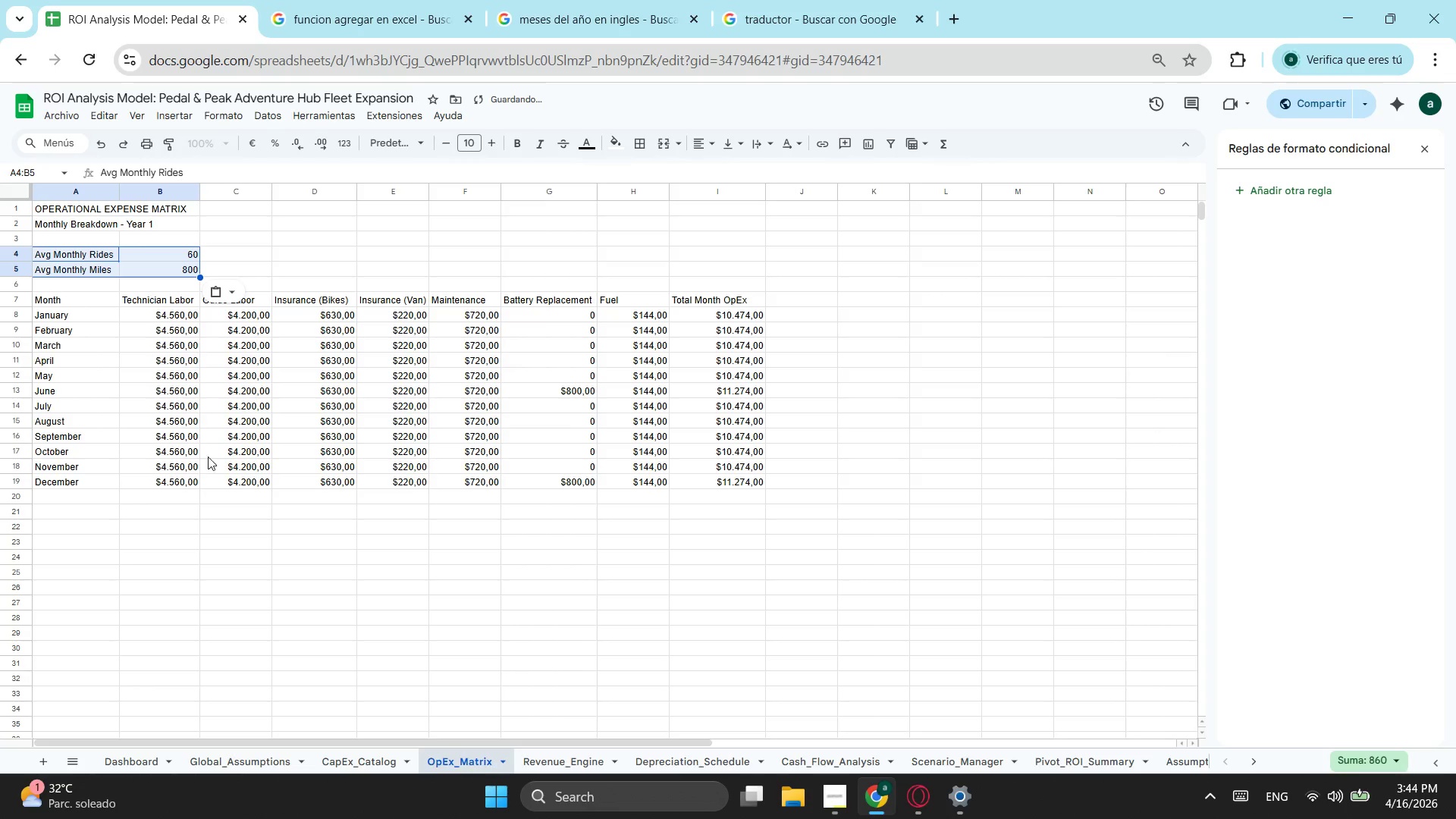 
left_click([184, 617])
 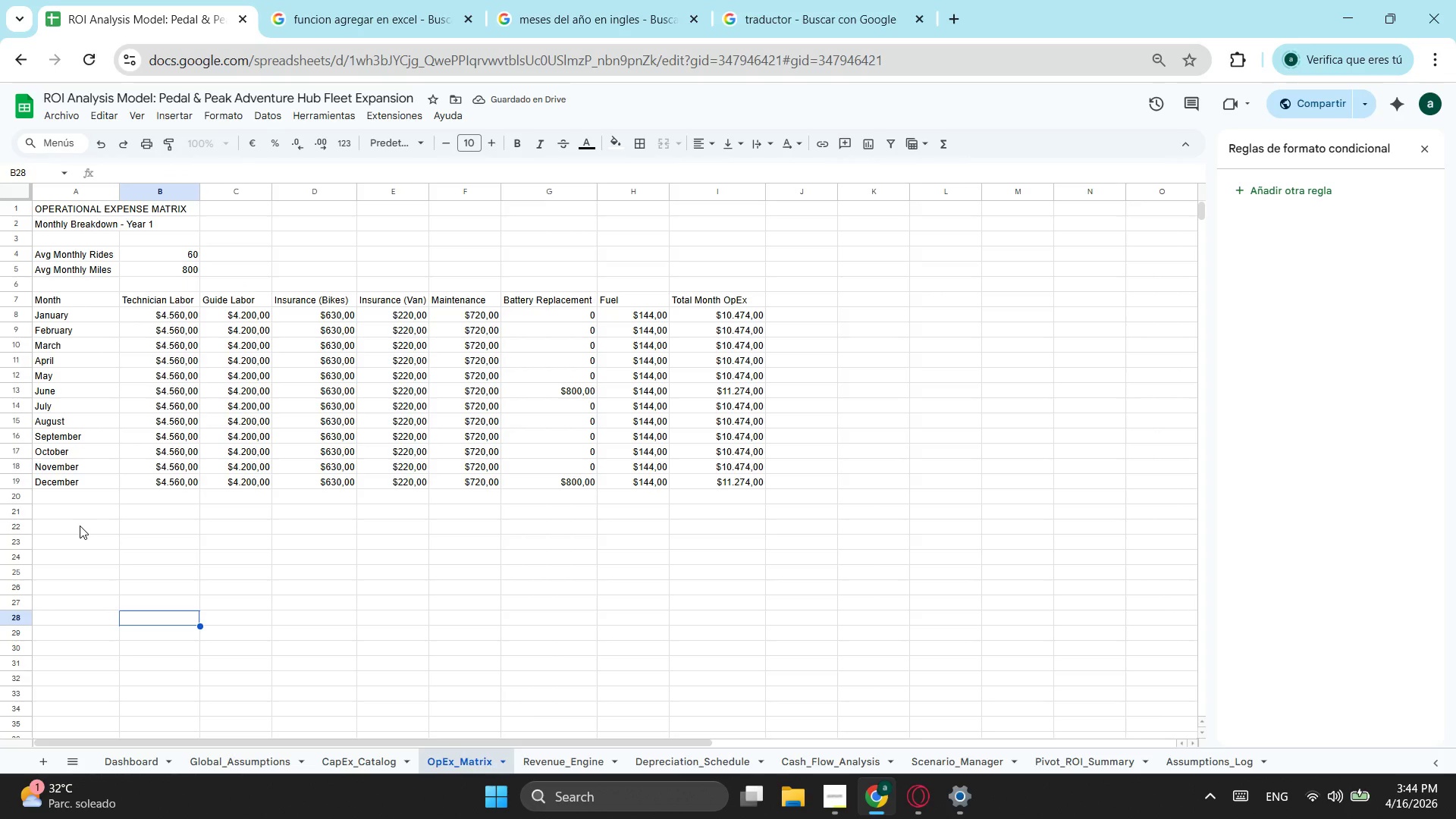 
left_click([143, 221])
 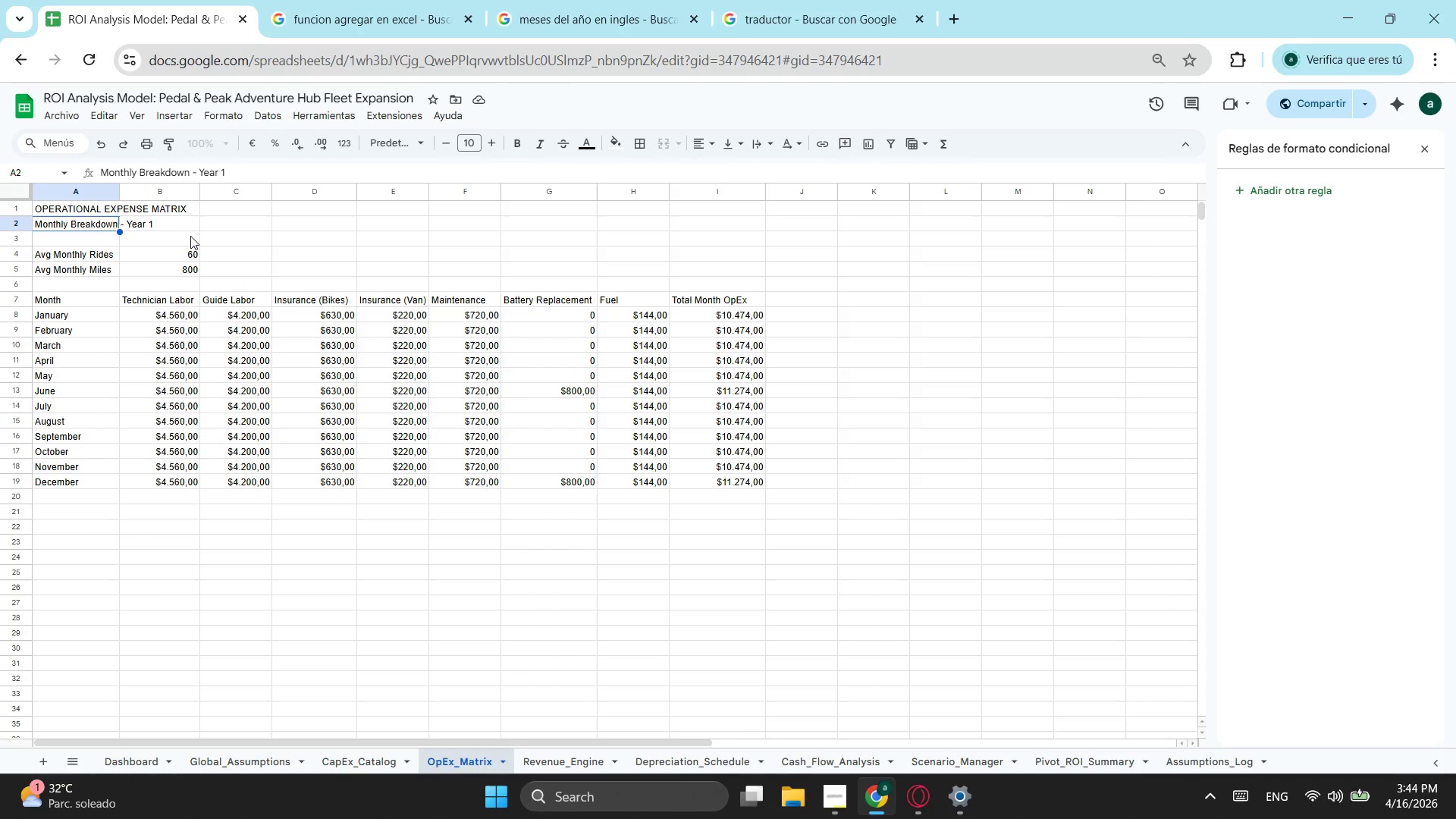 
key(Control+ControlLeft)
 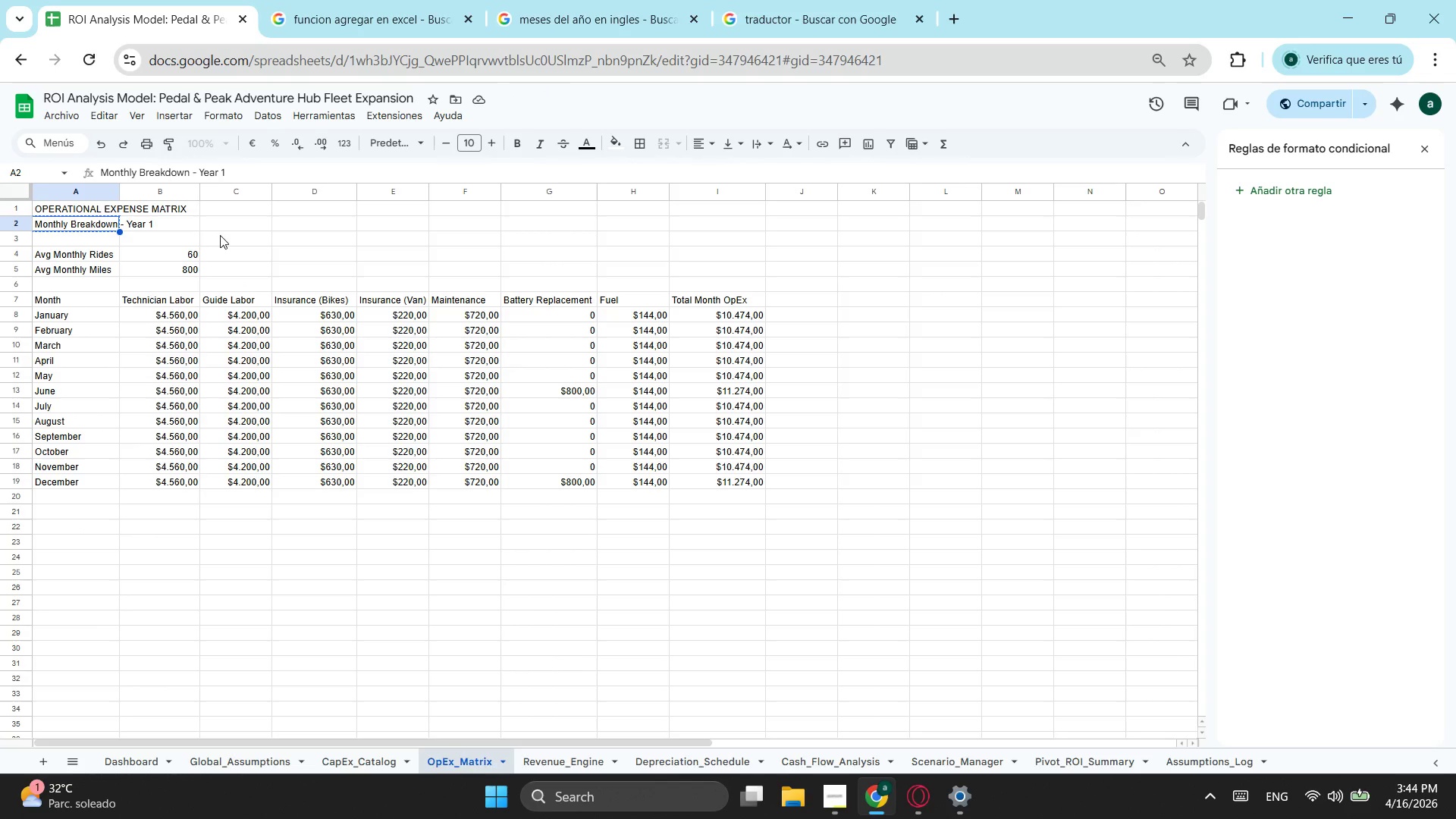 
key(Control+X)
 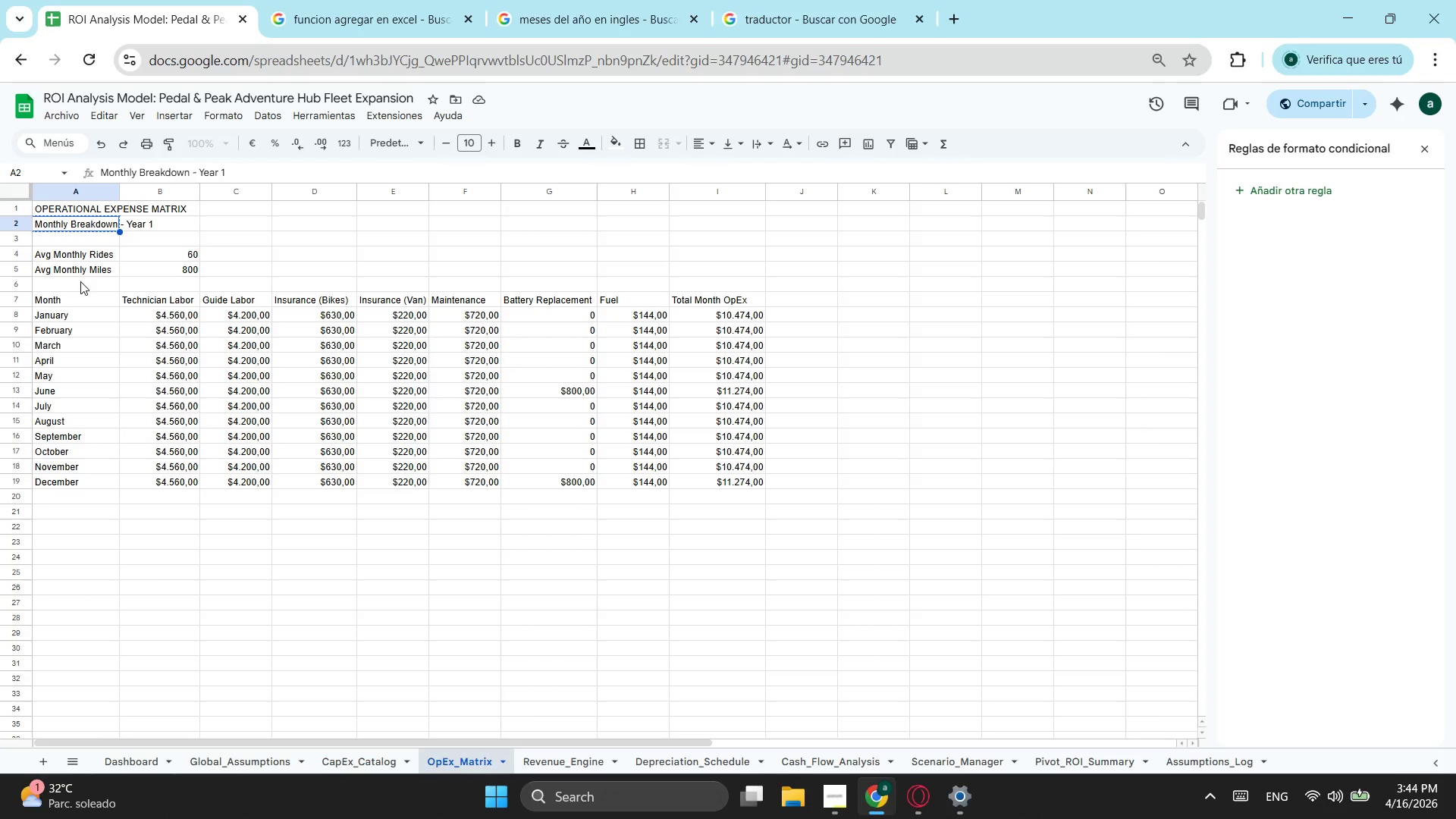 
left_click([80, 281])
 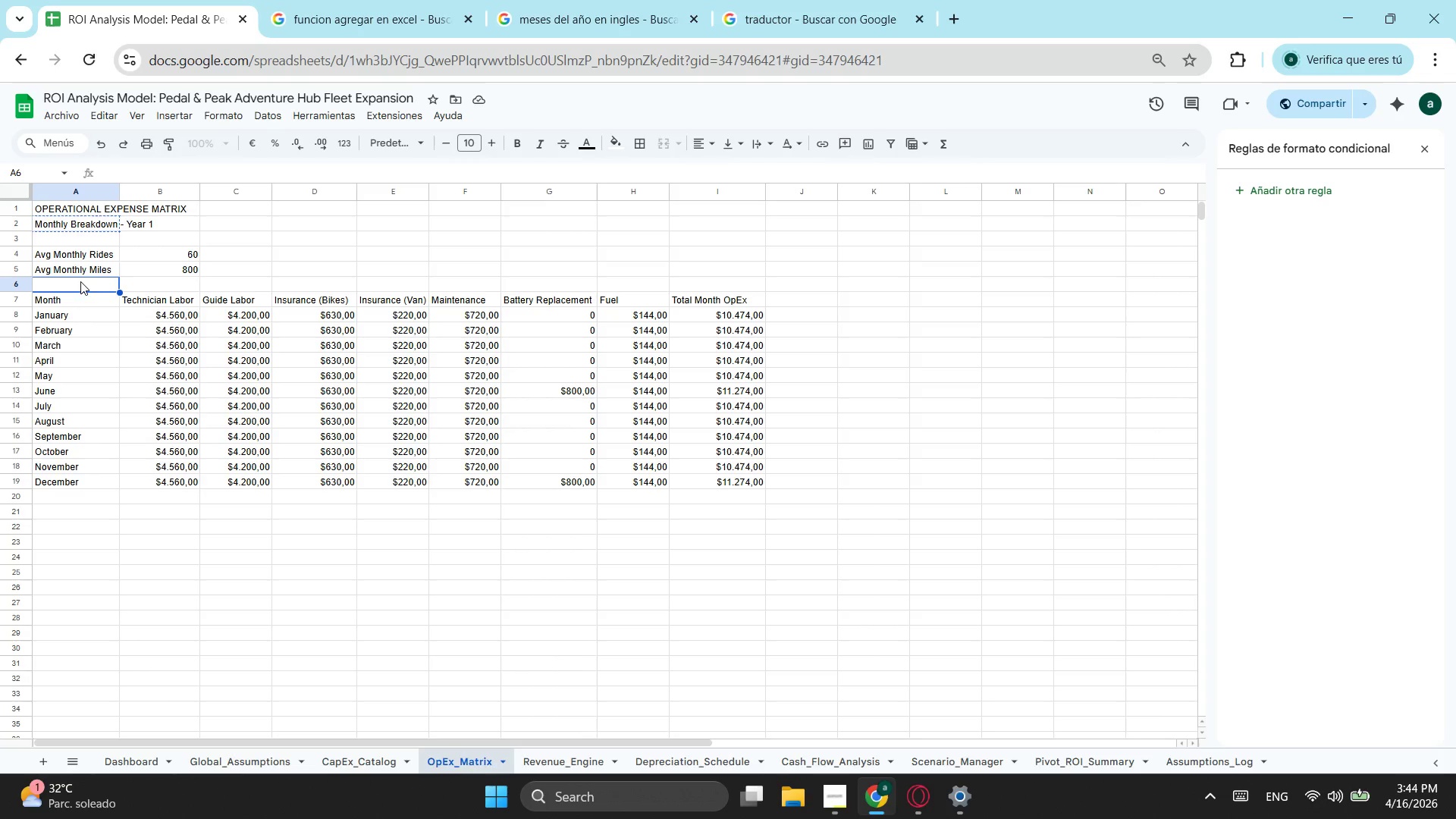 
key(Control+ControlLeft)
 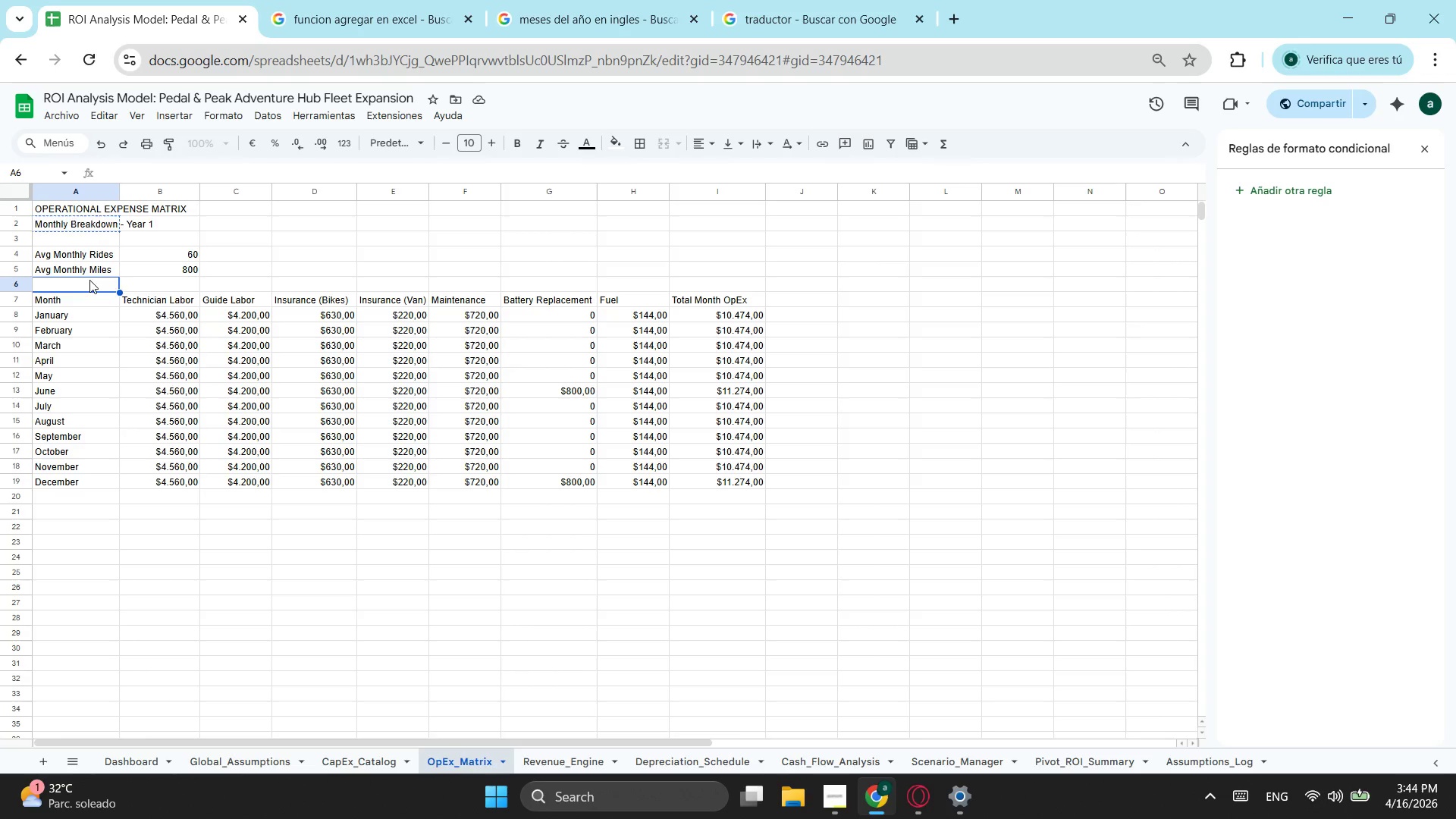 
key(Control+V)
 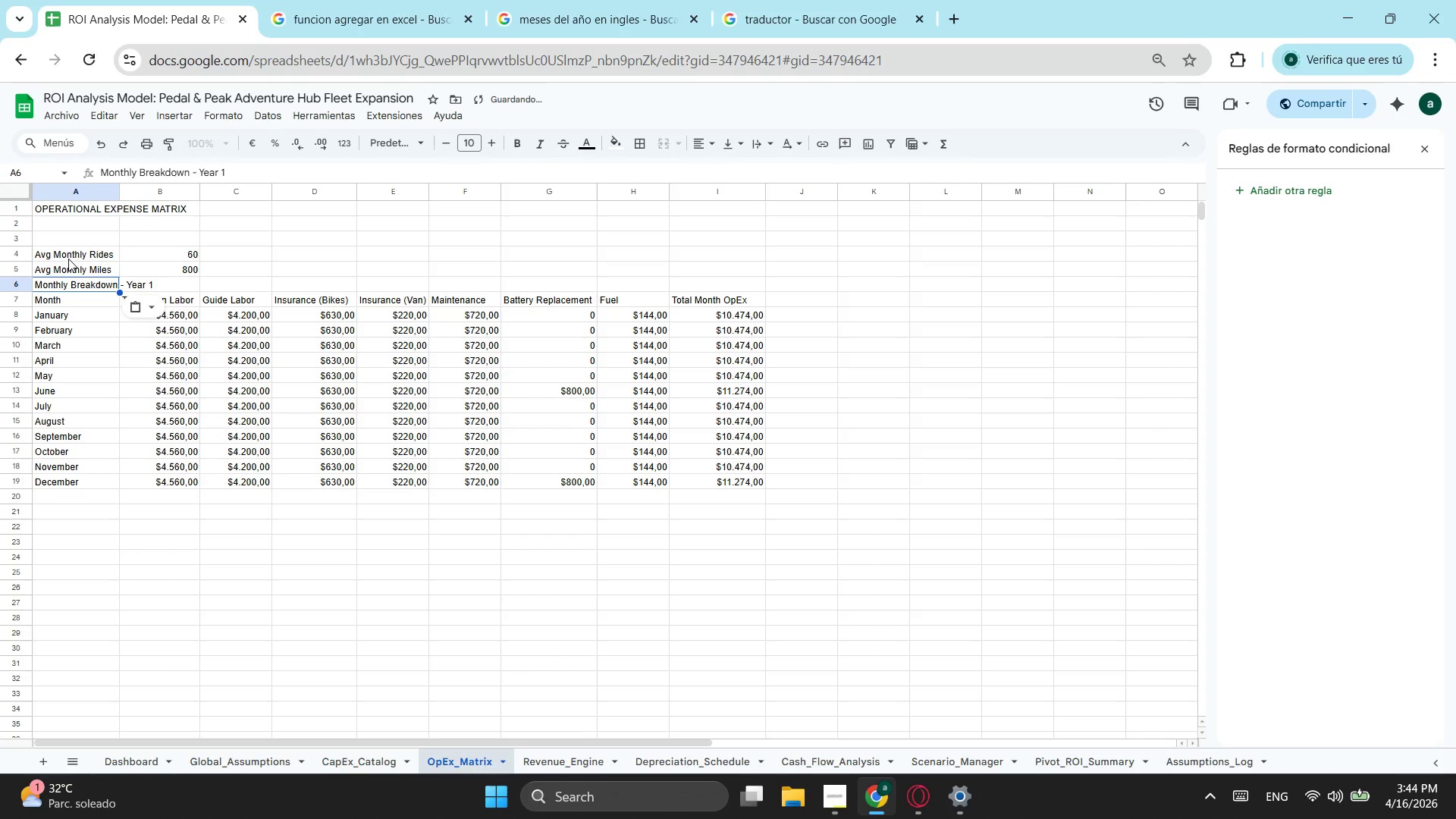 
left_click_drag(start_coordinate=[68, 259], to_coordinate=[158, 276])
 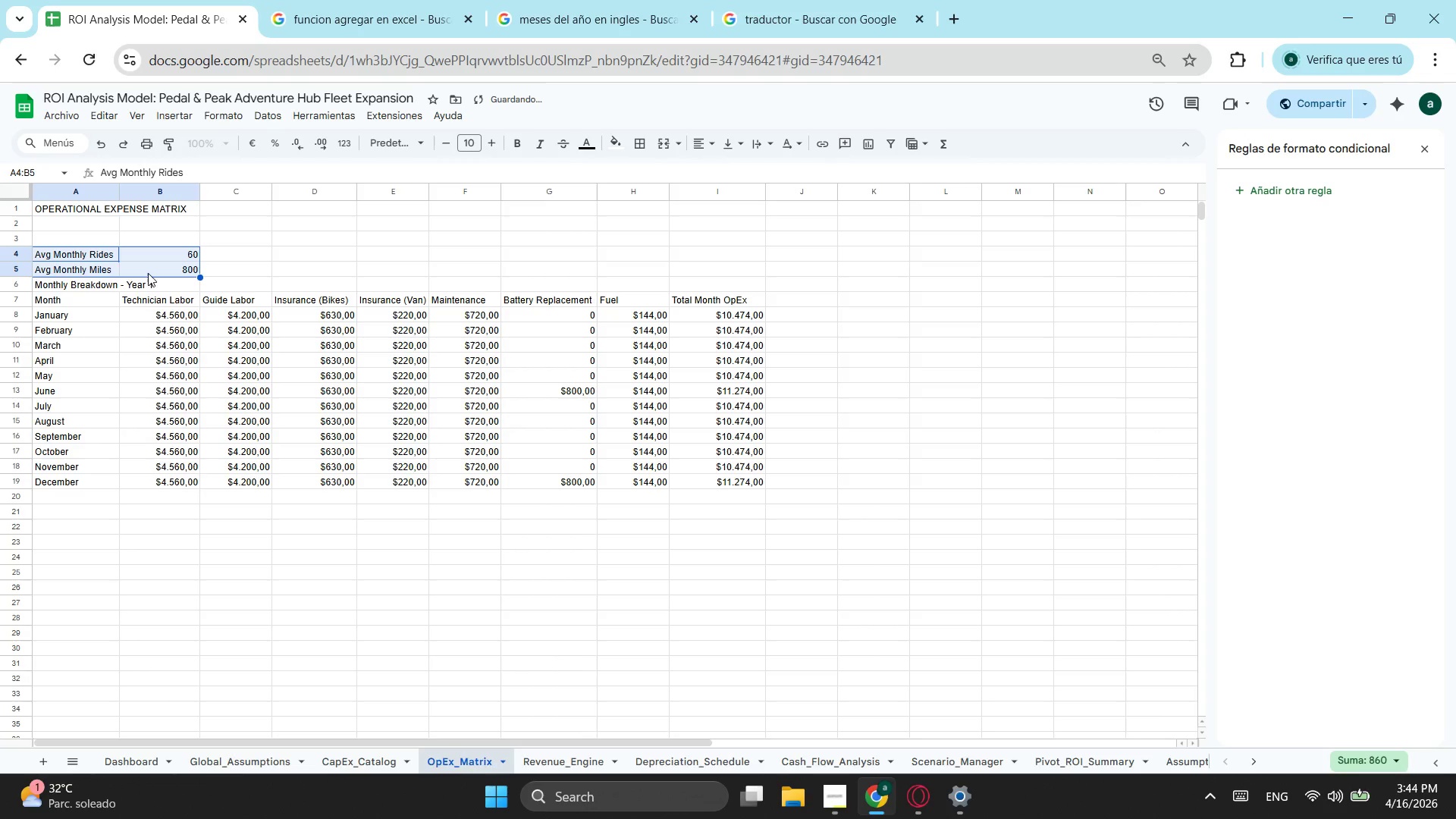 
key(Control+ControlLeft)
 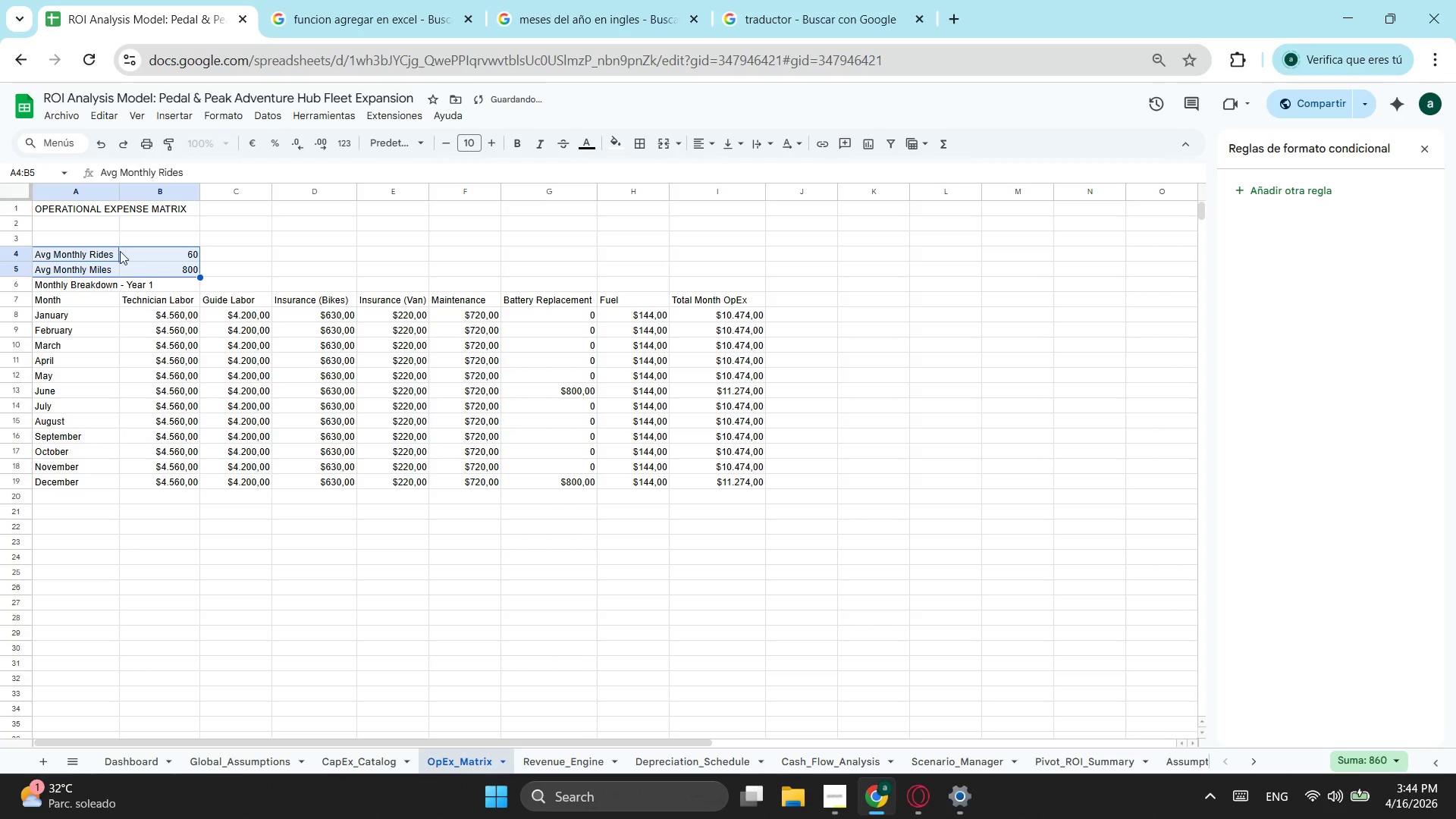 
key(Control+X)
 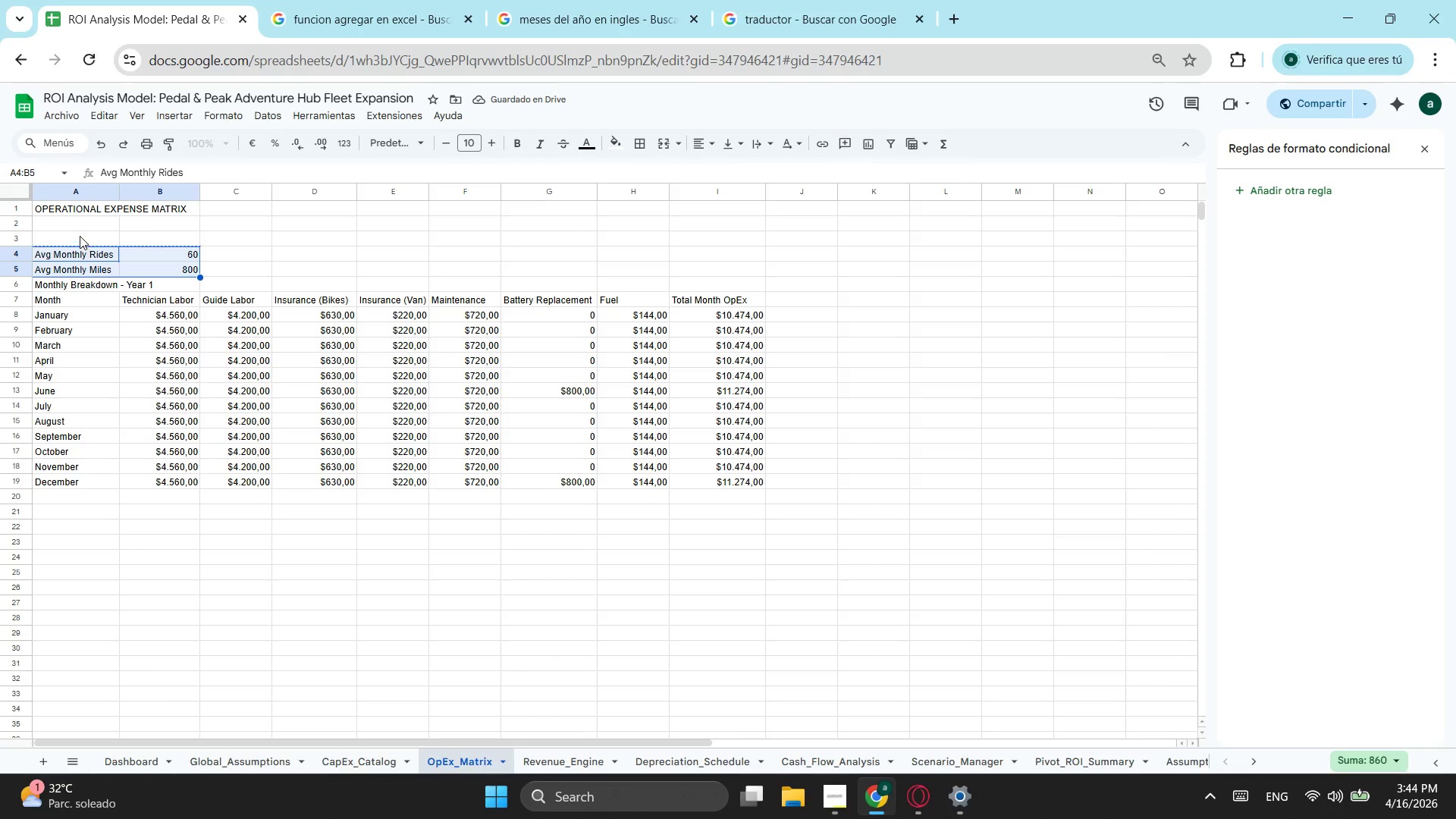 
left_click([80, 236])
 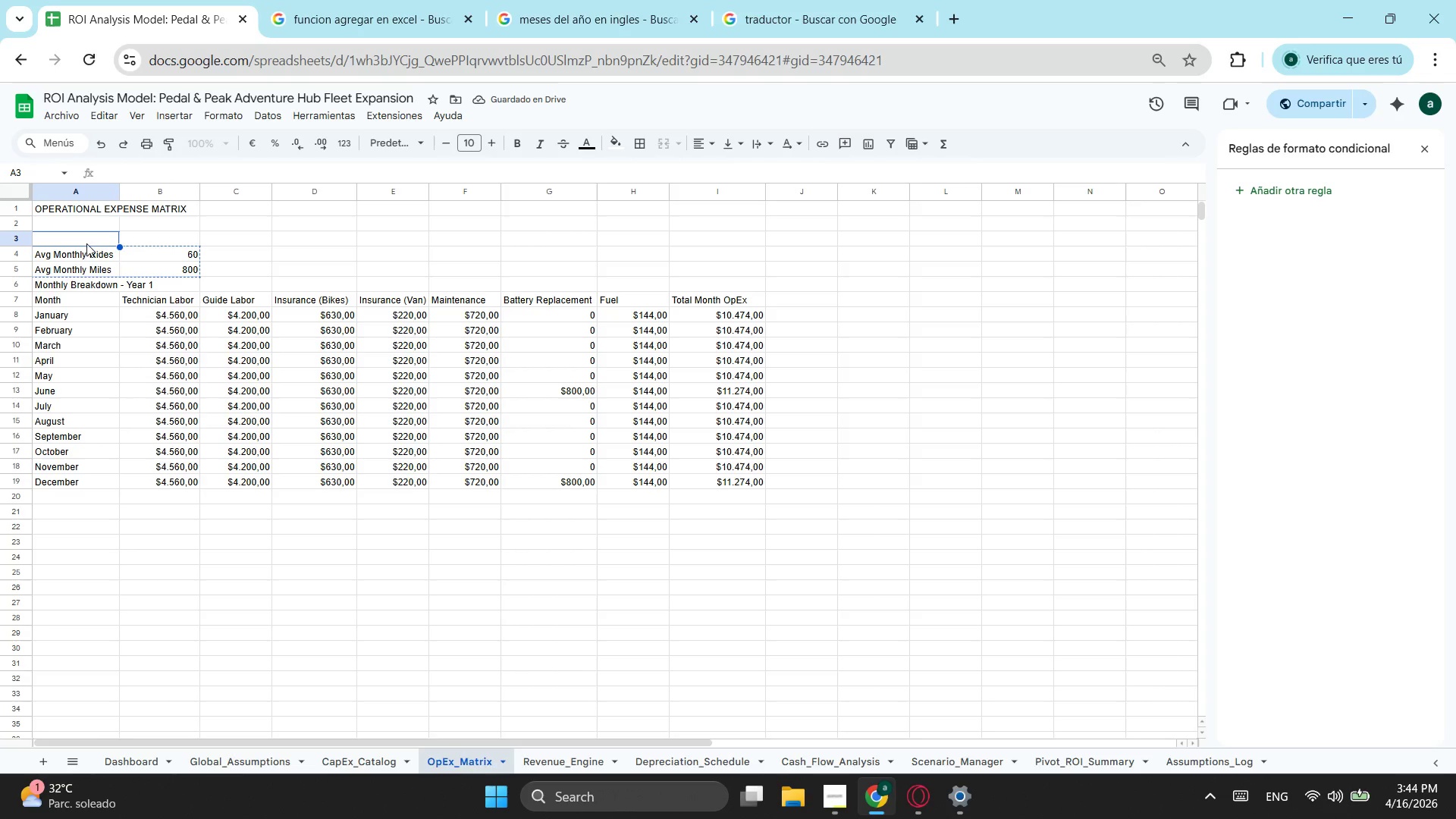 
key(Control+V)
 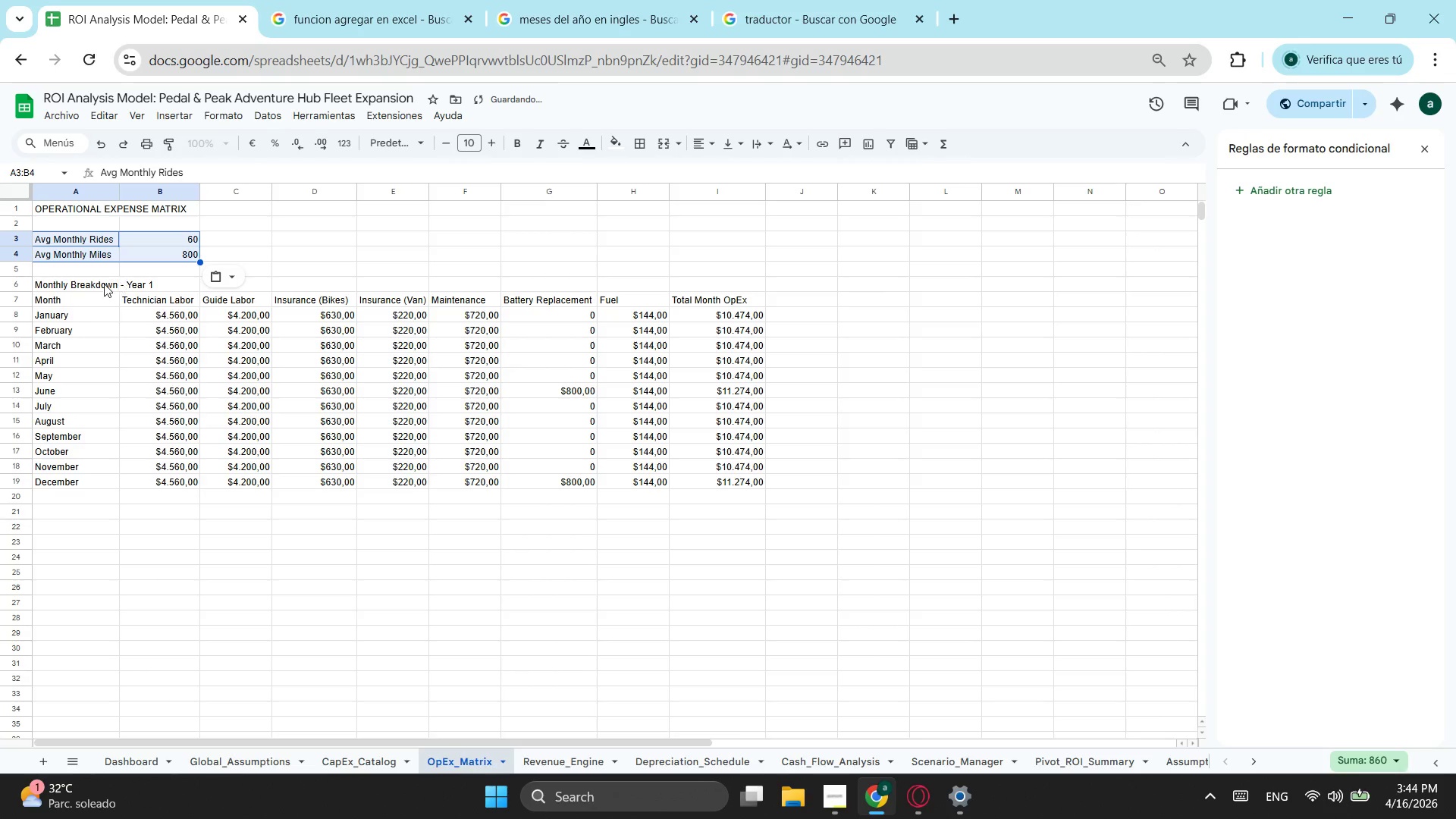 
left_click_drag(start_coordinate=[105, 284], to_coordinate=[119, 286])
 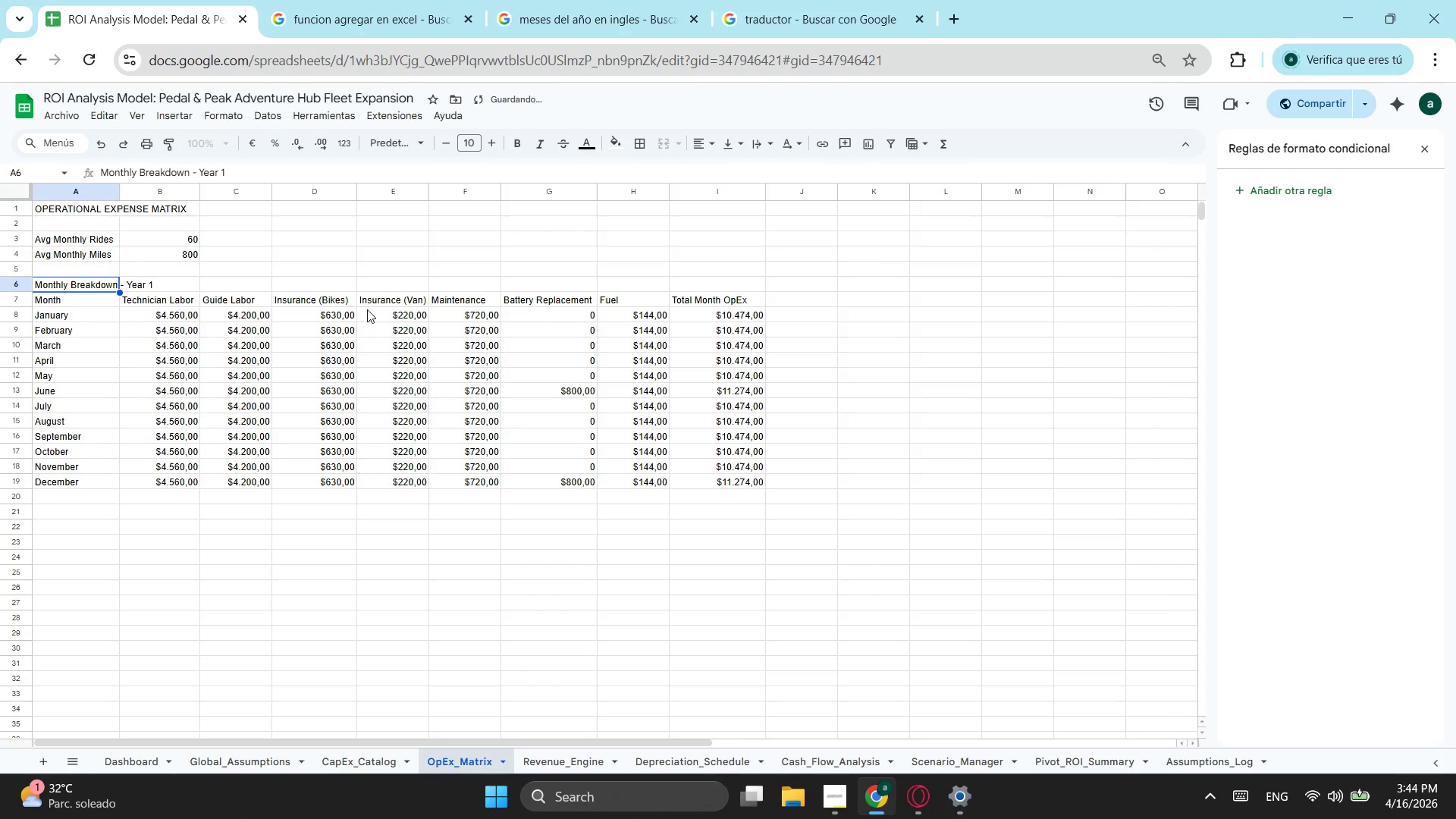 
left_click([351, 246])
 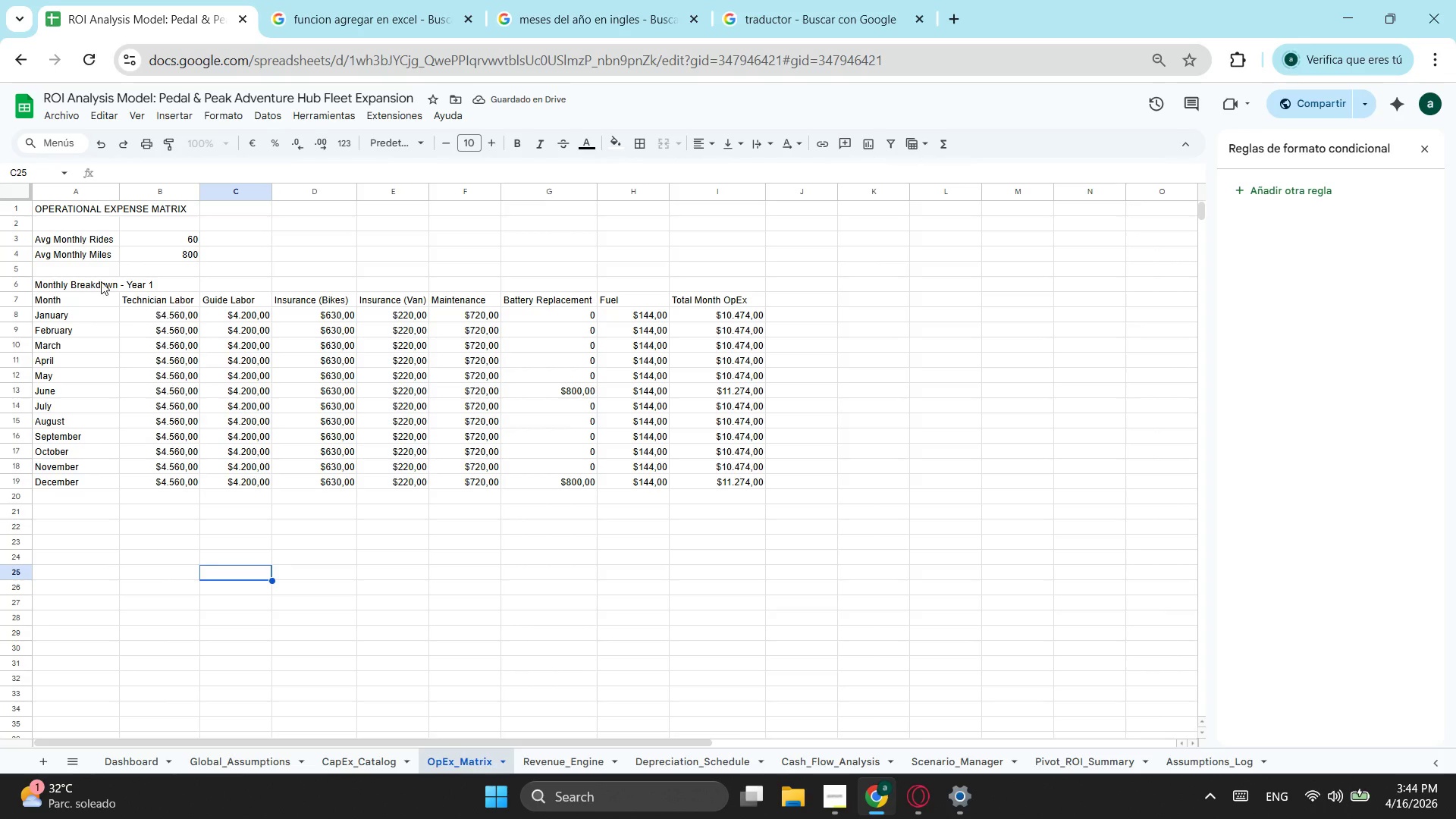 
left_click_drag(start_coordinate=[66, 297], to_coordinate=[706, 485])
 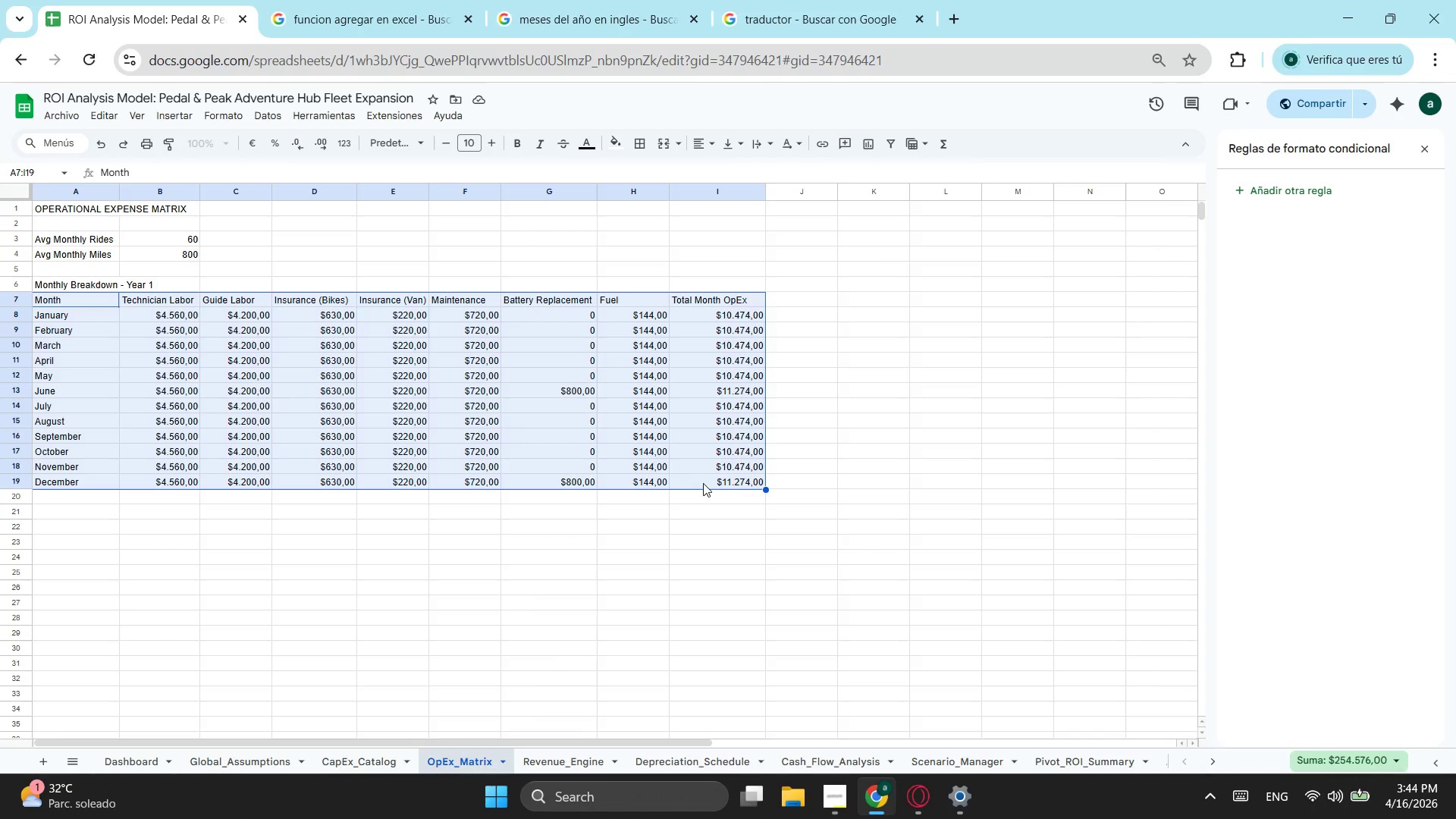 
key(Control+ControlLeft)
 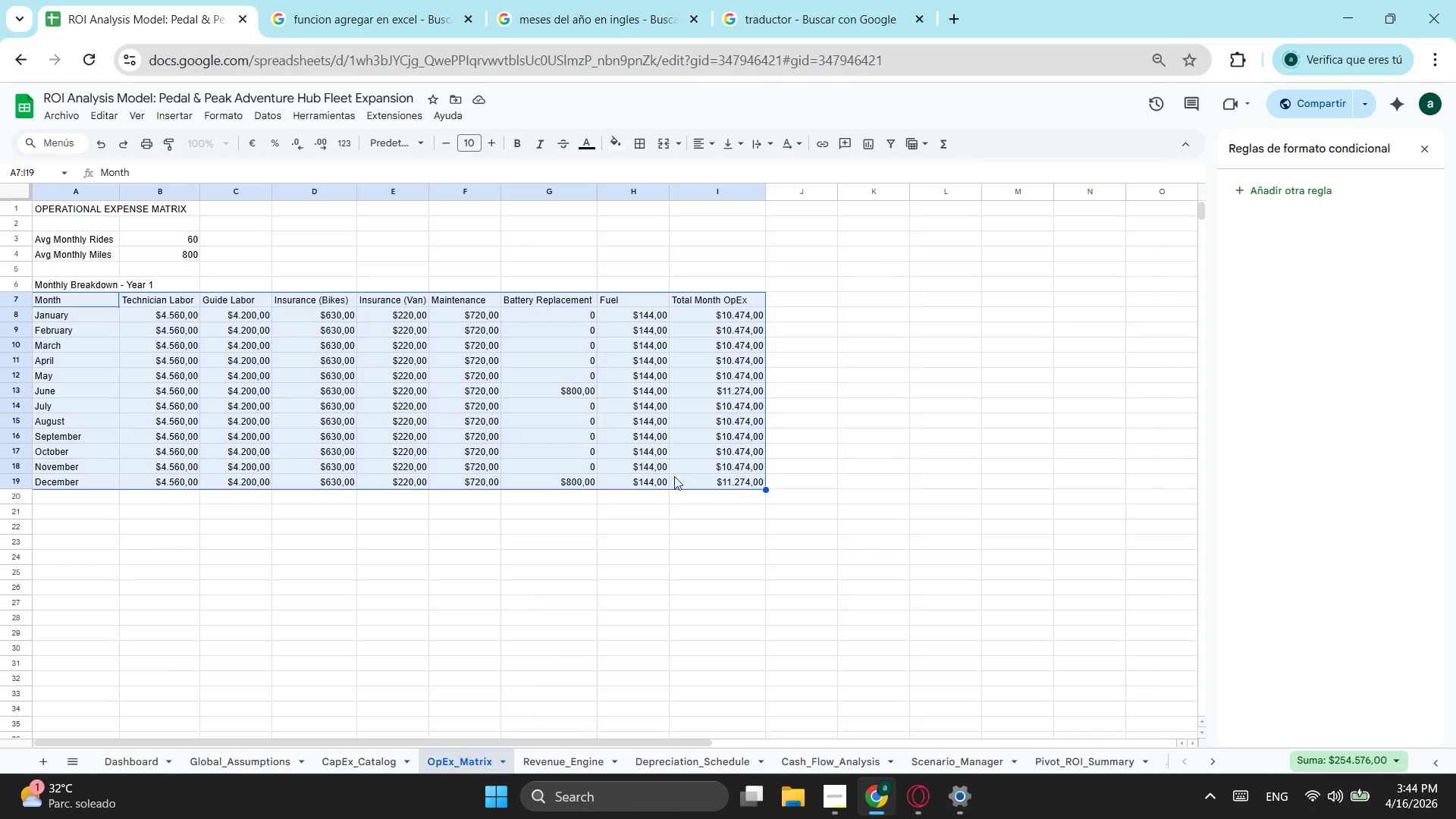 
key(Control+X)
 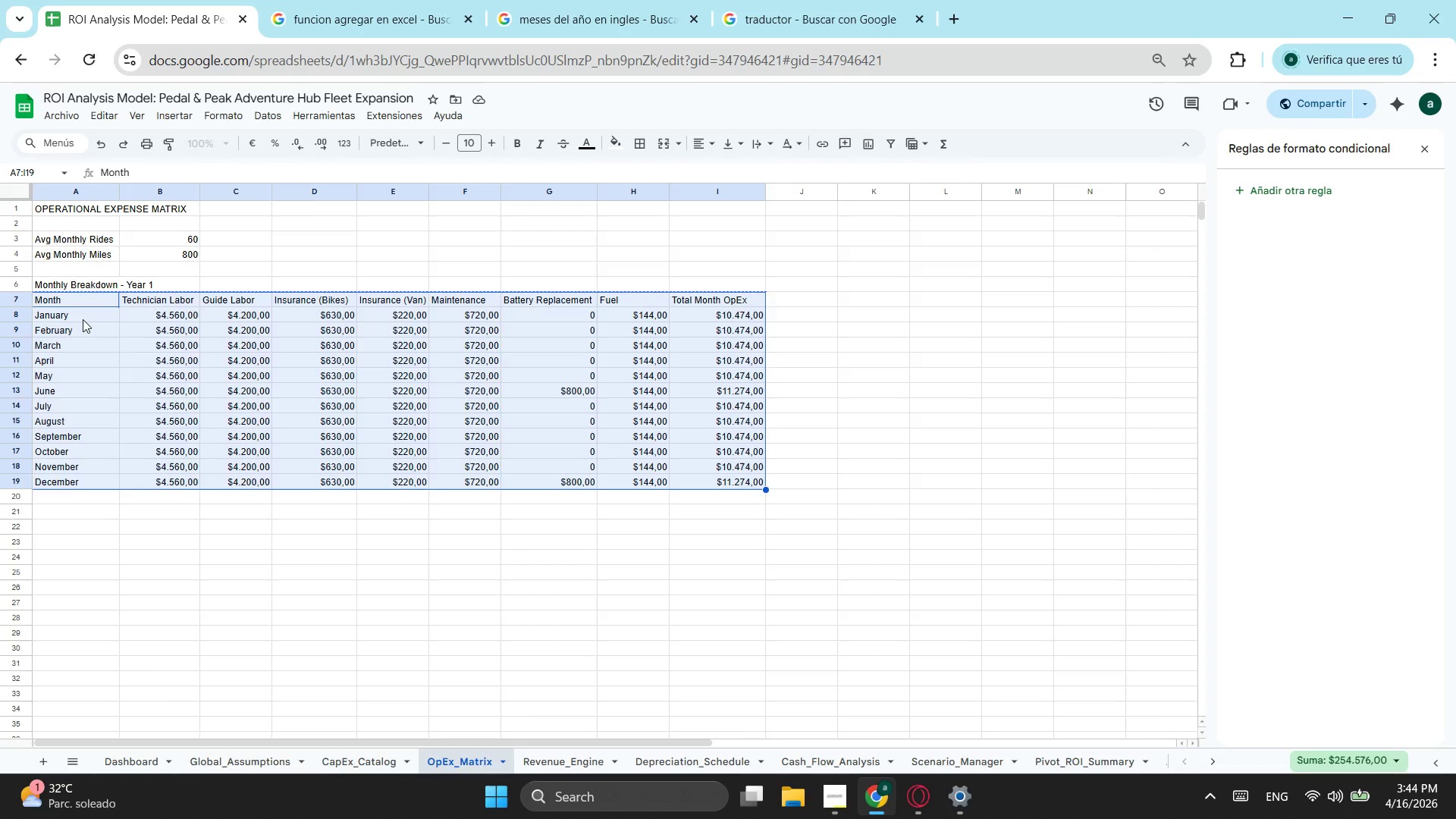 
left_click([83, 317])
 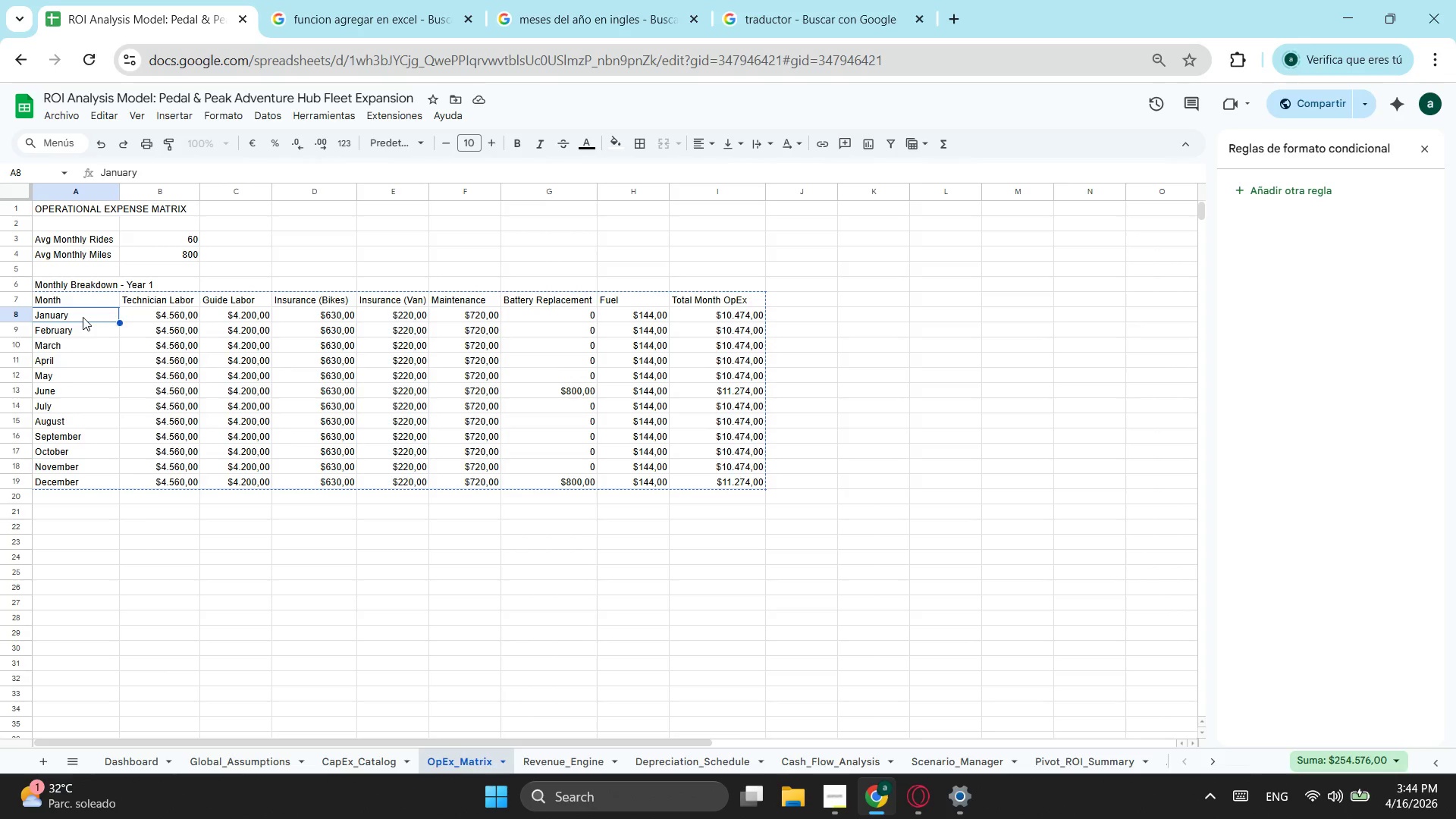 
key(Control+ControlLeft)
 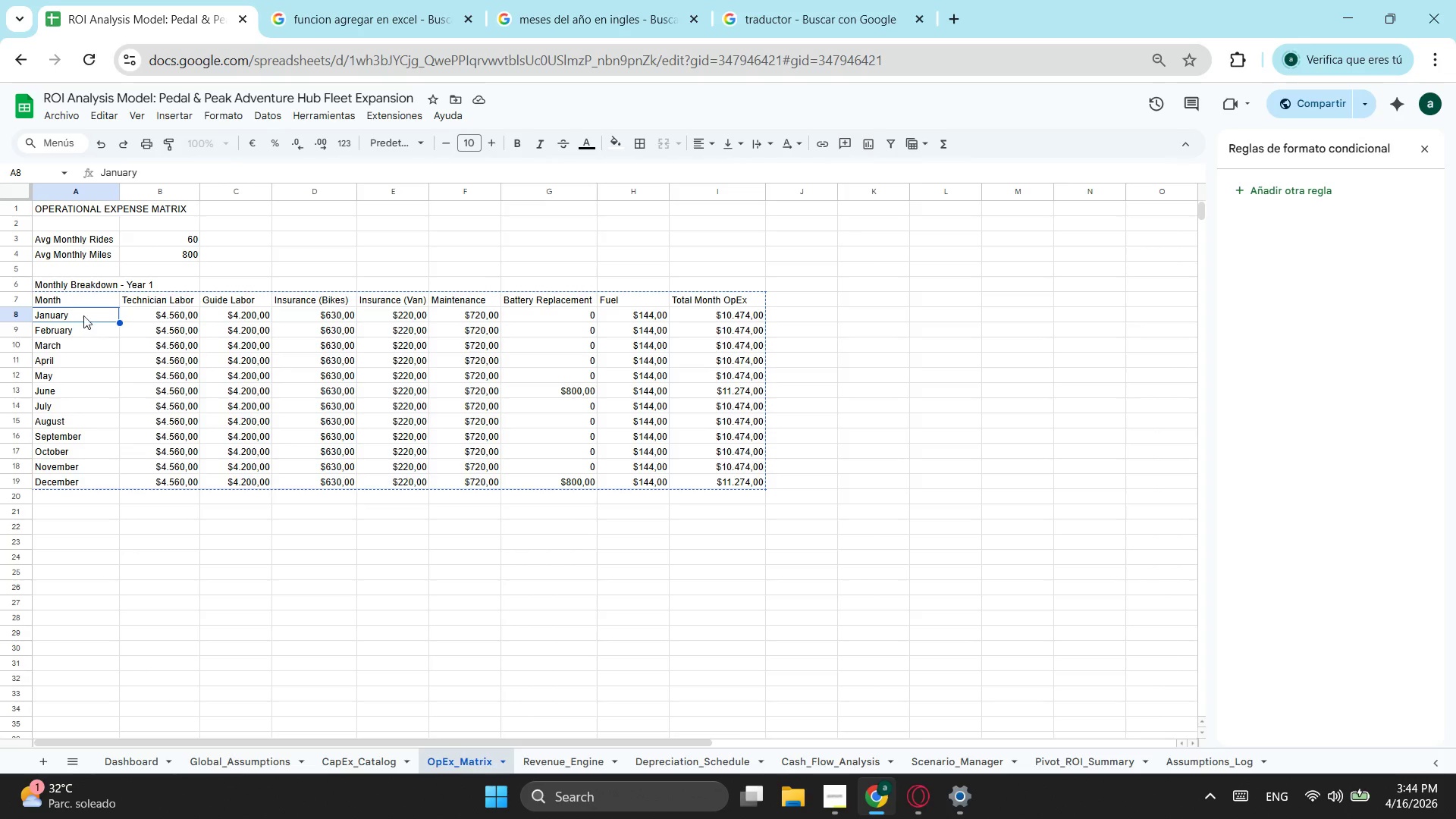 
key(Control+V)
 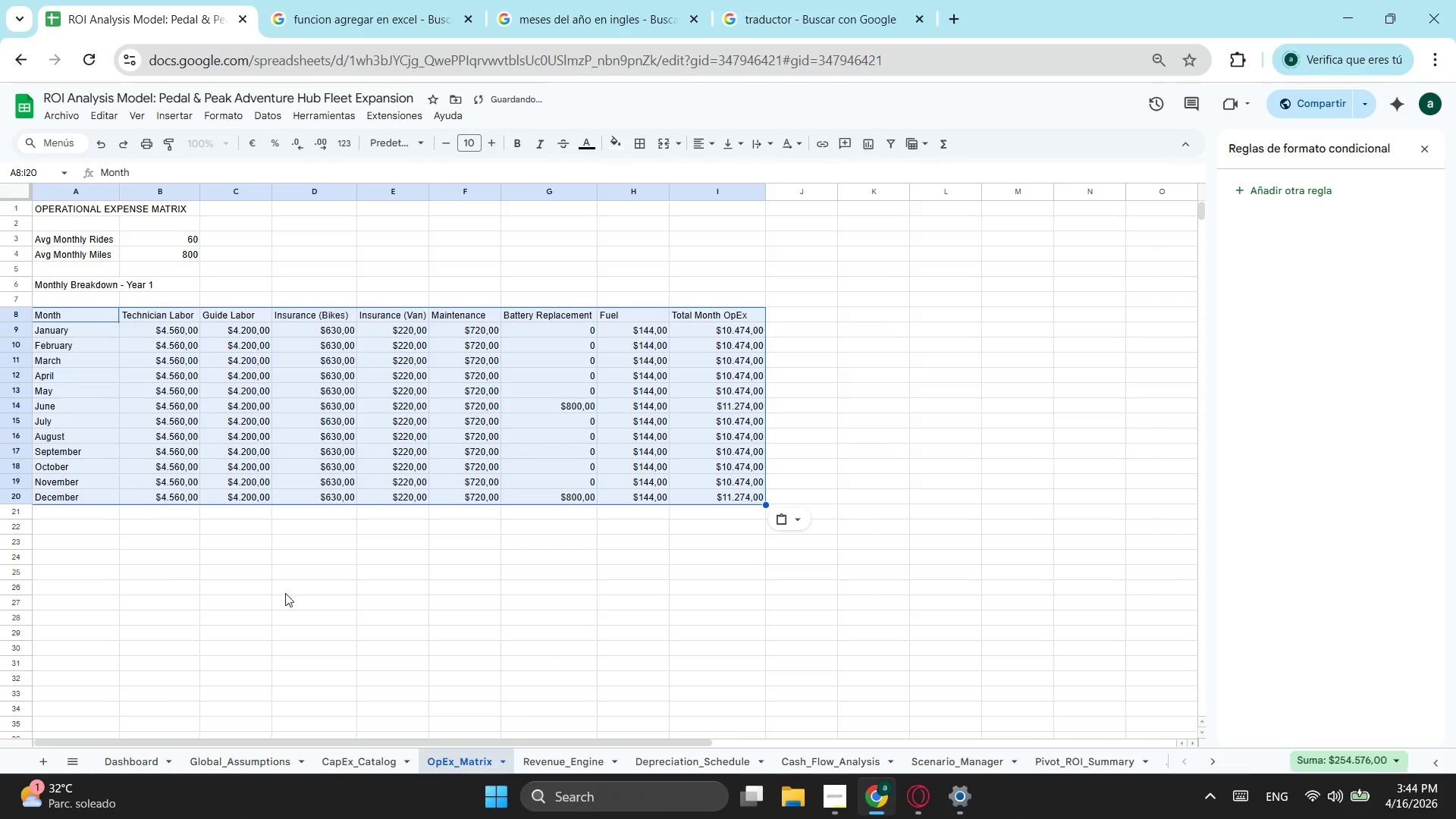 
left_click([271, 650])
 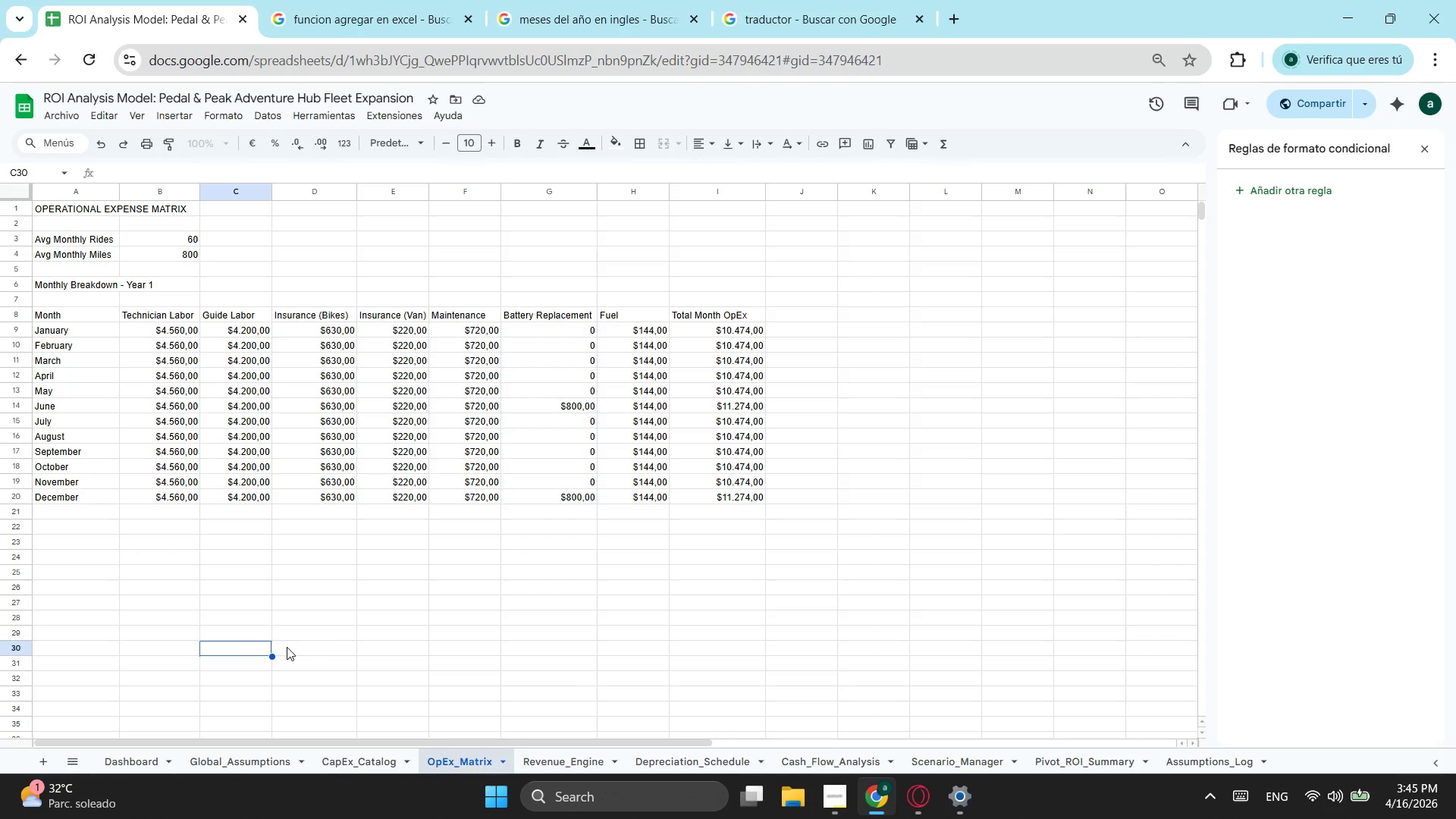 
wait(40.5)
 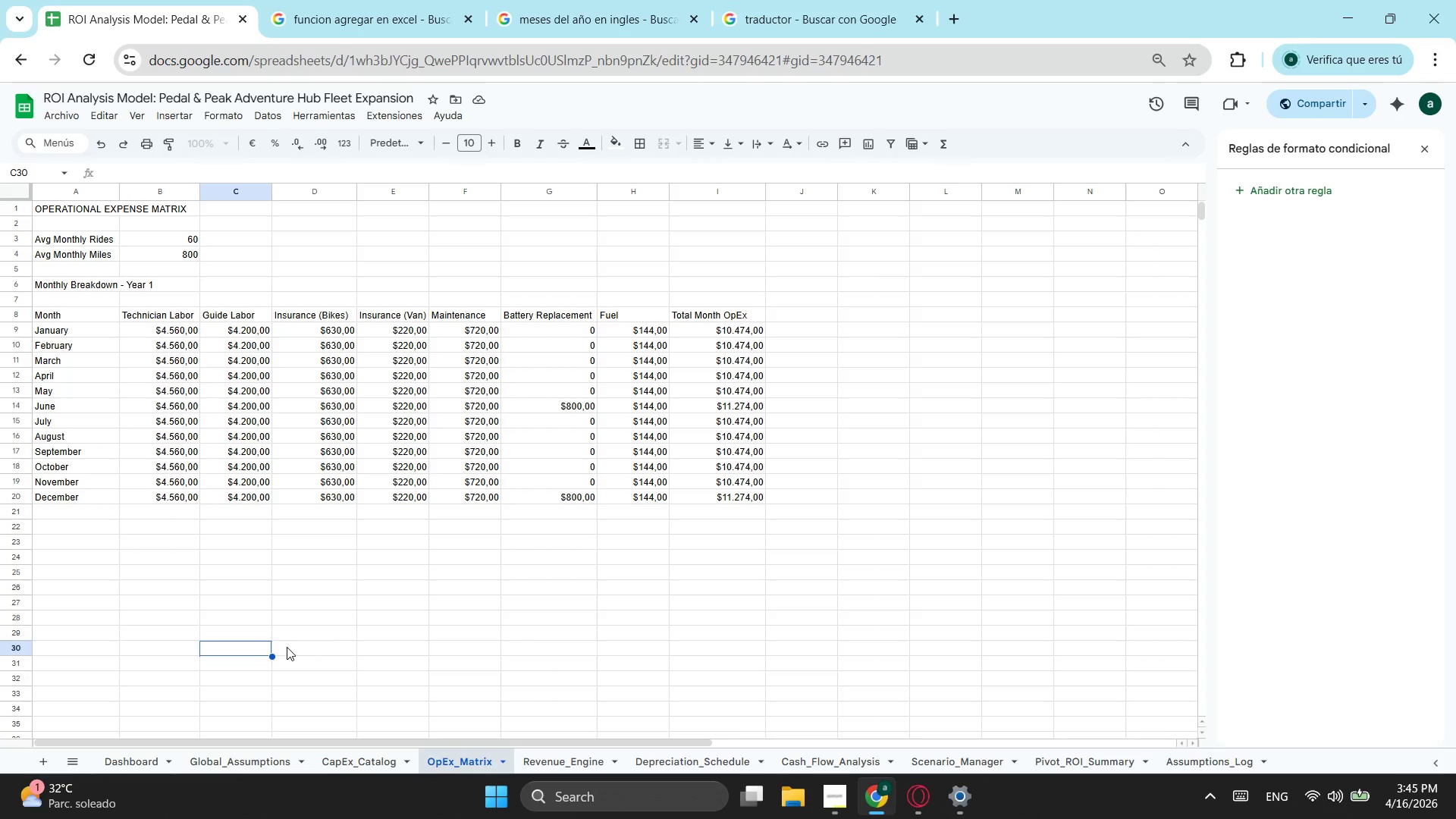 
left_click_drag(start_coordinate=[99, 317], to_coordinate=[711, 497])
 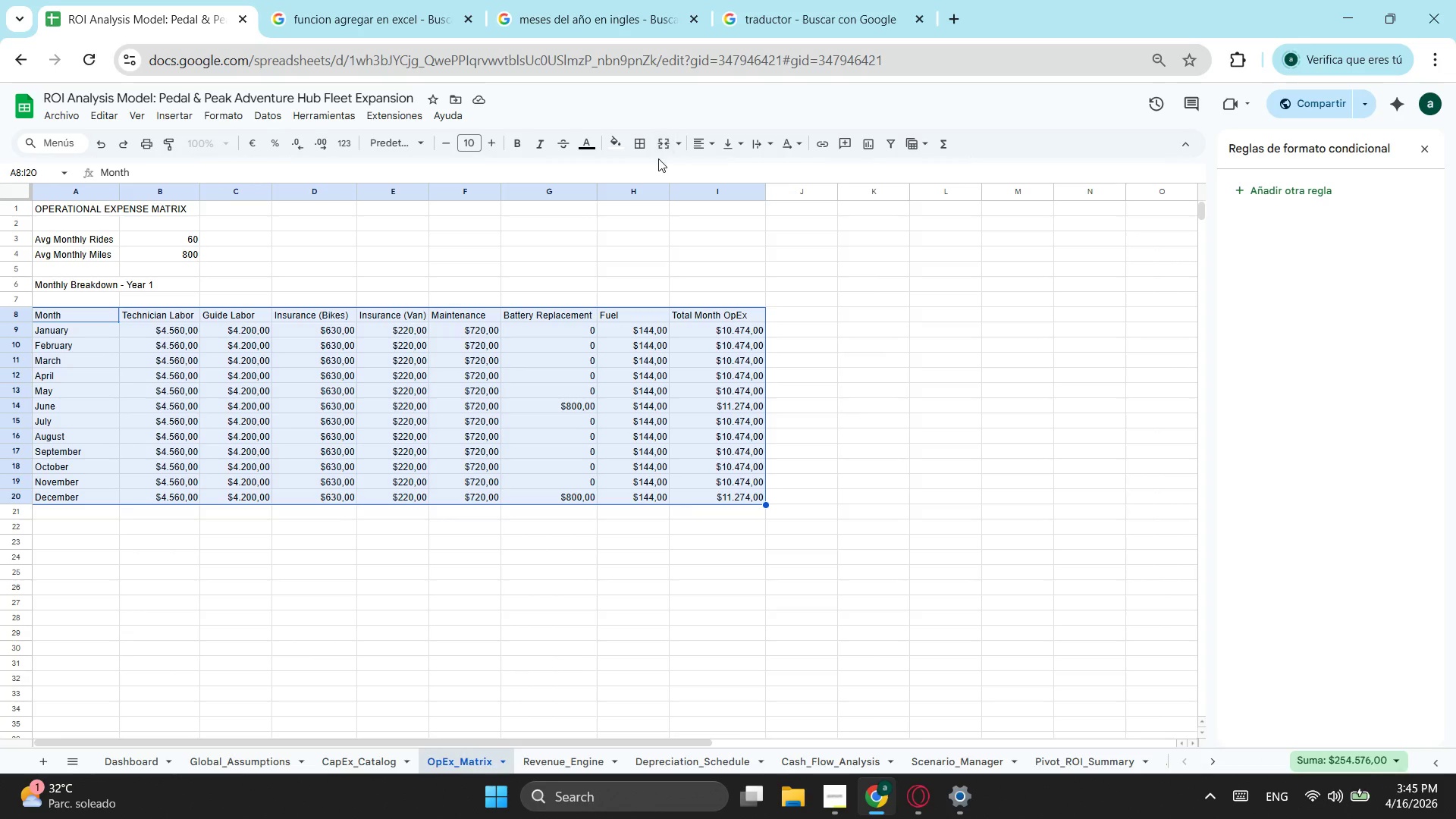 
left_click([645, 152])
 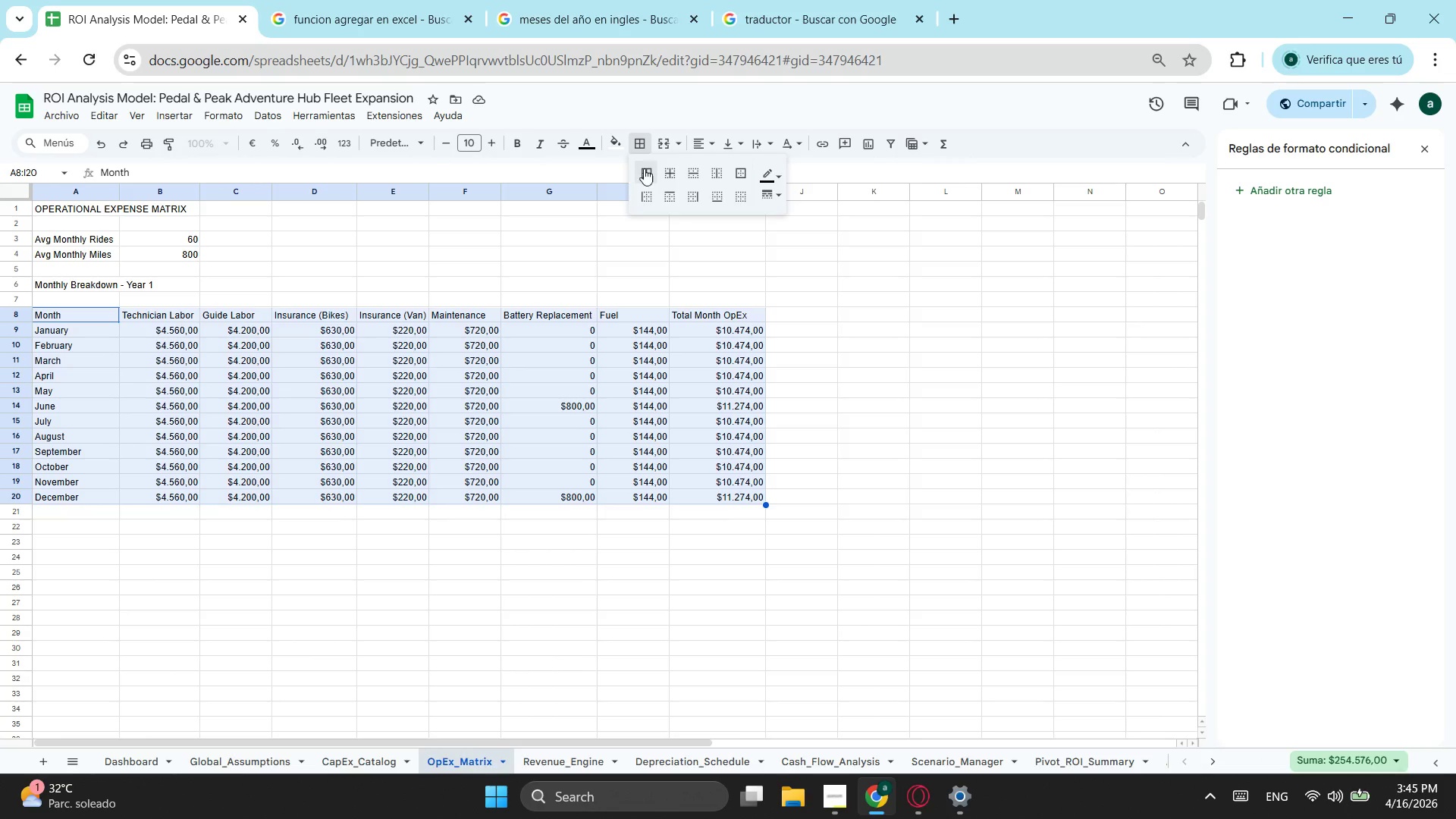 
left_click([645, 170])
 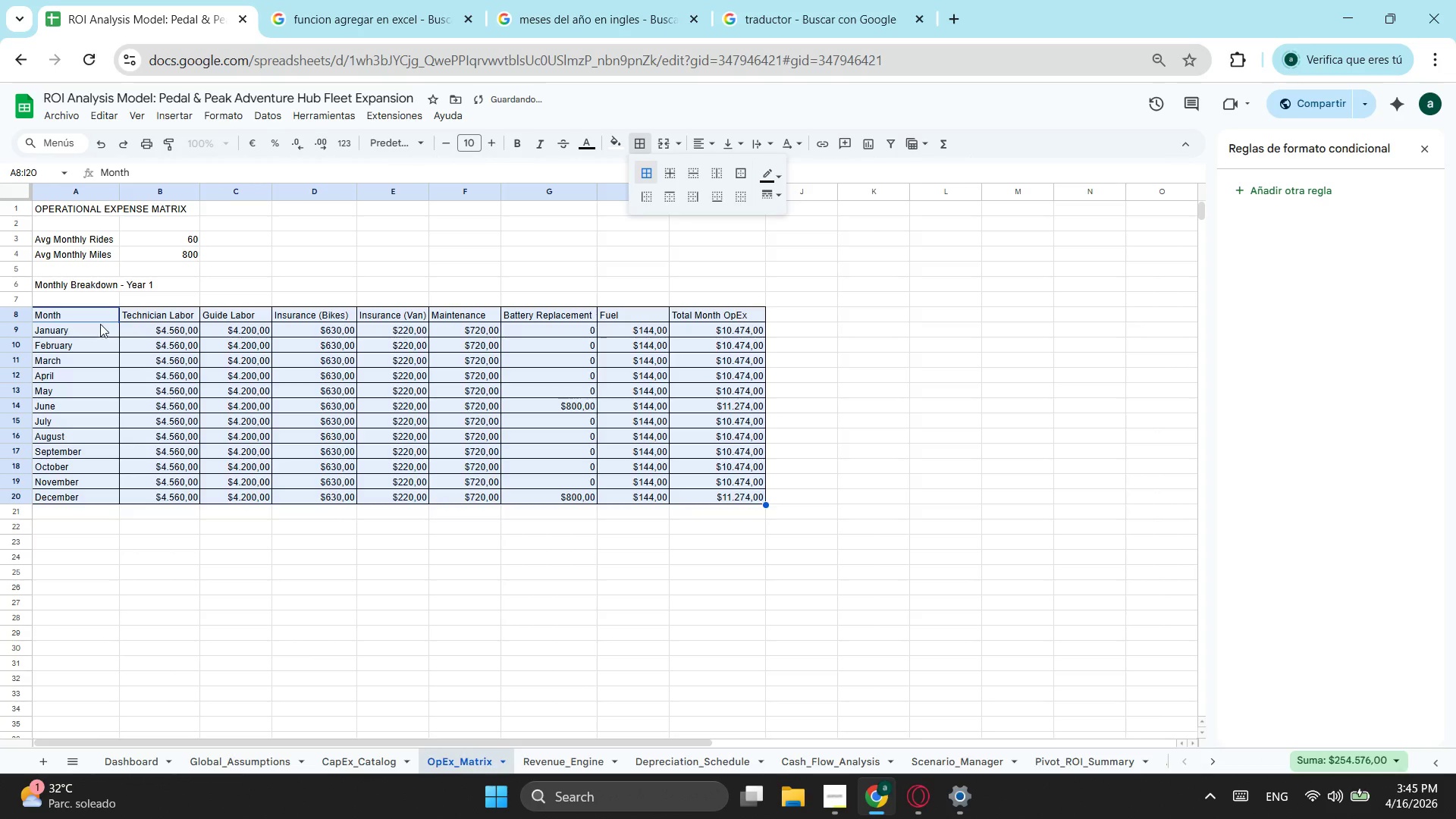 
left_click_drag(start_coordinate=[100, 318], to_coordinate=[719, 306])
 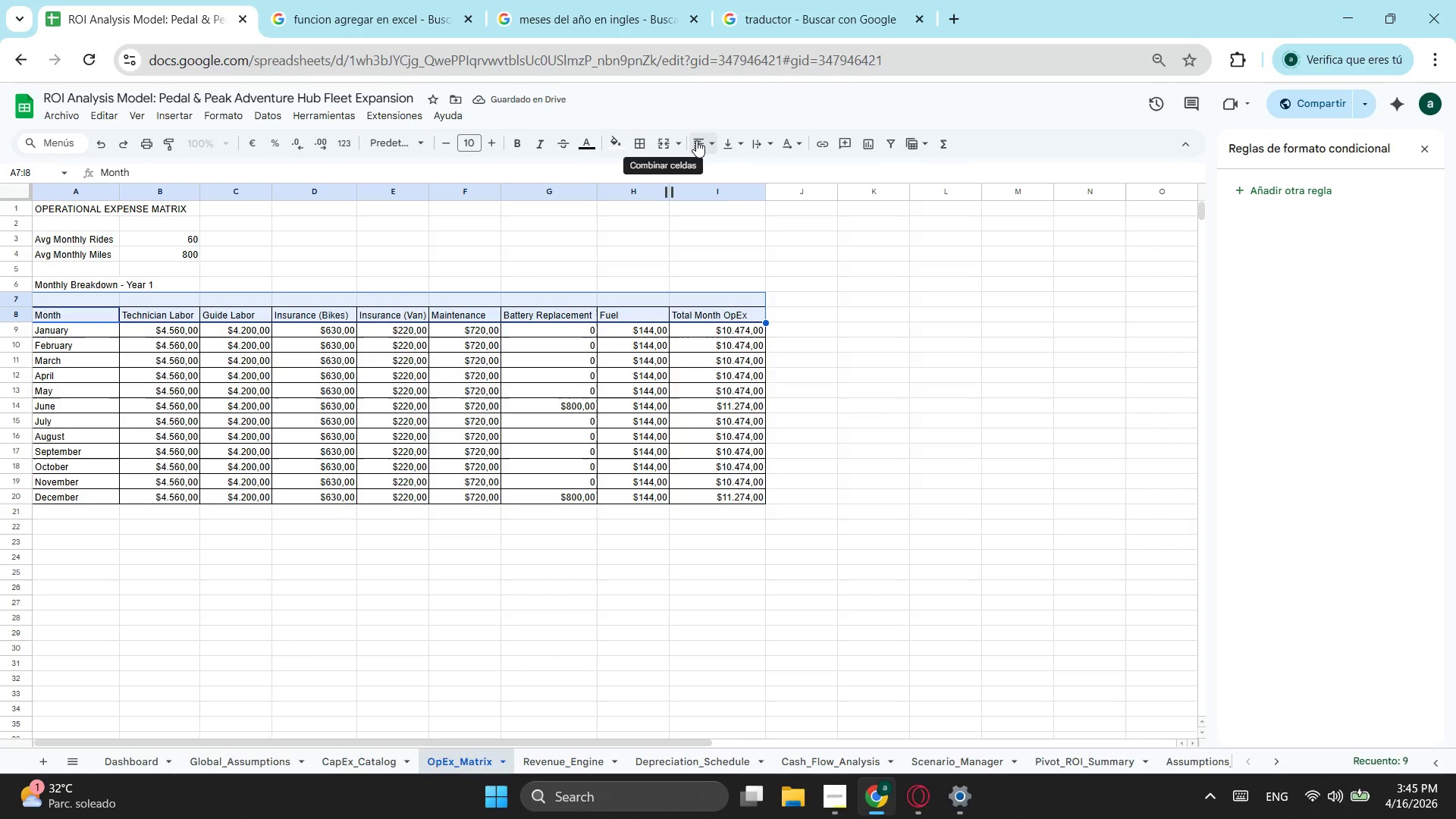 
left_click([696, 140])
 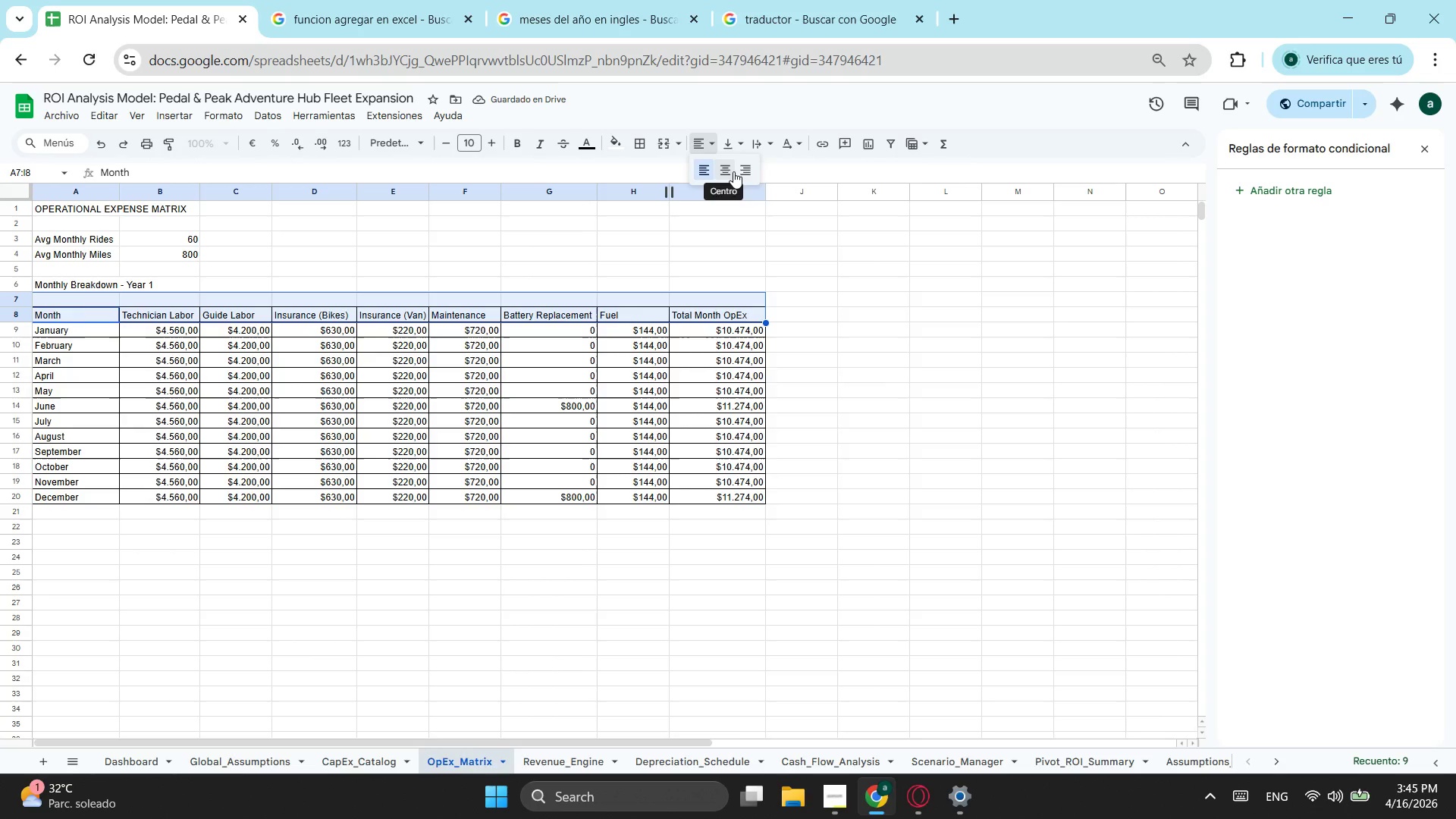 
left_click([733, 171])
 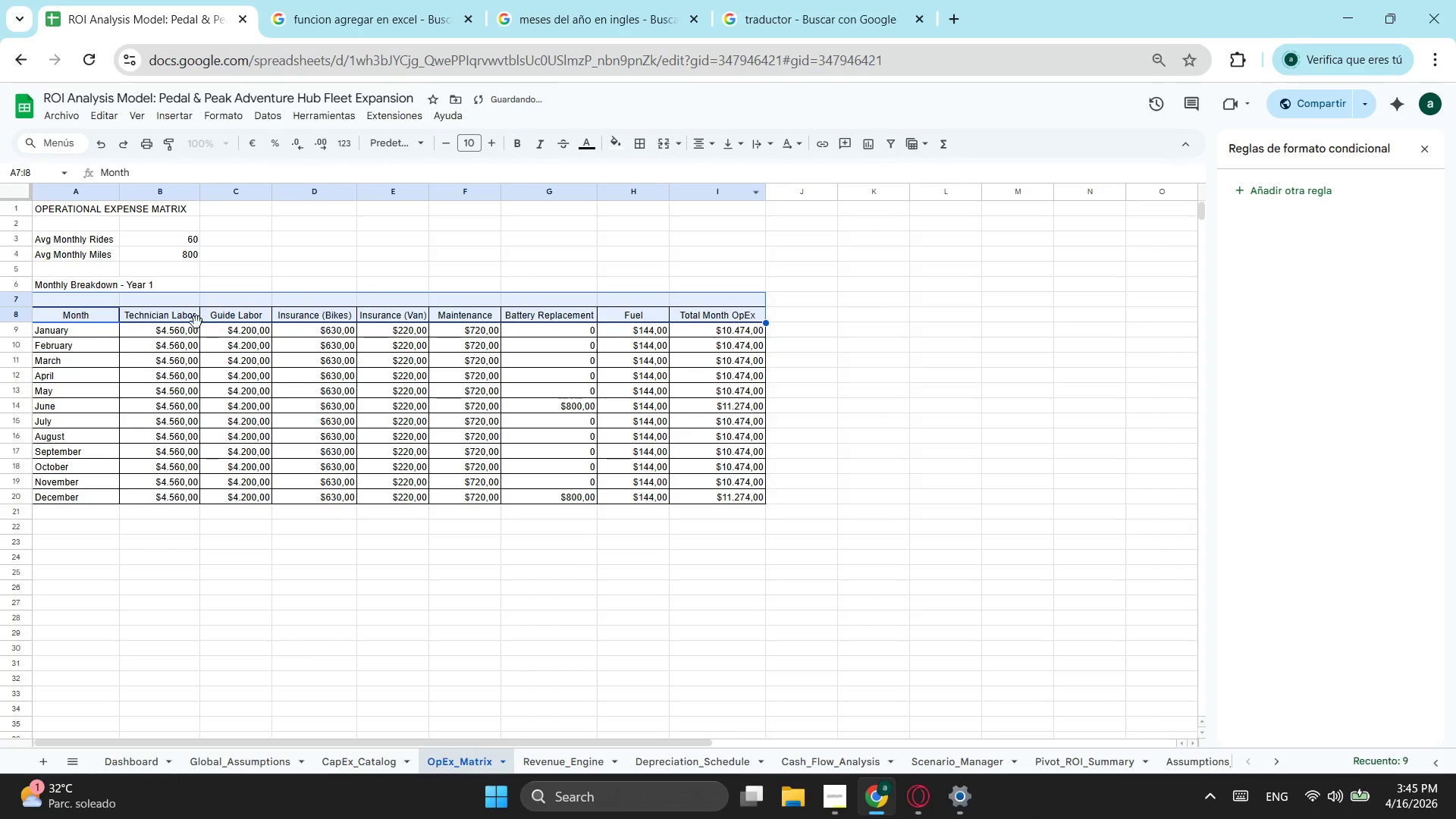 
left_click_drag(start_coordinate=[178, 334], to_coordinate=[732, 504])
 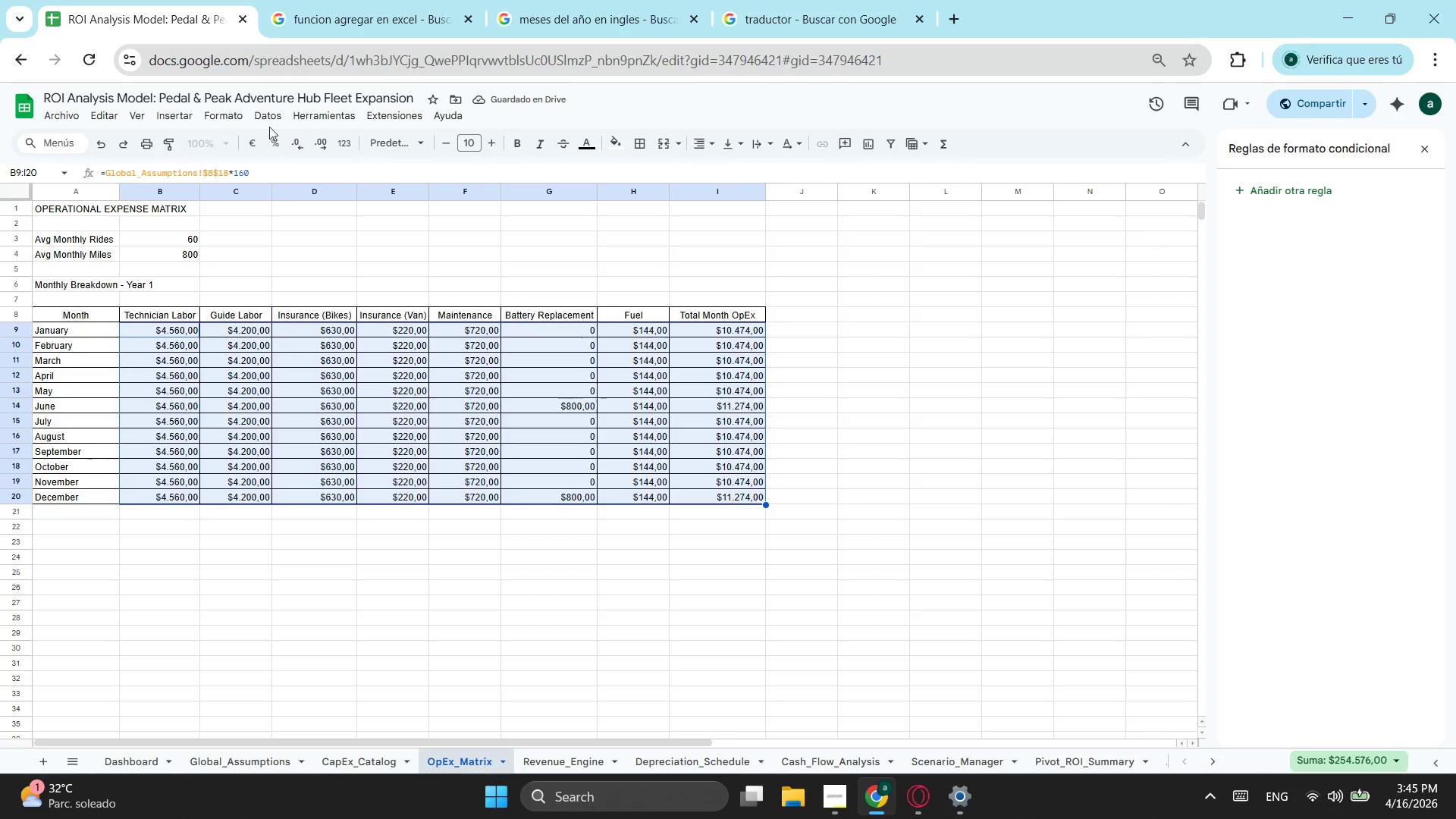 
left_click([222, 119])
 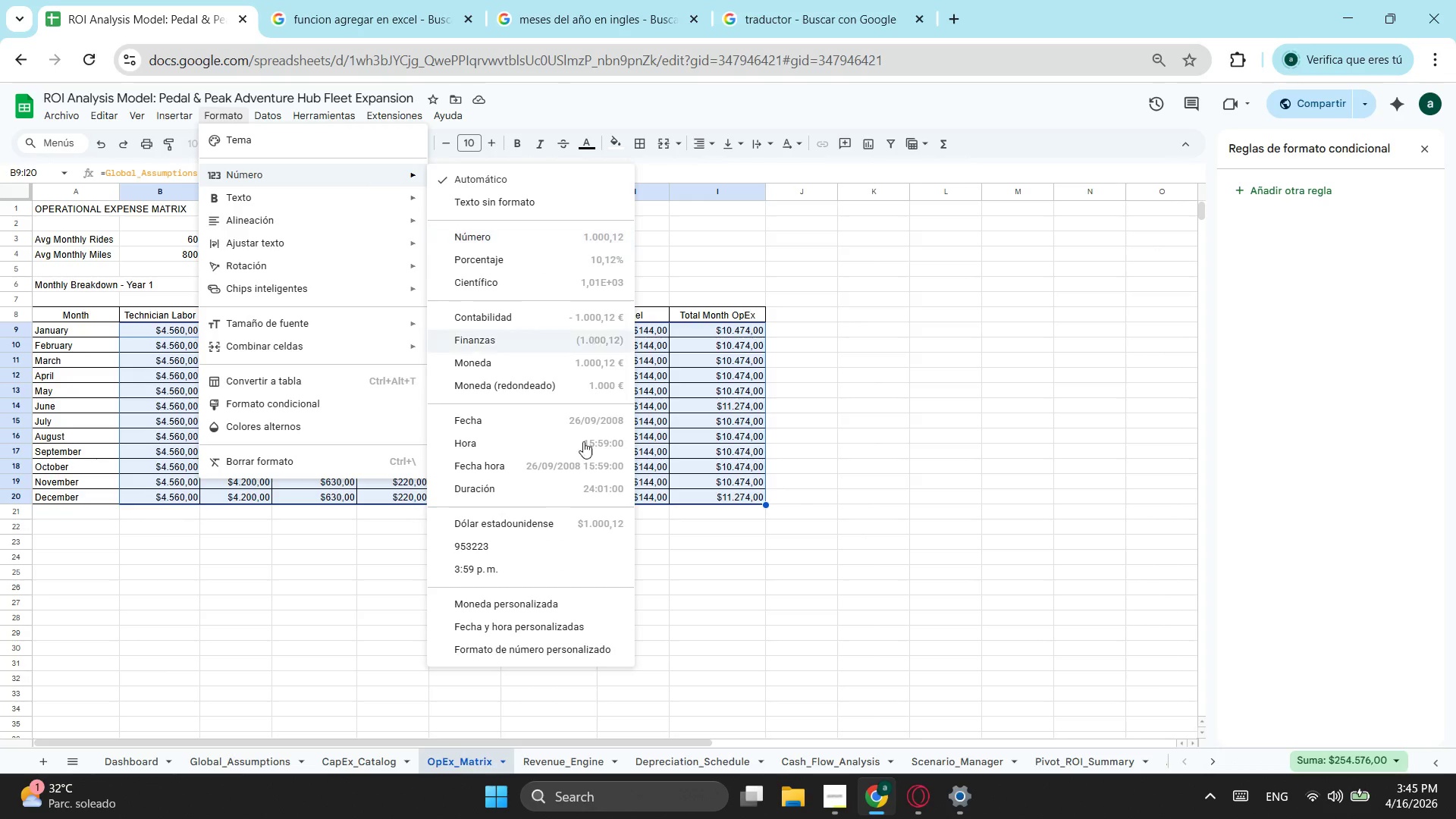 
left_click([532, 519])
 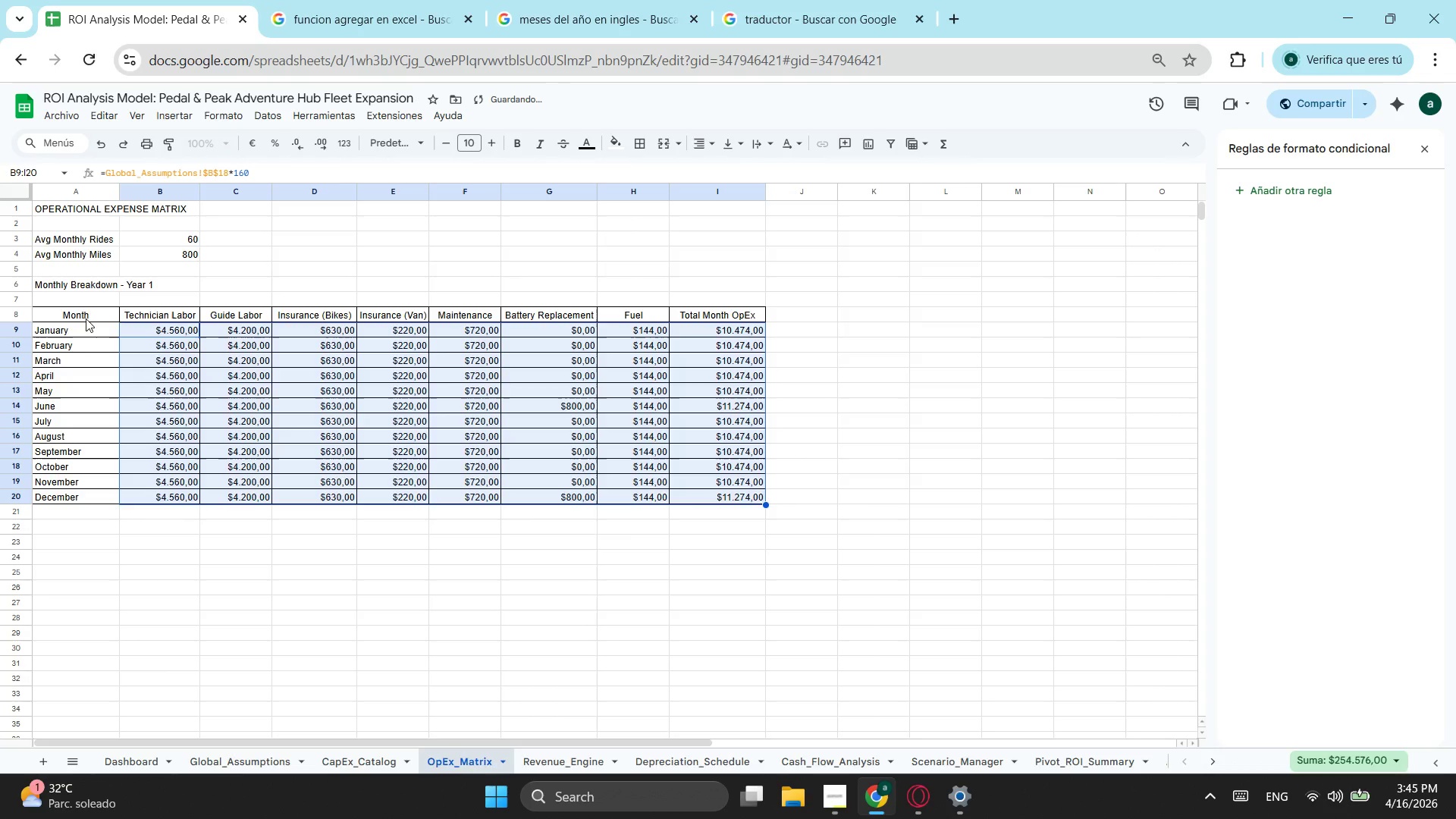 
left_click_drag(start_coordinate=[86, 318], to_coordinate=[758, 315])
 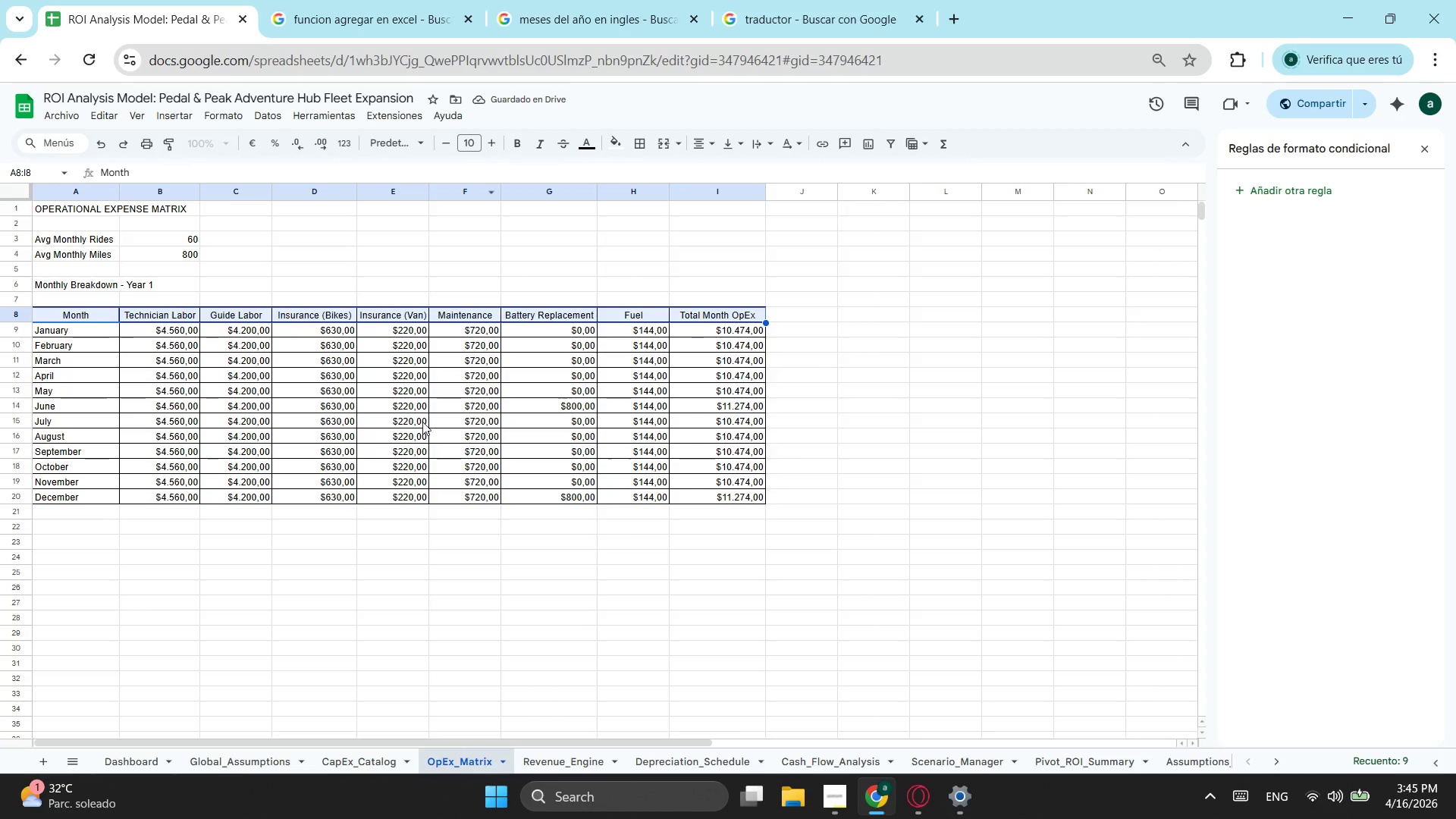 
left_click([416, 464])
 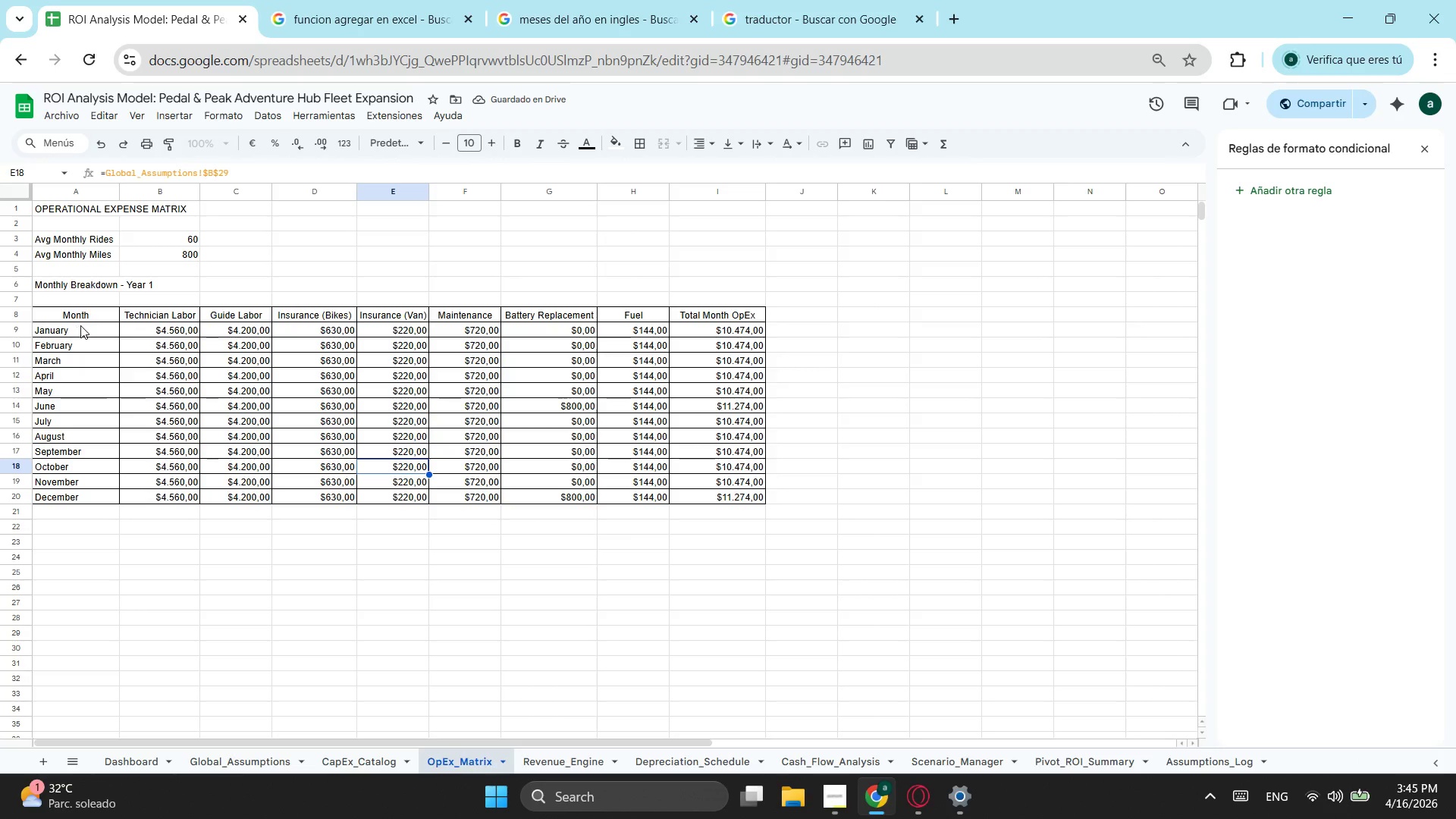 
left_click_drag(start_coordinate=[92, 317], to_coordinate=[739, 325])
 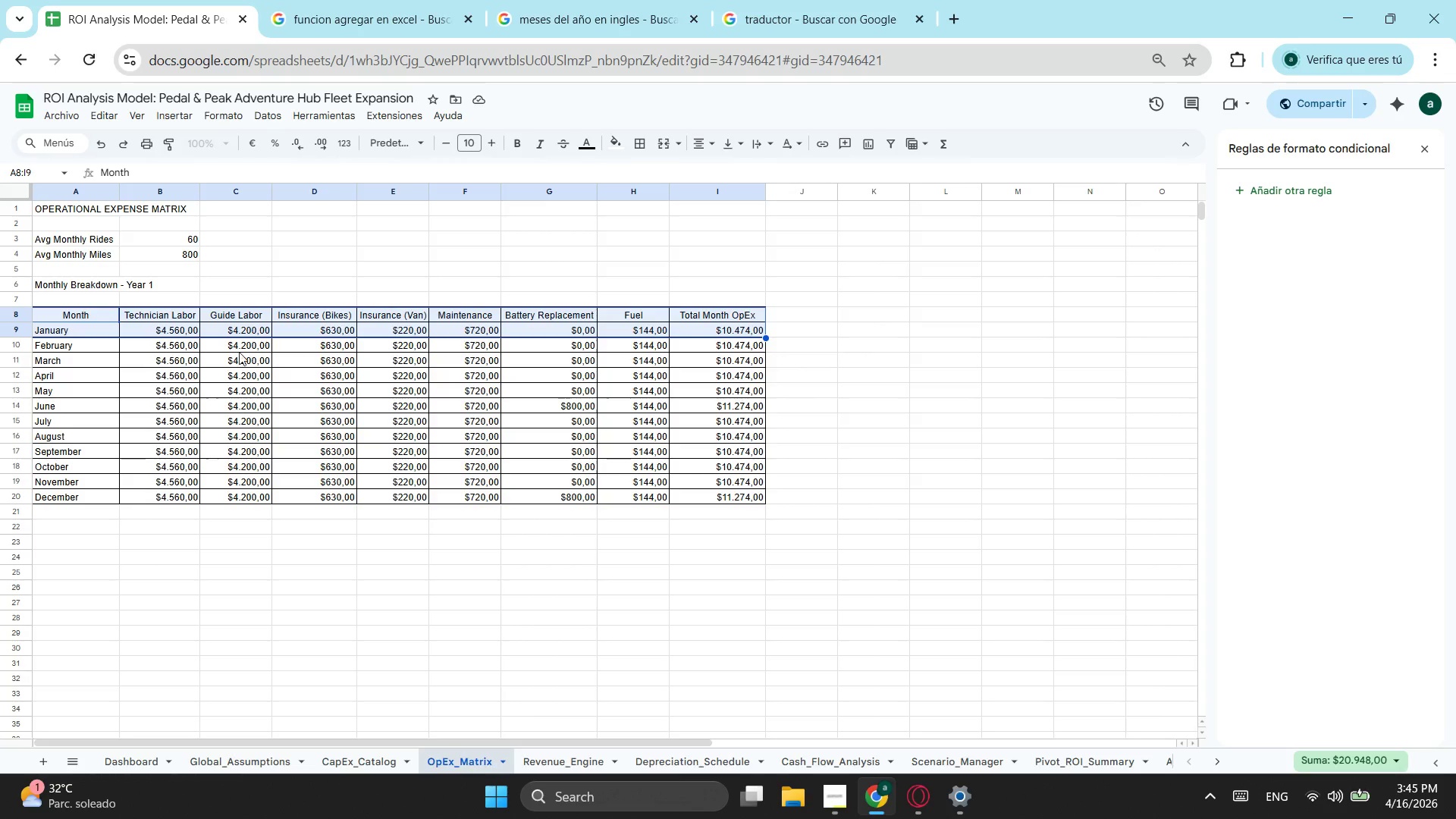 
left_click([196, 354])
 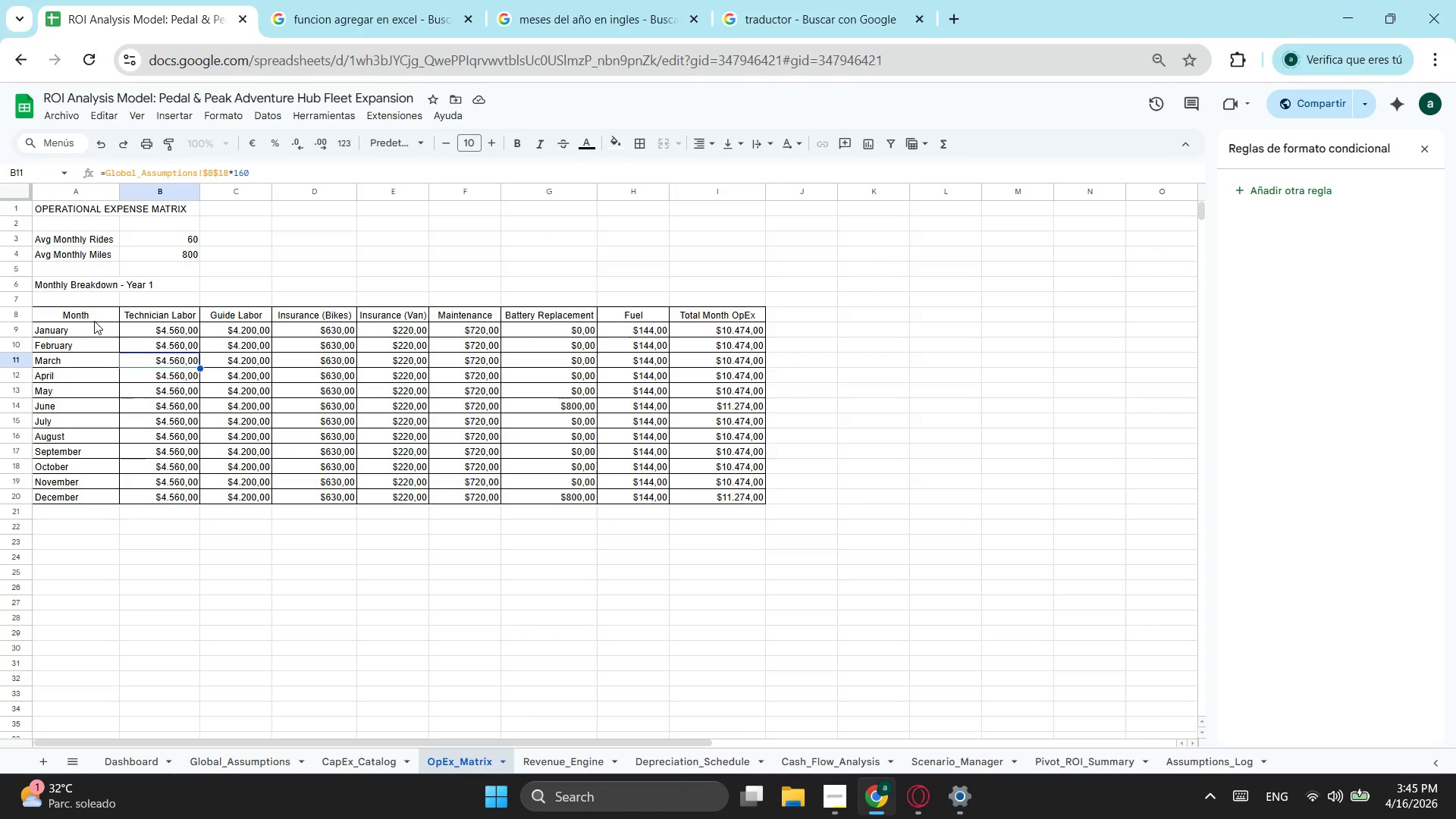 
left_click_drag(start_coordinate=[96, 318], to_coordinate=[725, 329])
 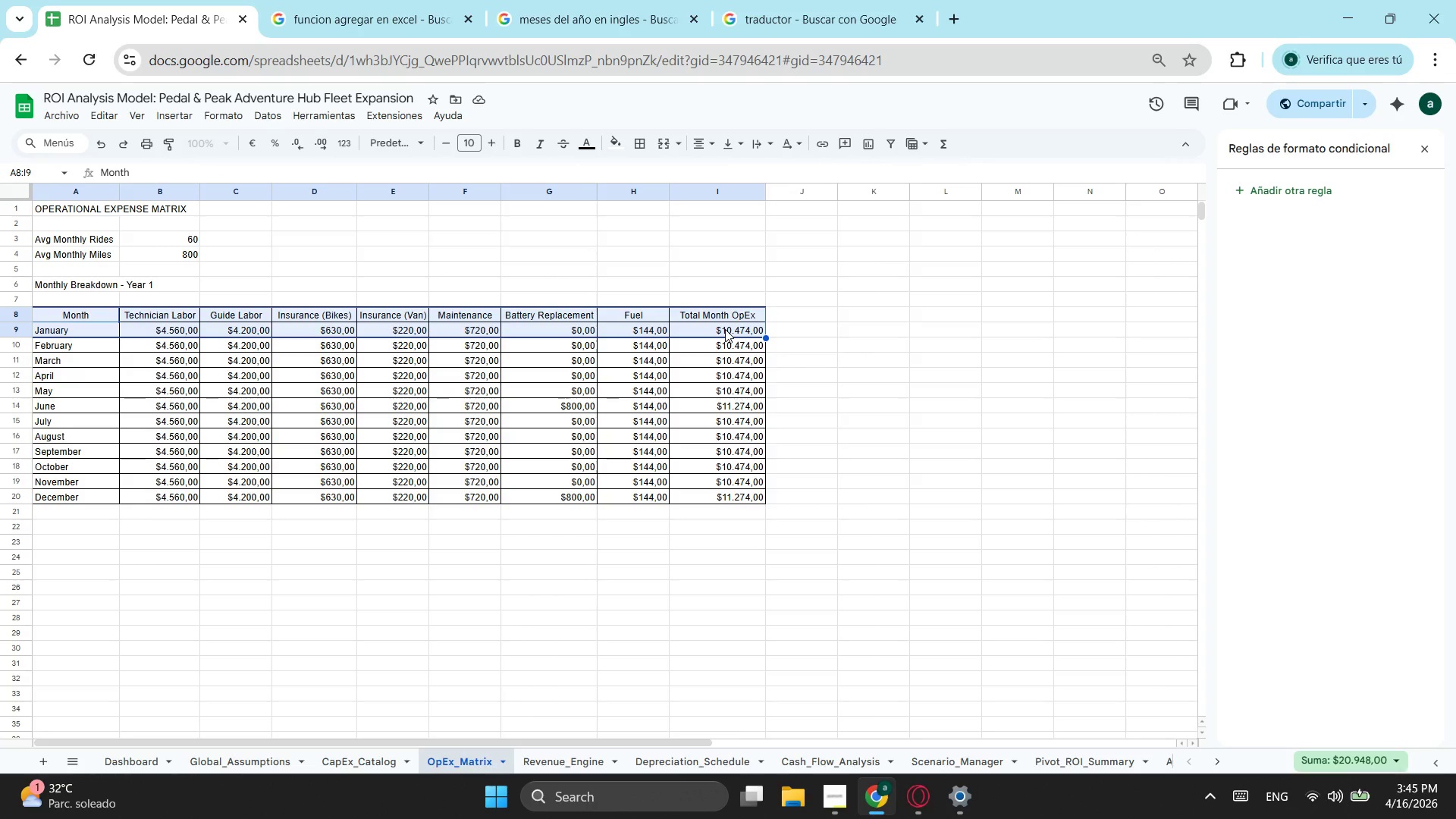 
key(Control+ControlLeft)
 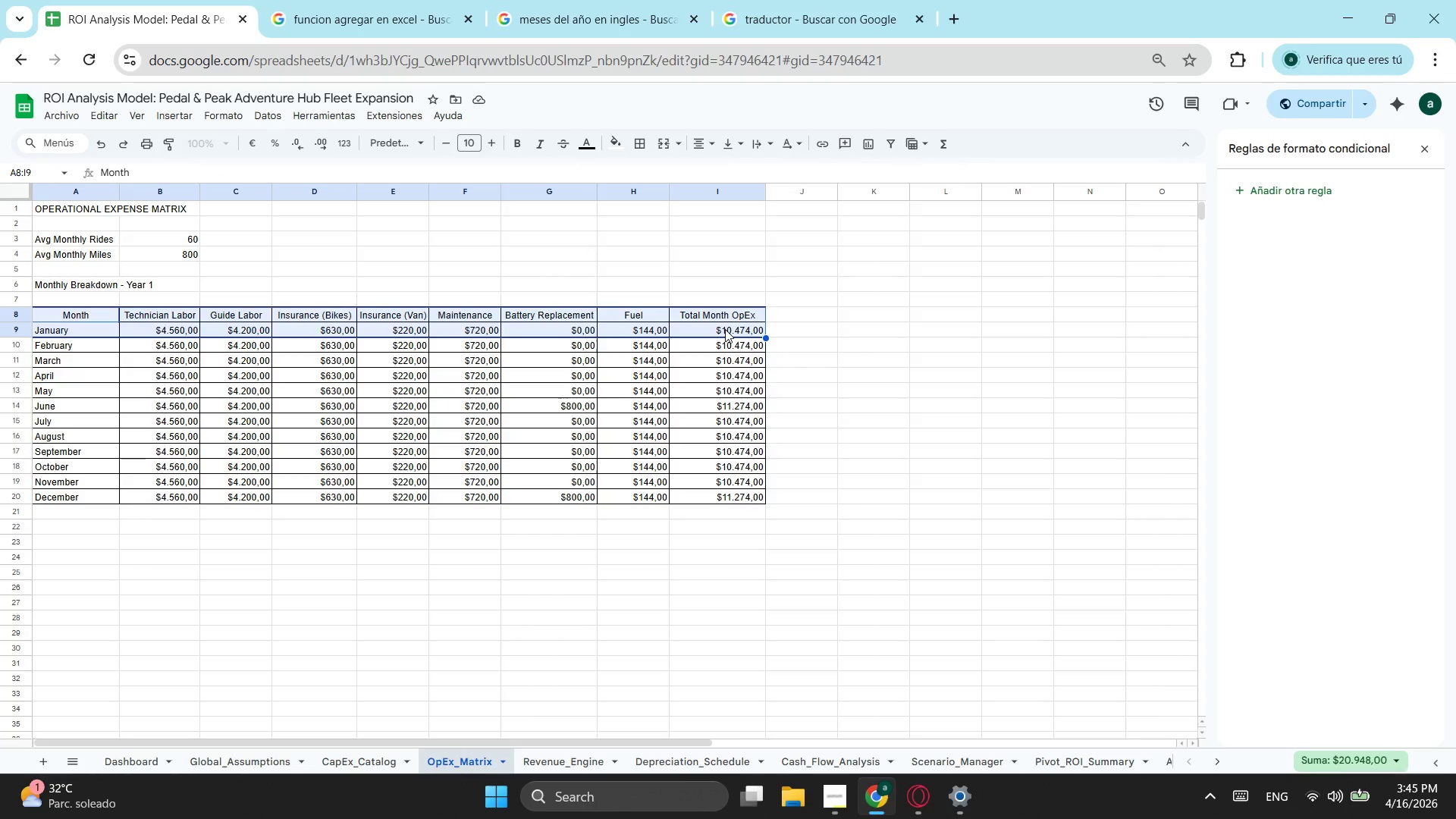 
key(Control+C)
 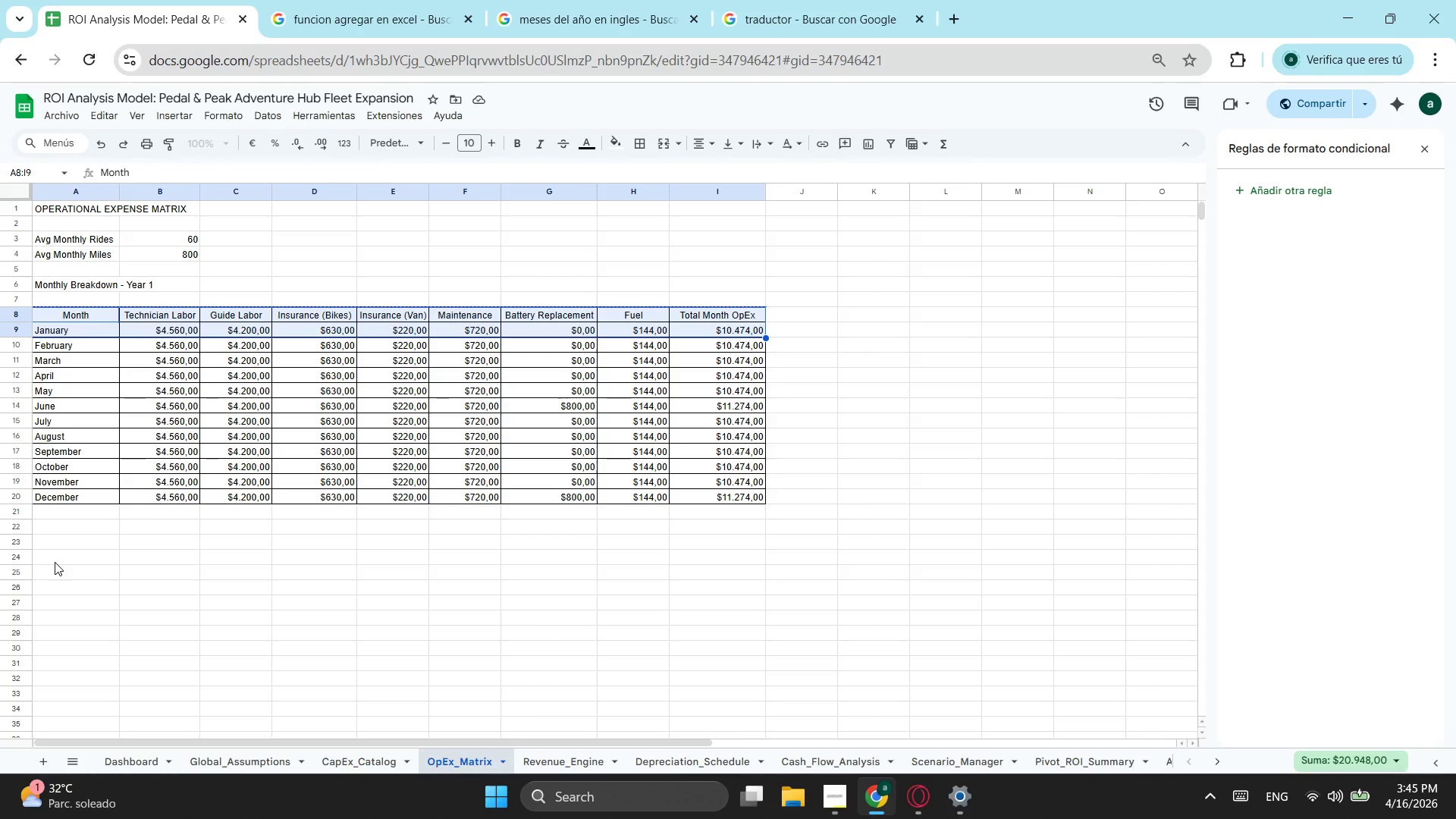 
left_click([55, 562])
 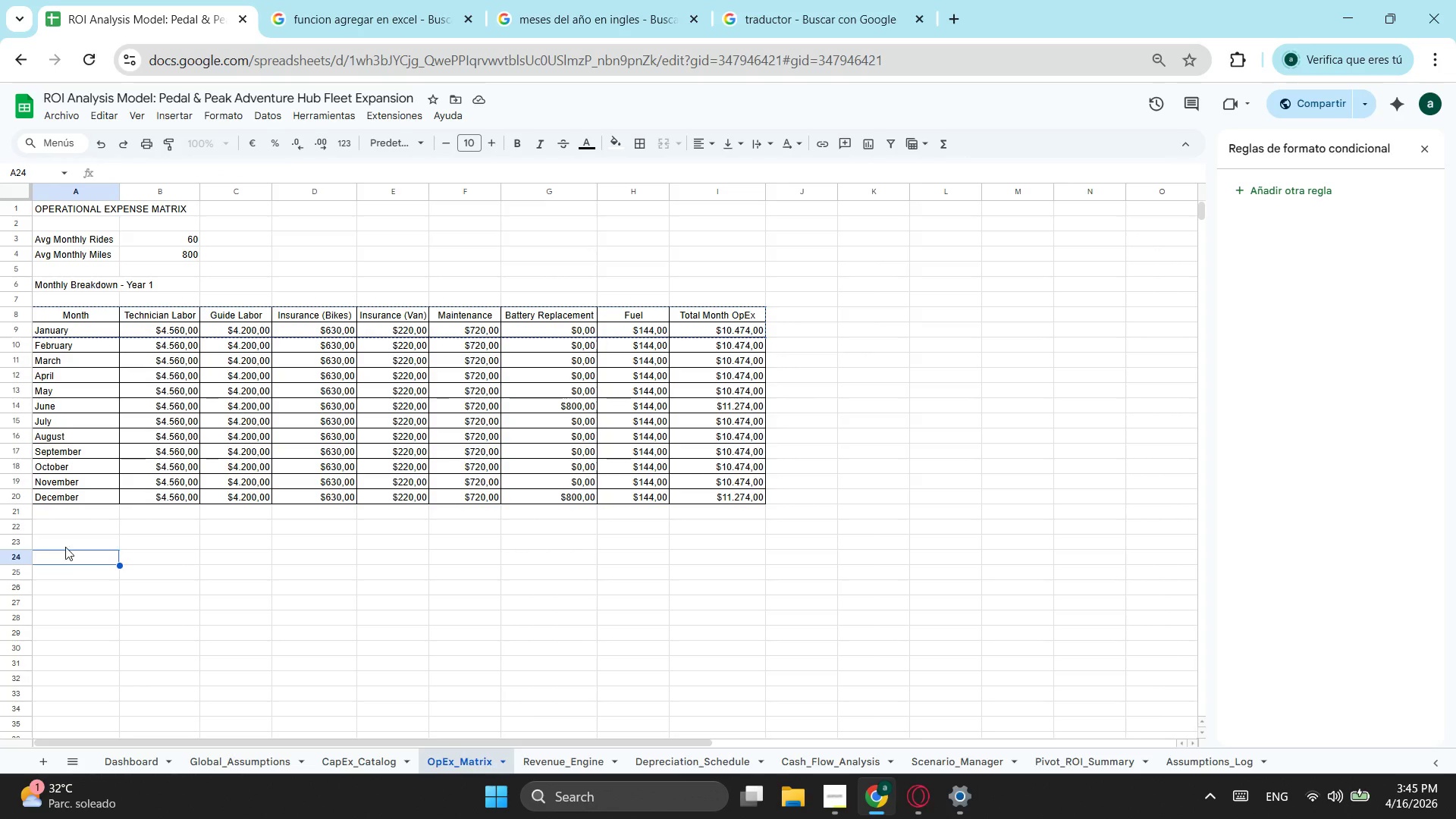 
left_click([67, 544])
 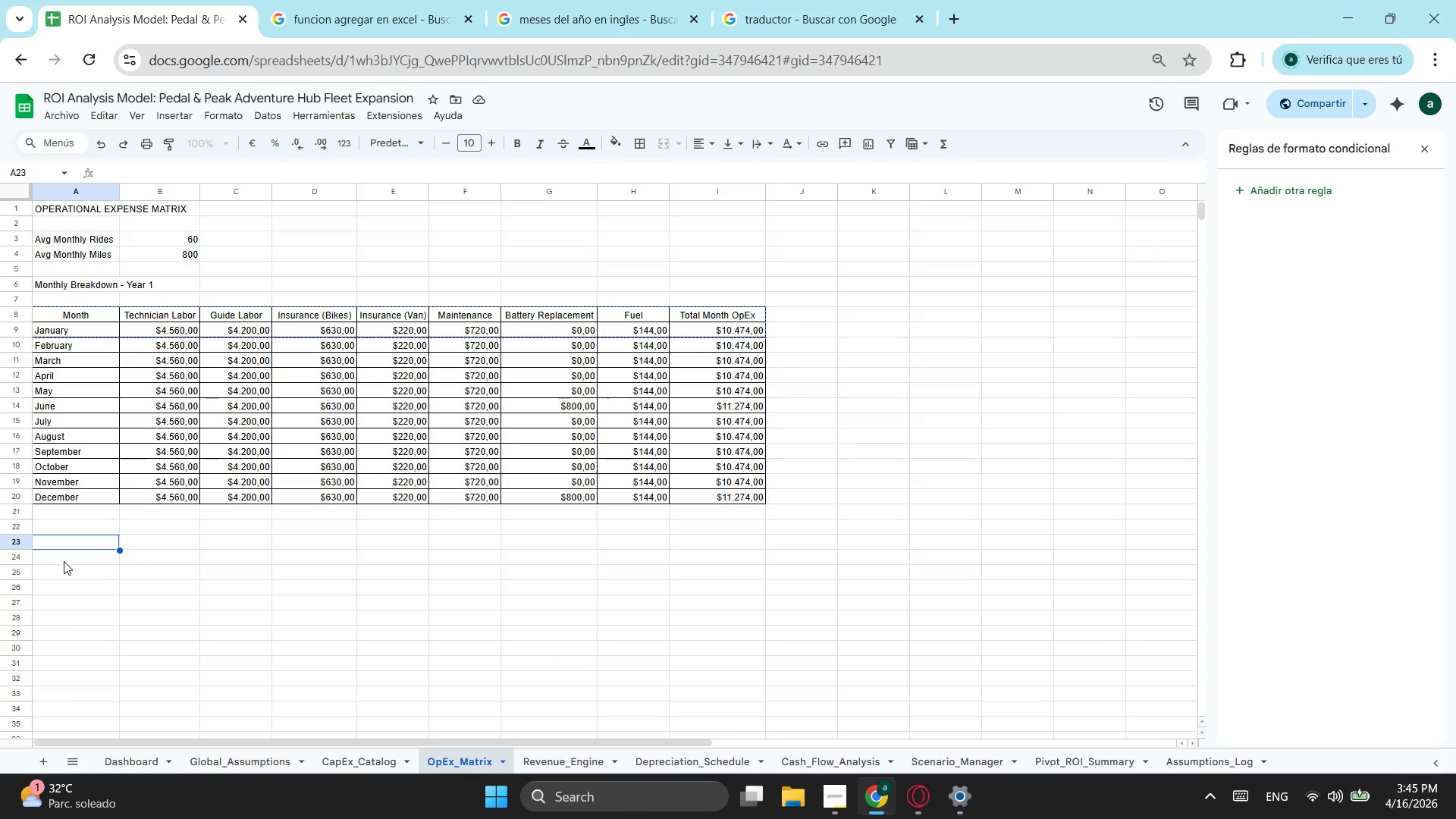 
key(Control+ControlLeft)
 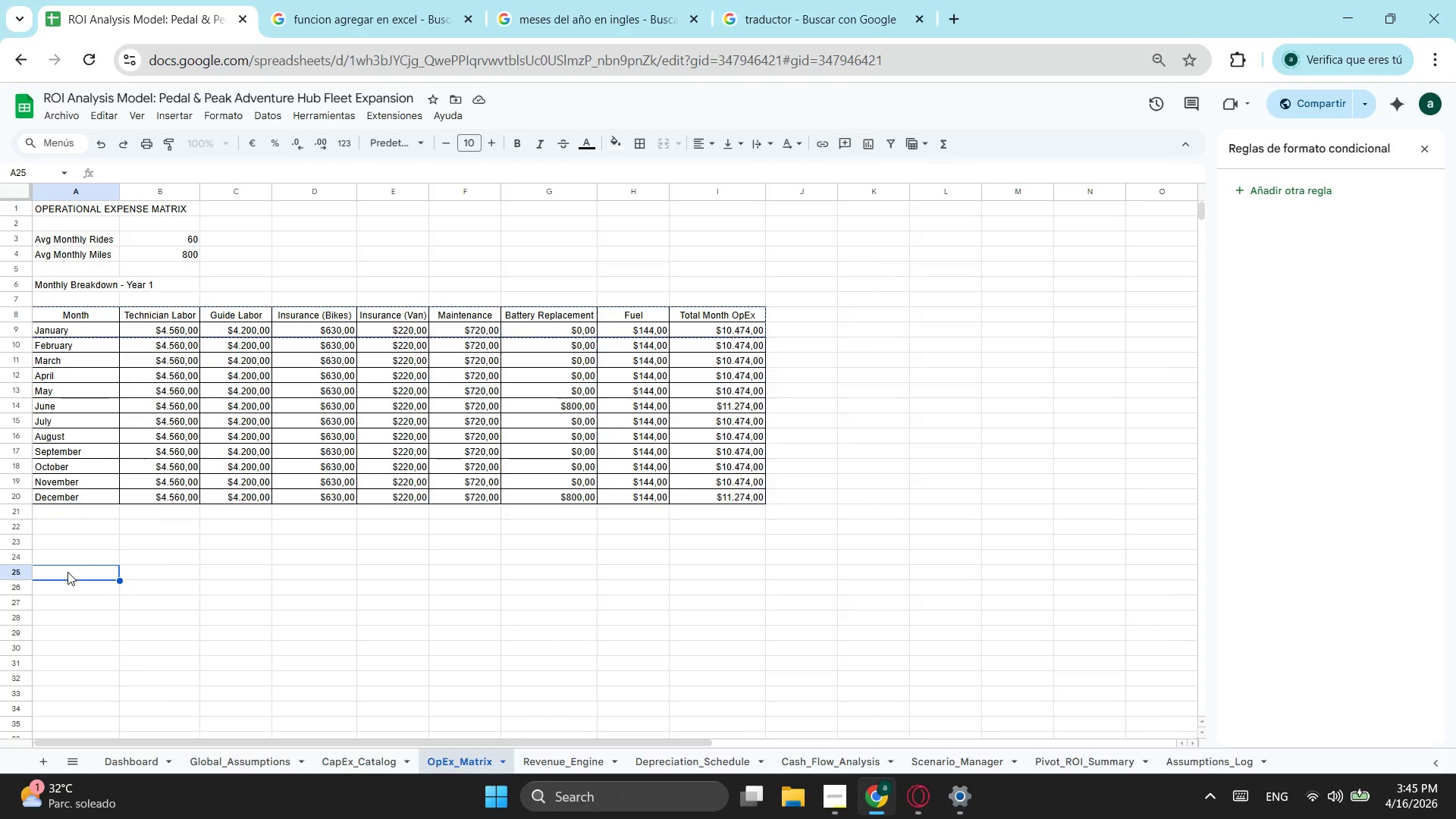 
key(Control+V)
 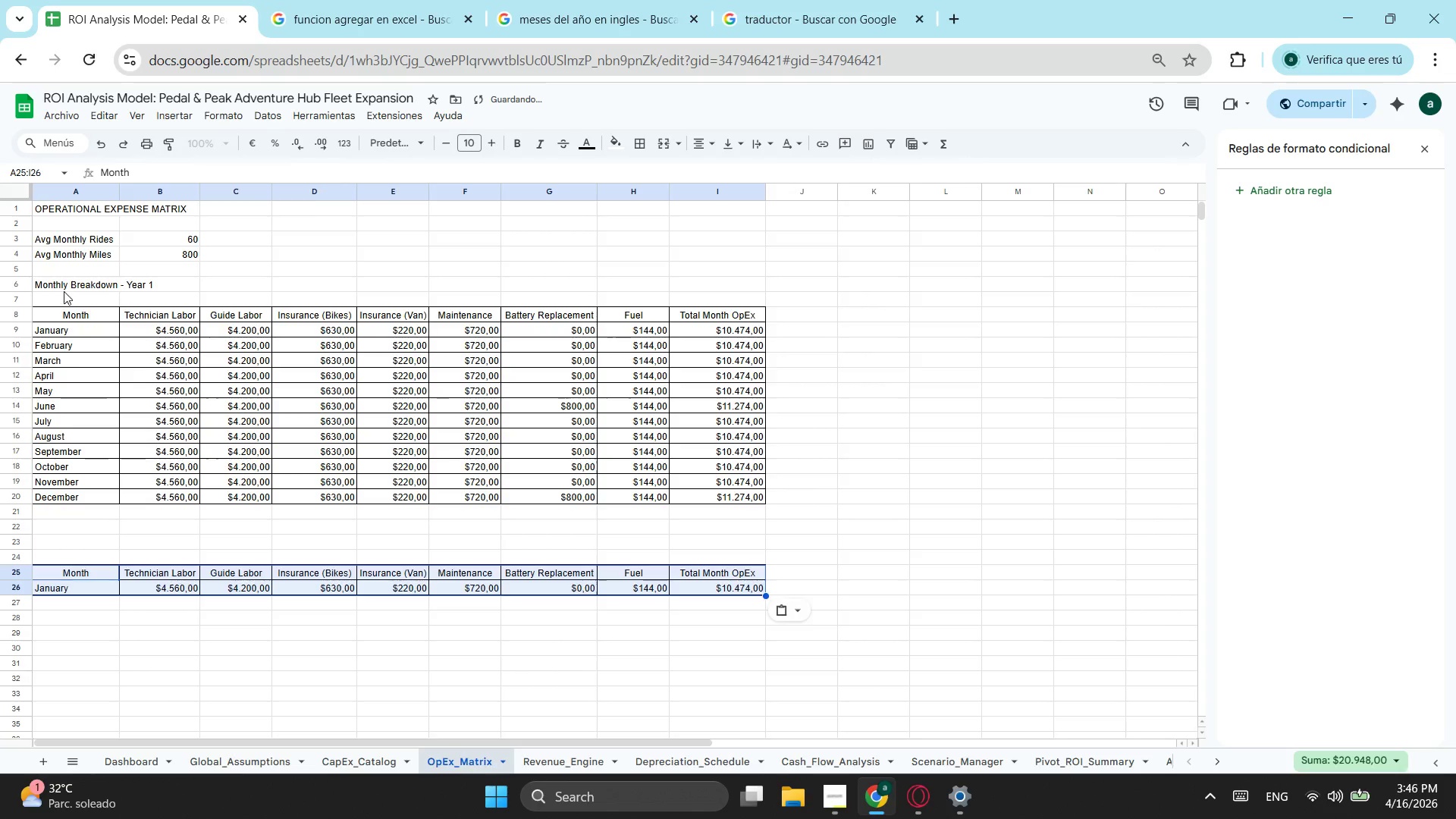 
key(Control+ControlLeft)
 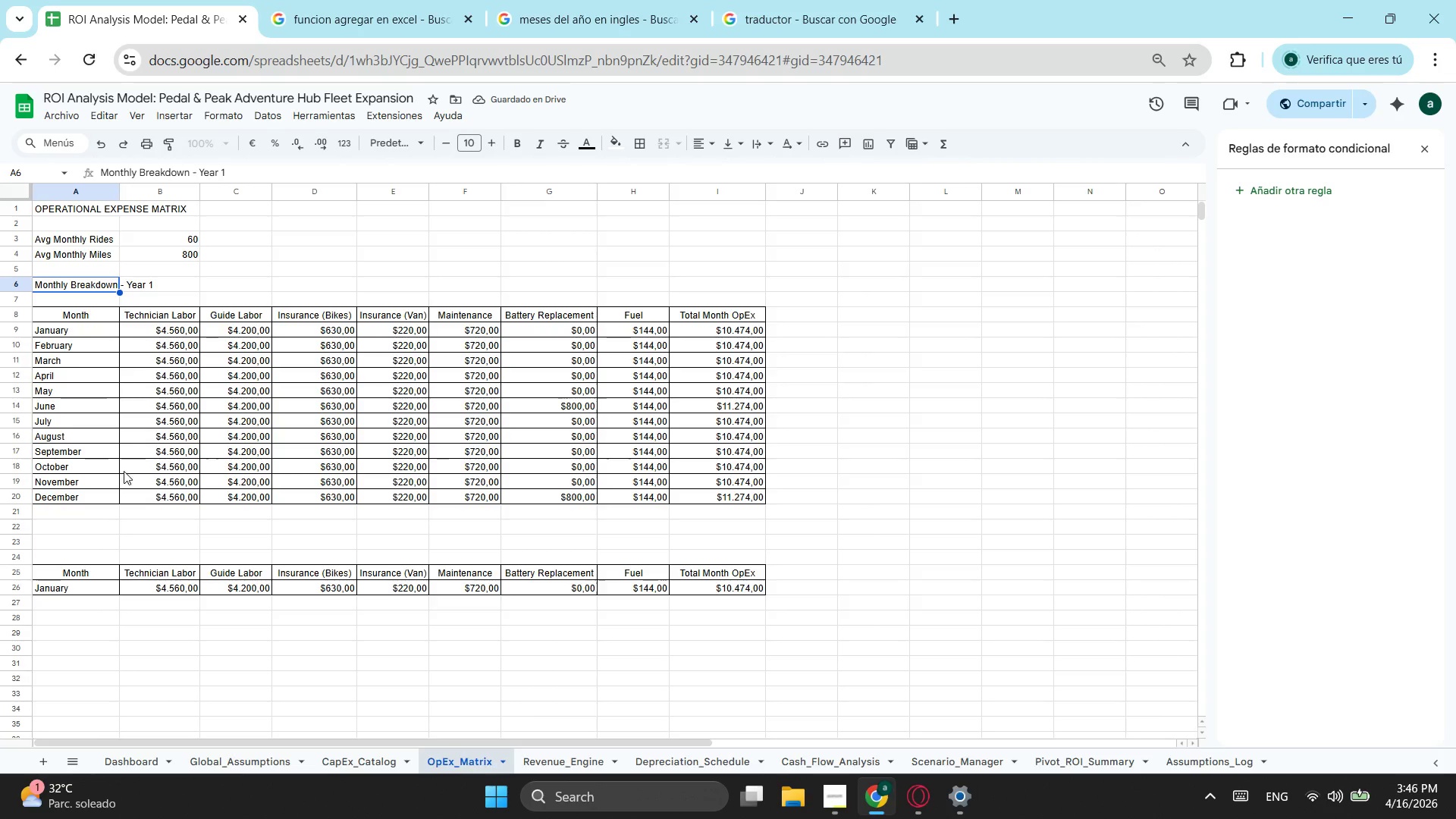 
key(Control+X)
 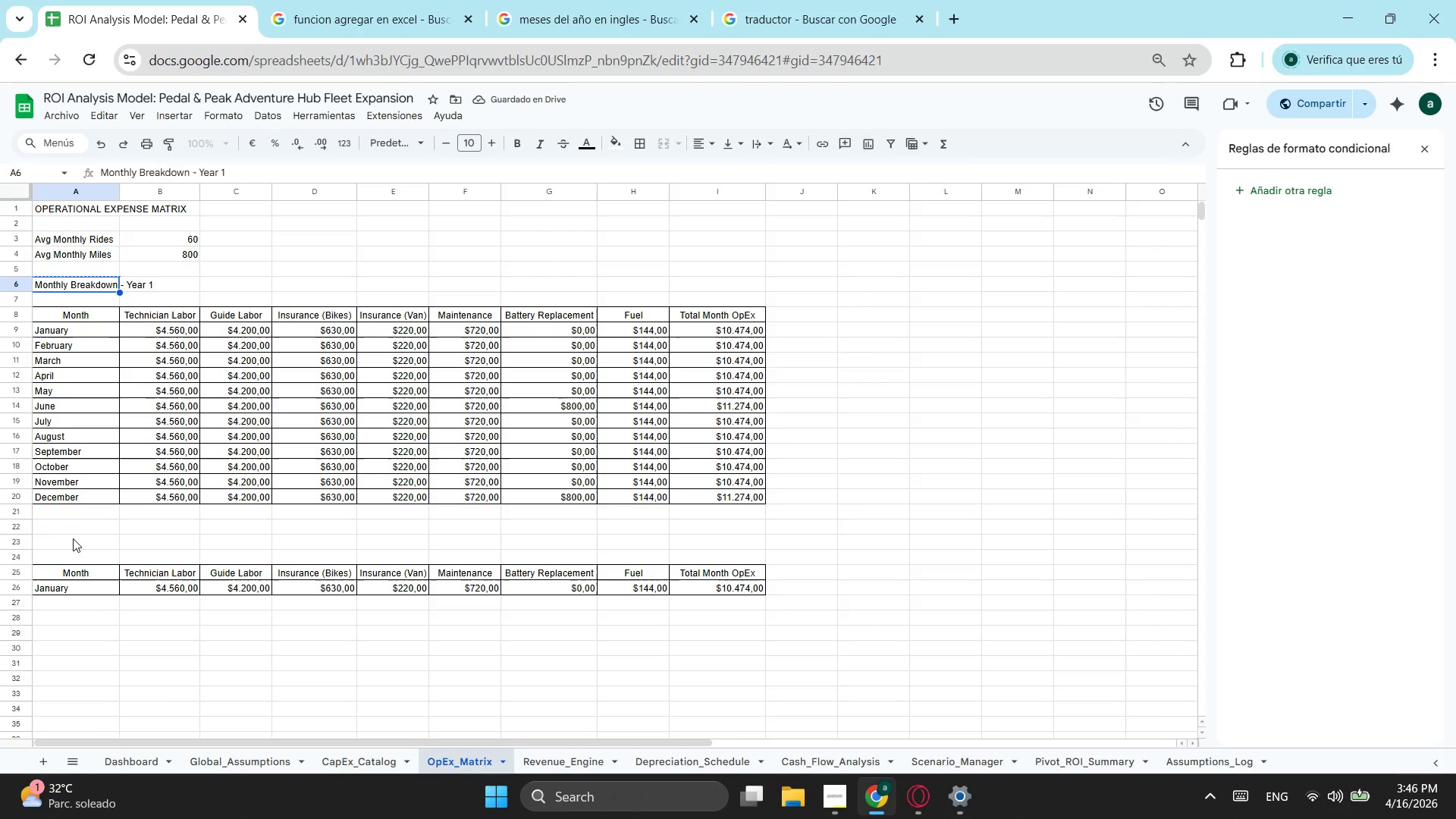 
left_click([71, 537])
 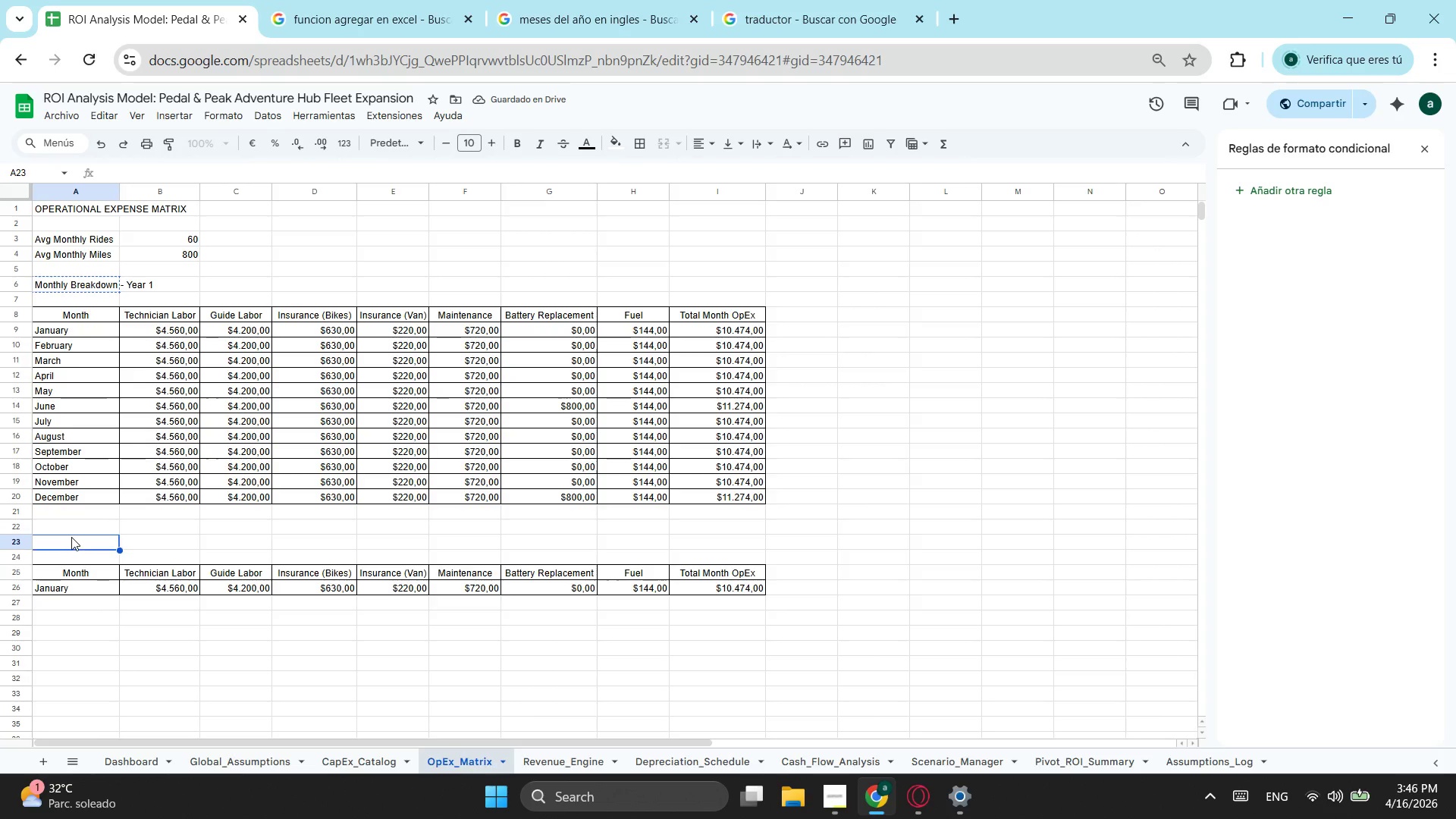 
key(Control+ControlLeft)
 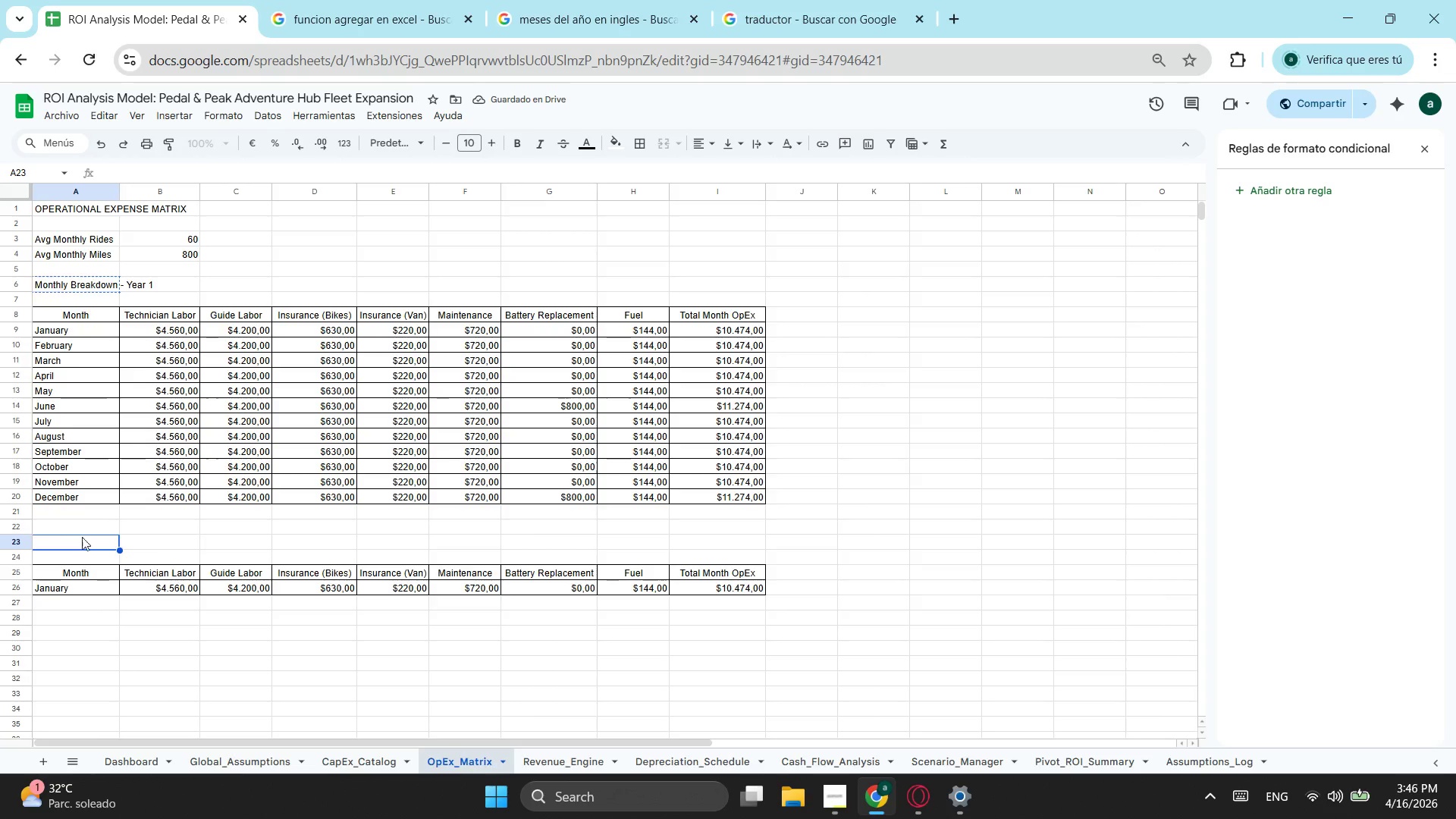 
key(Control+V)
 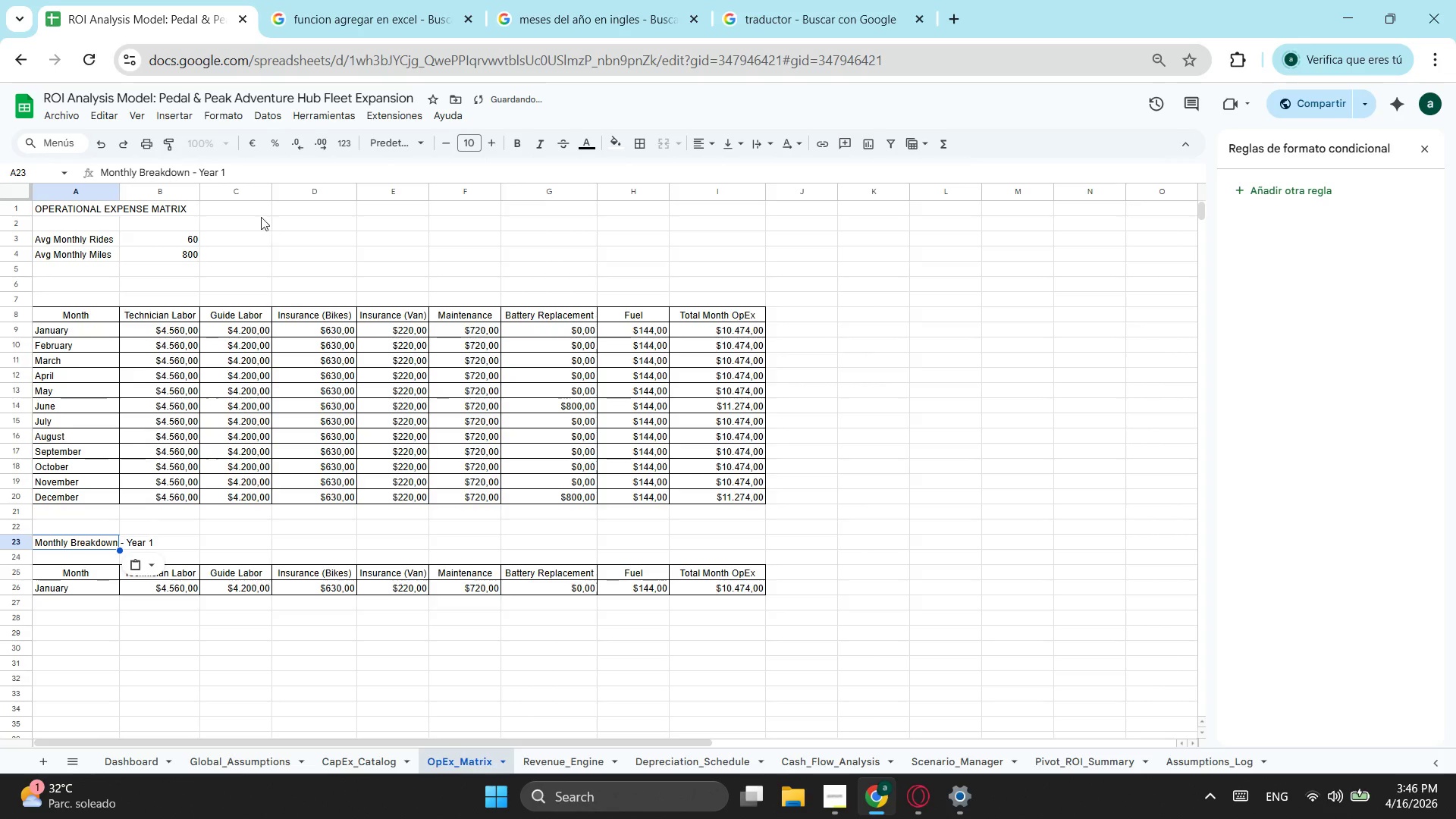 
left_click([238, 171])
 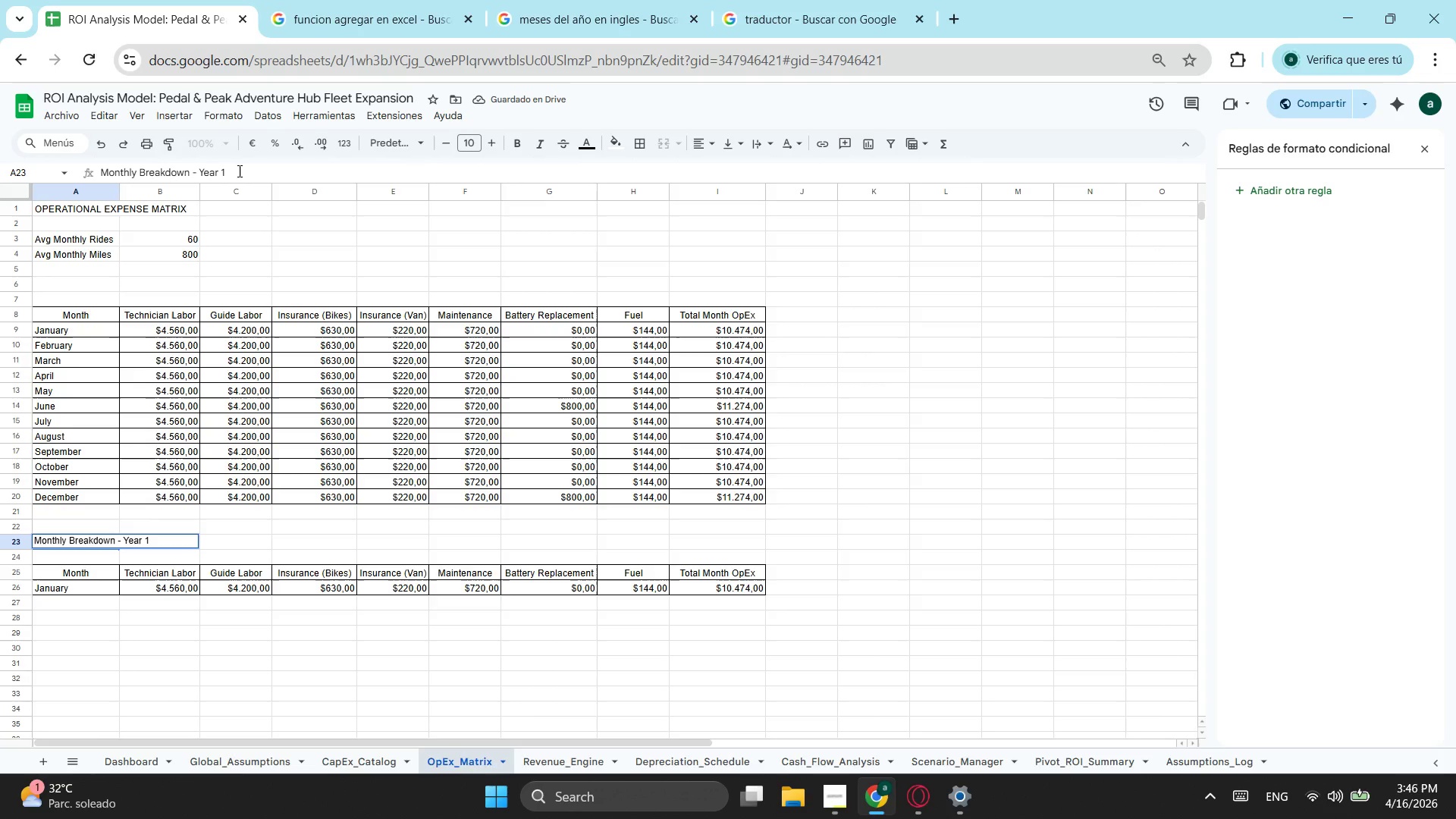 
key(Backspace)
 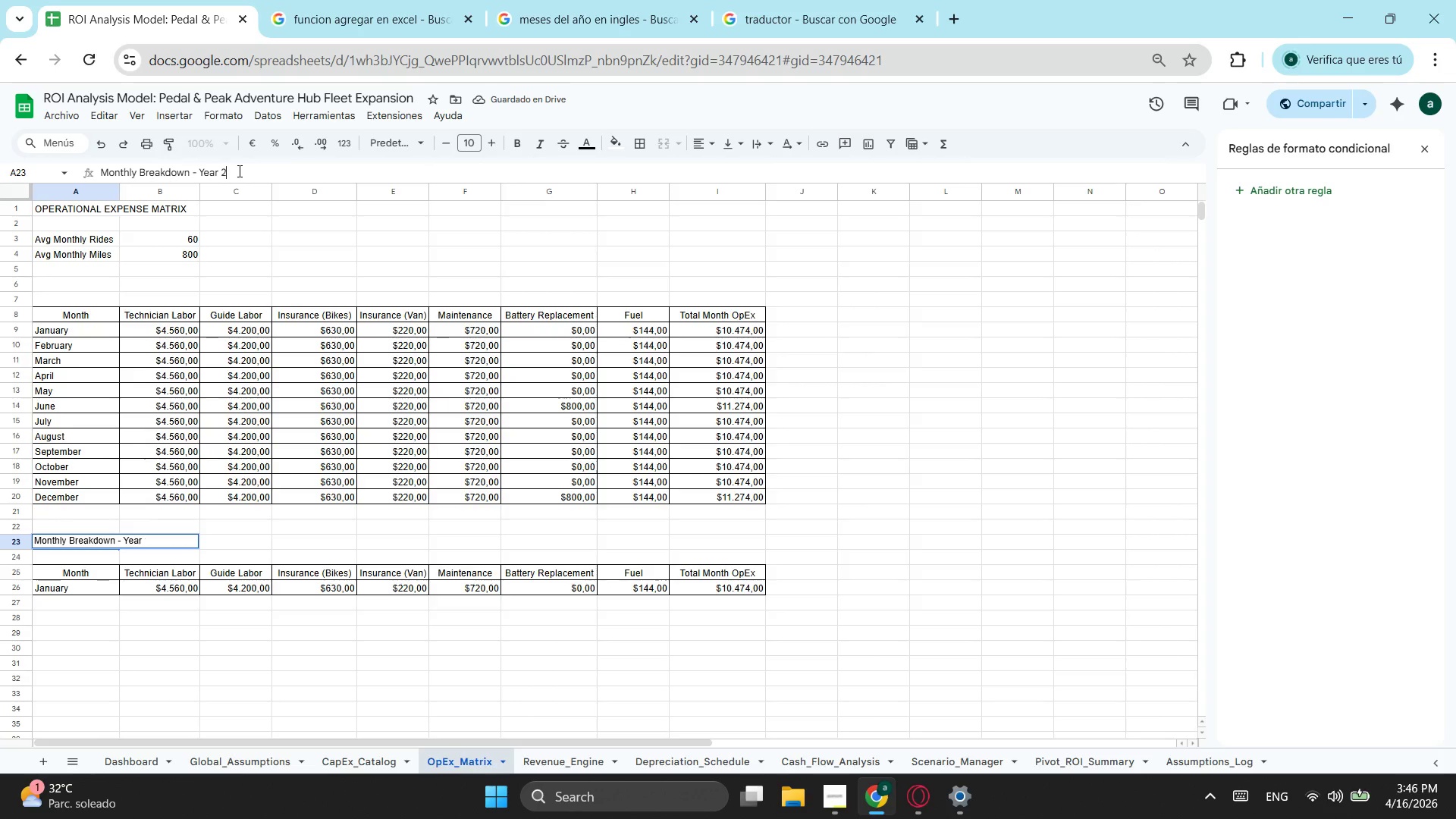 
key(2)
 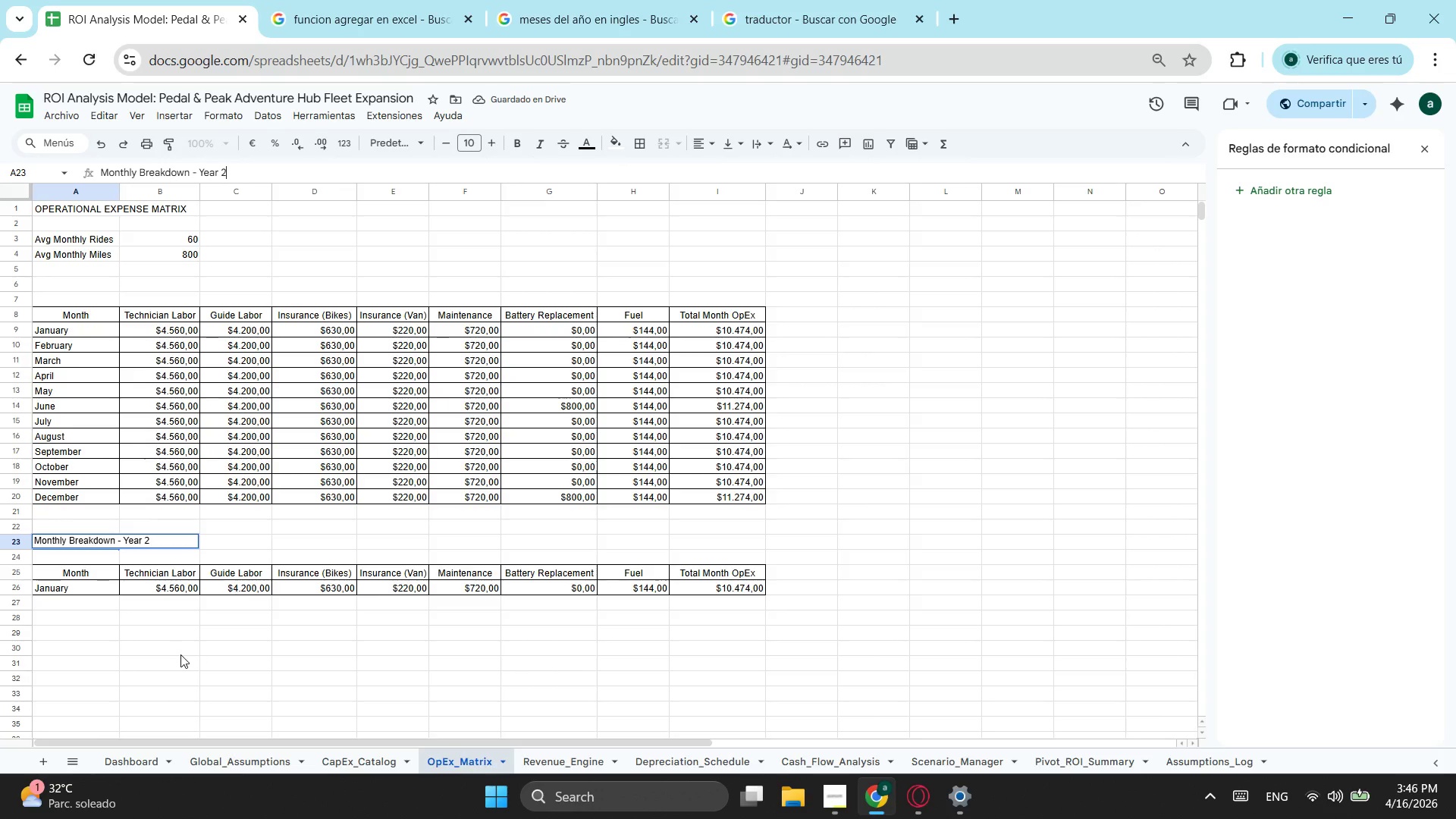 
left_click([152, 638])
 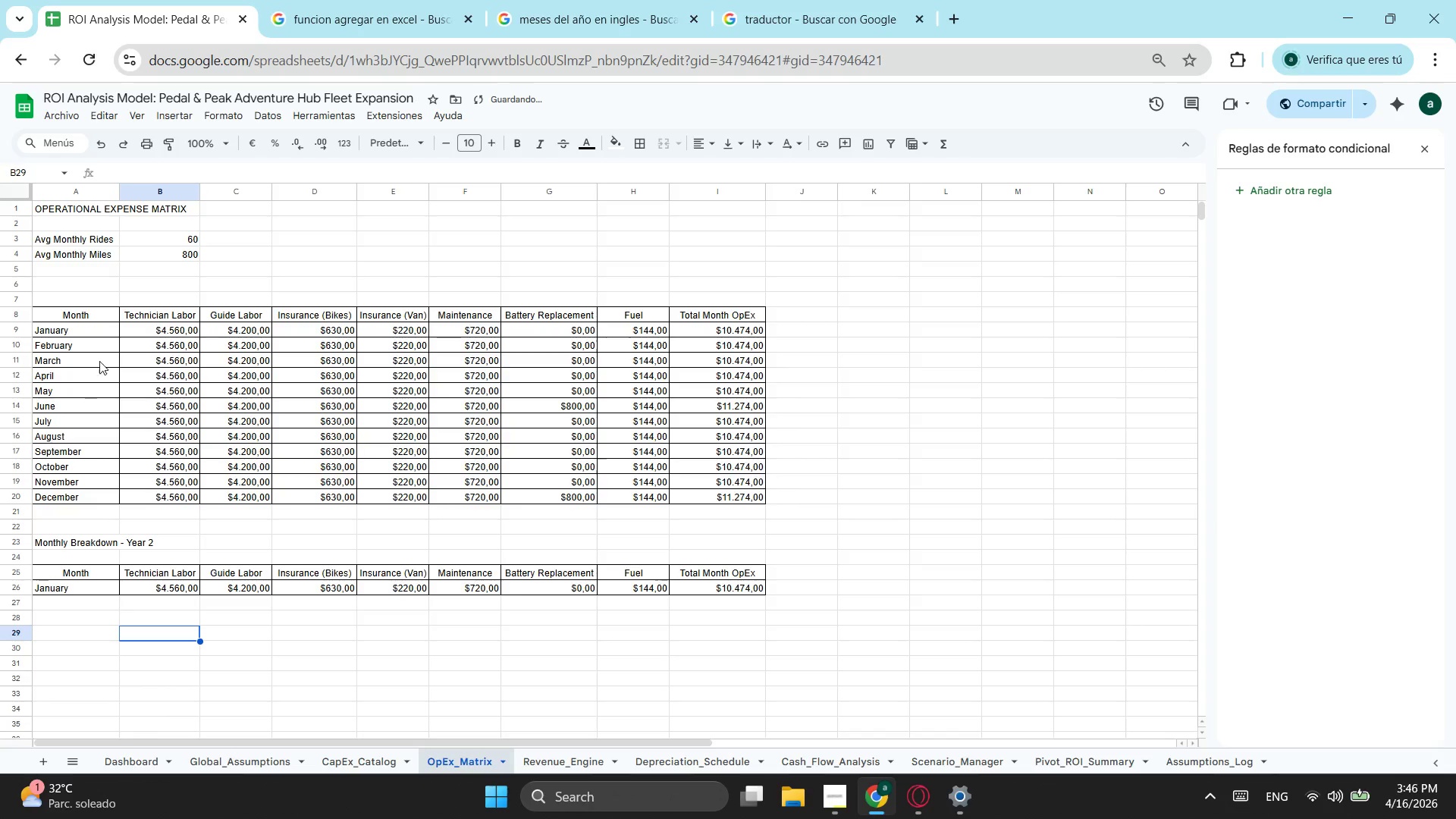 
left_click_drag(start_coordinate=[96, 344], to_coordinate=[93, 500])
 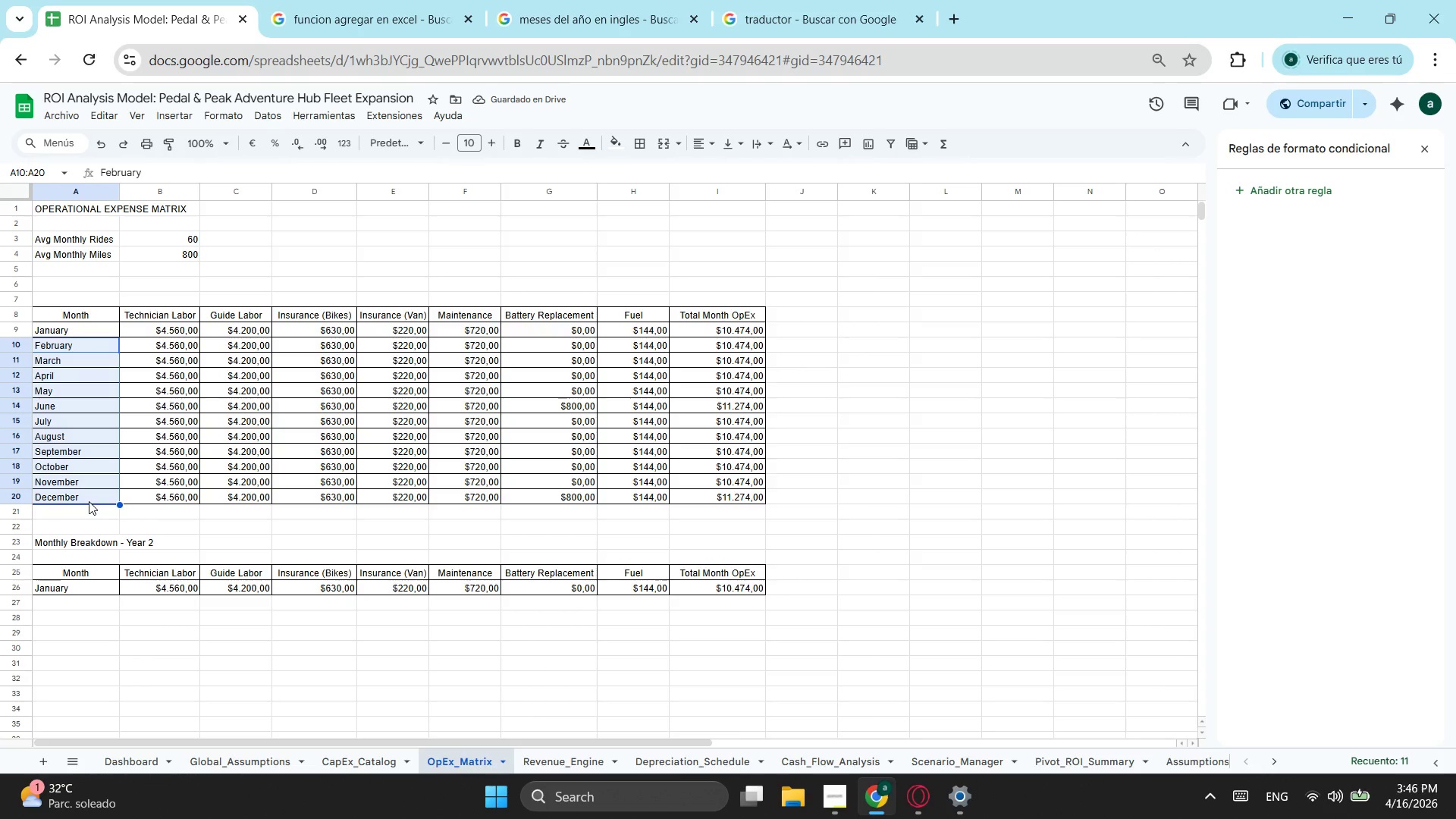 
key(Control+ControlLeft)
 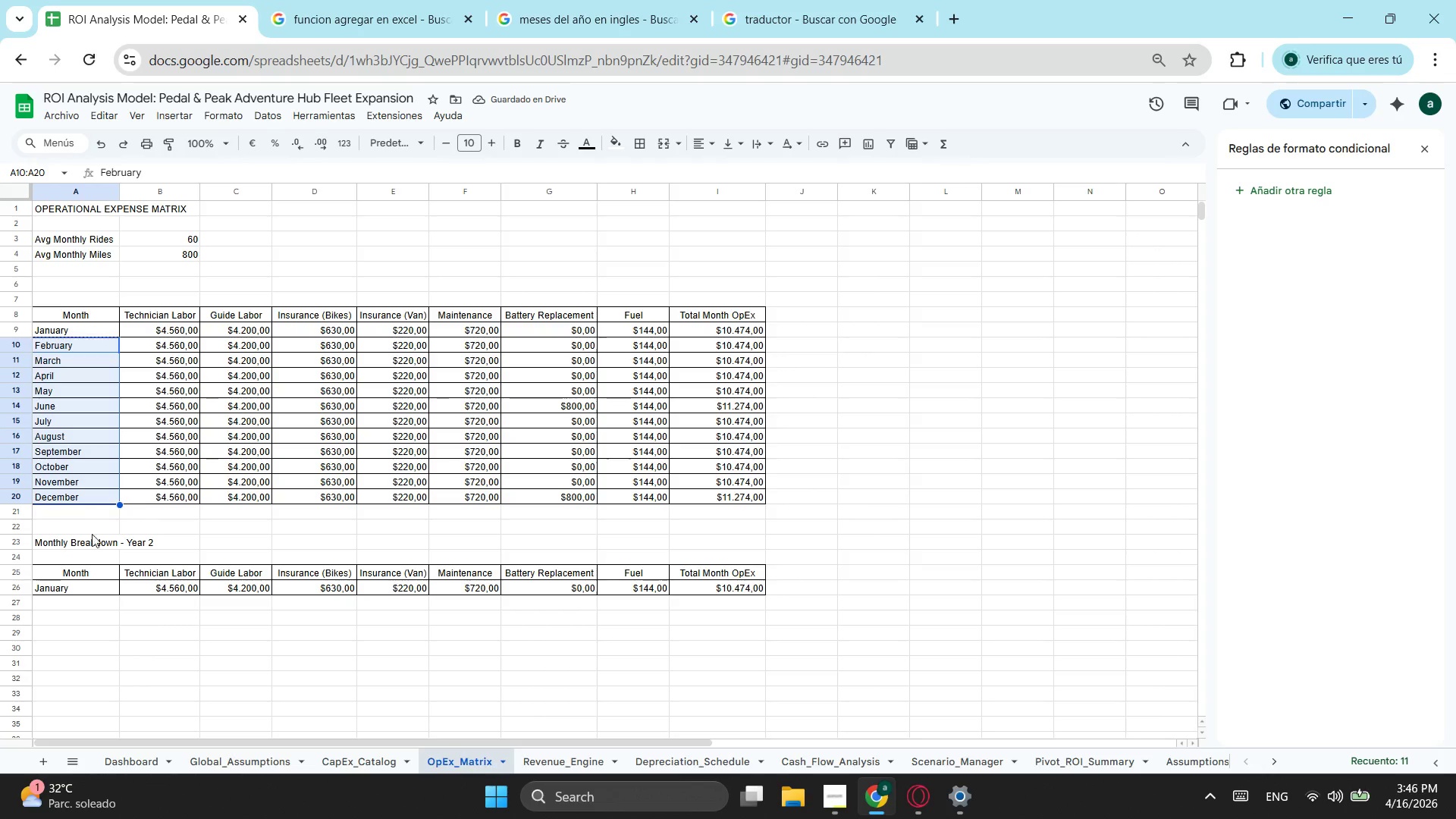 
key(Control+C)
 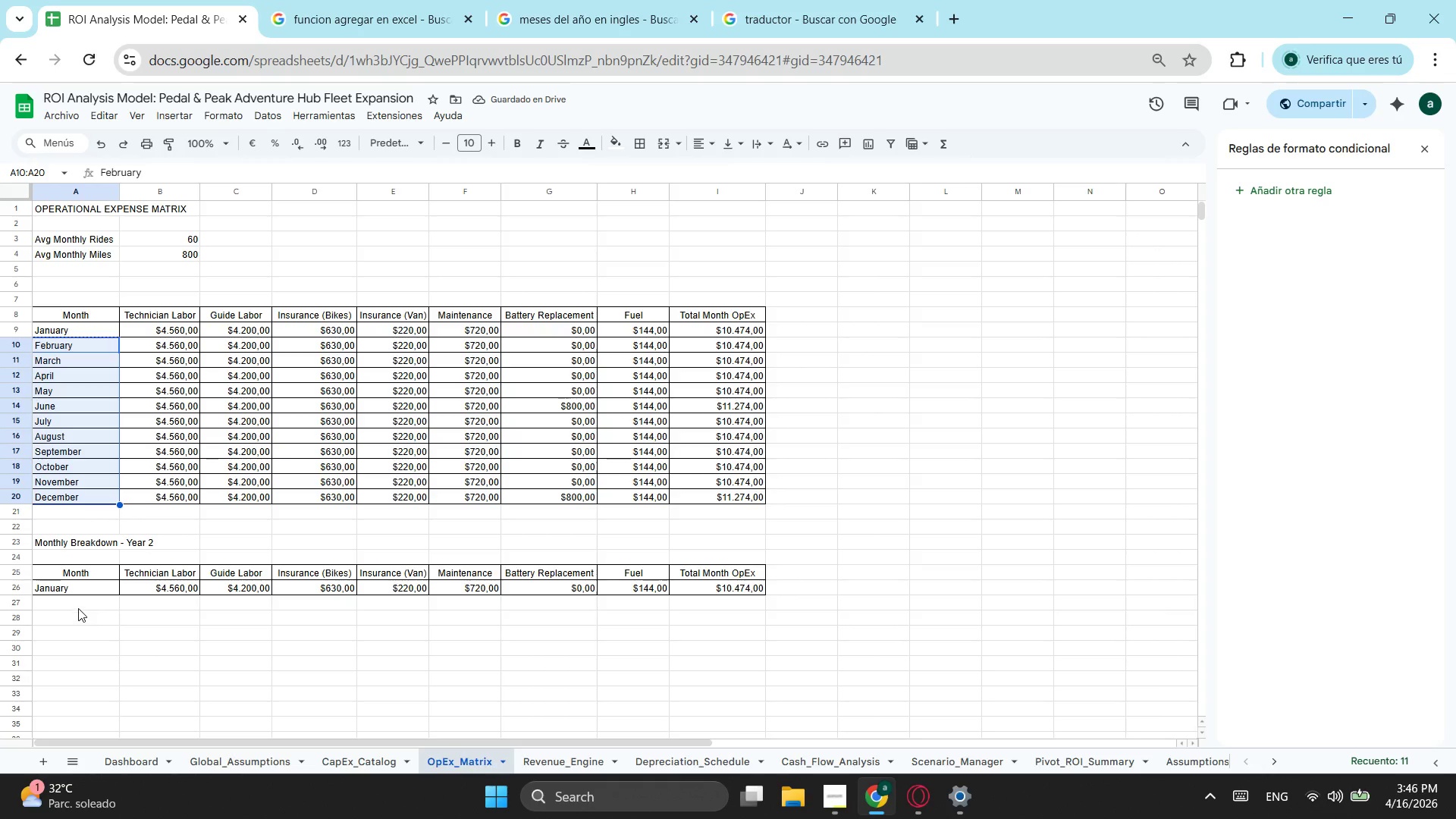 
left_click([78, 604])
 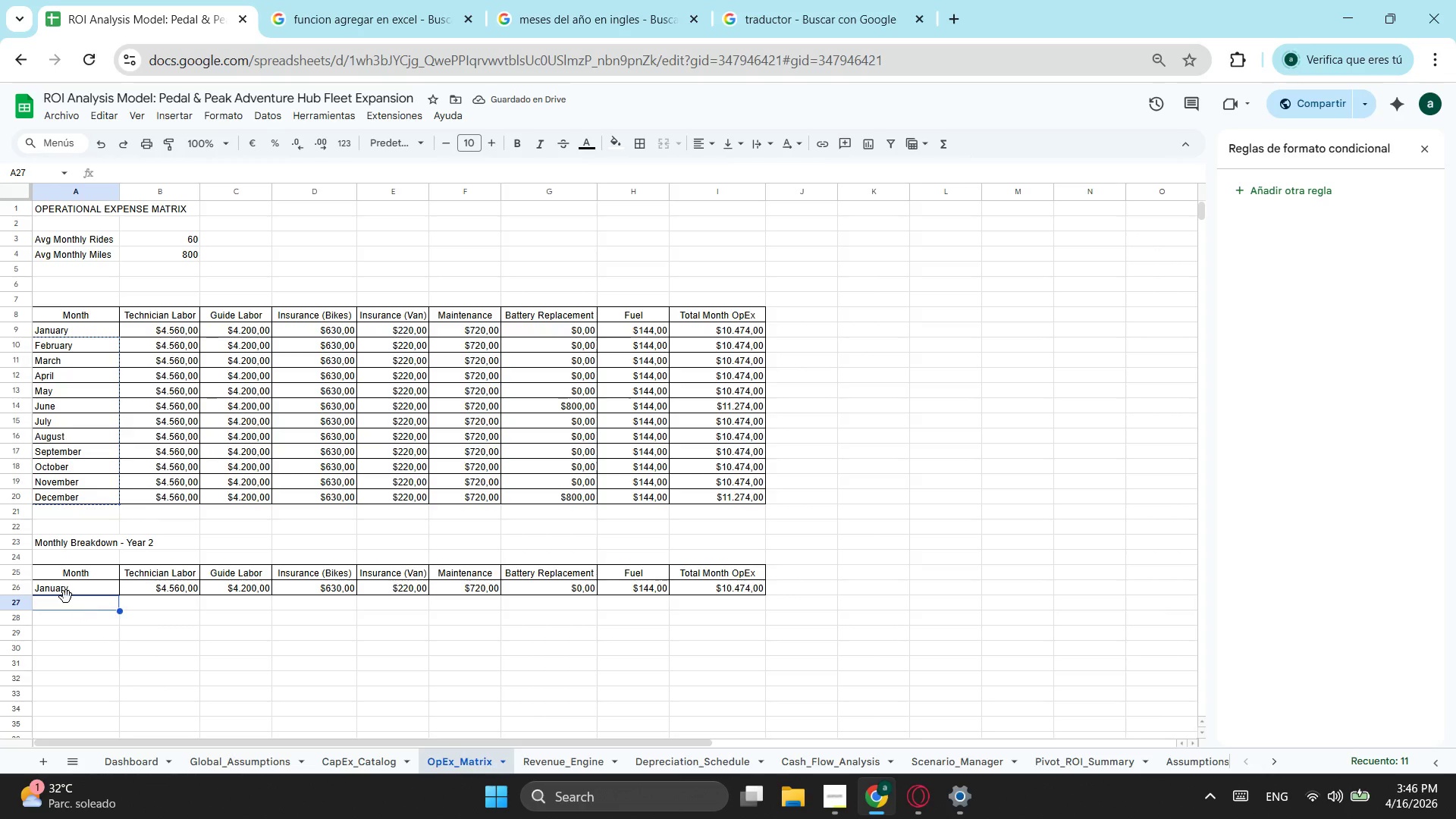 
key(Control+ControlLeft)
 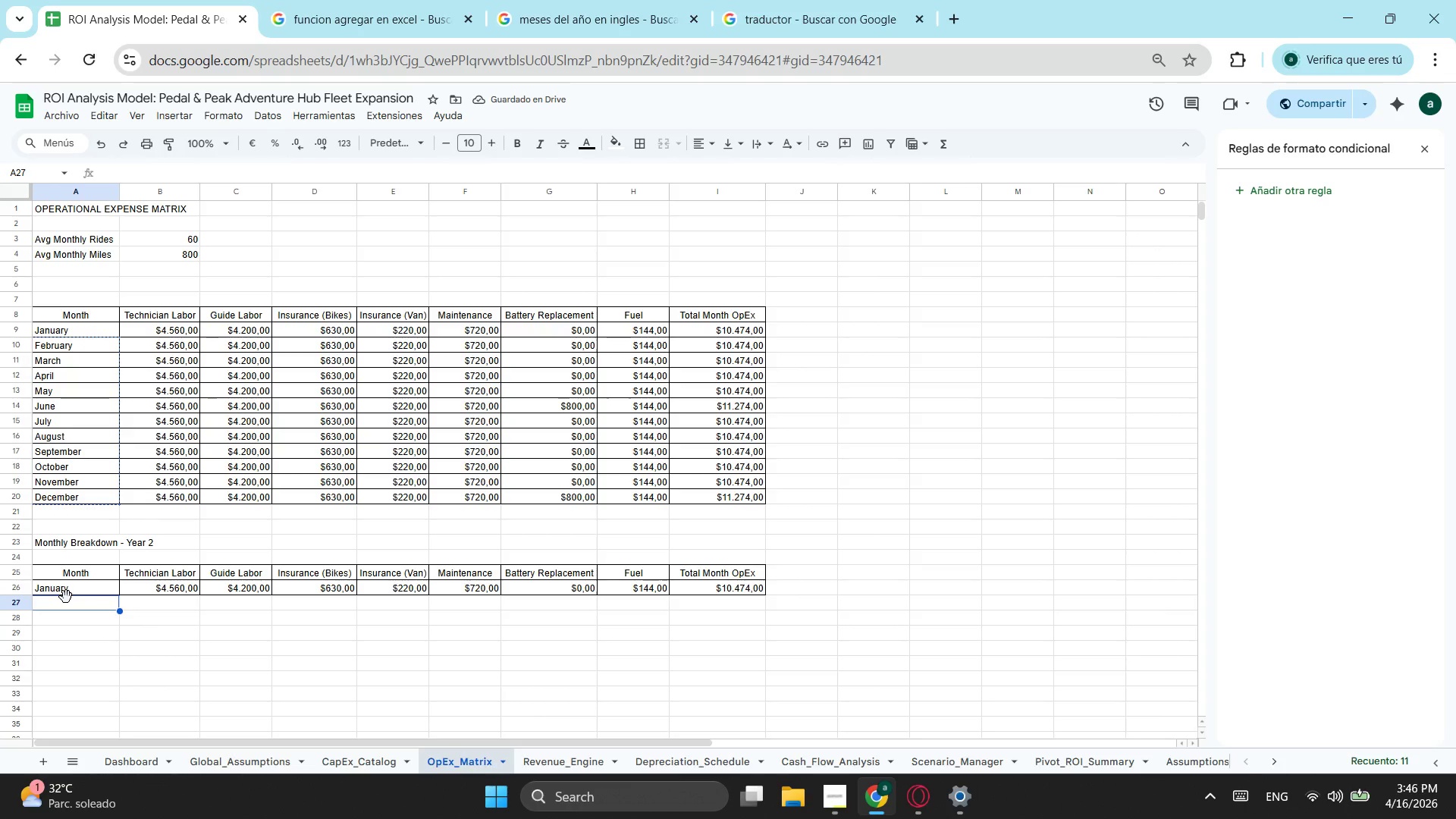 
key(Control+V)
 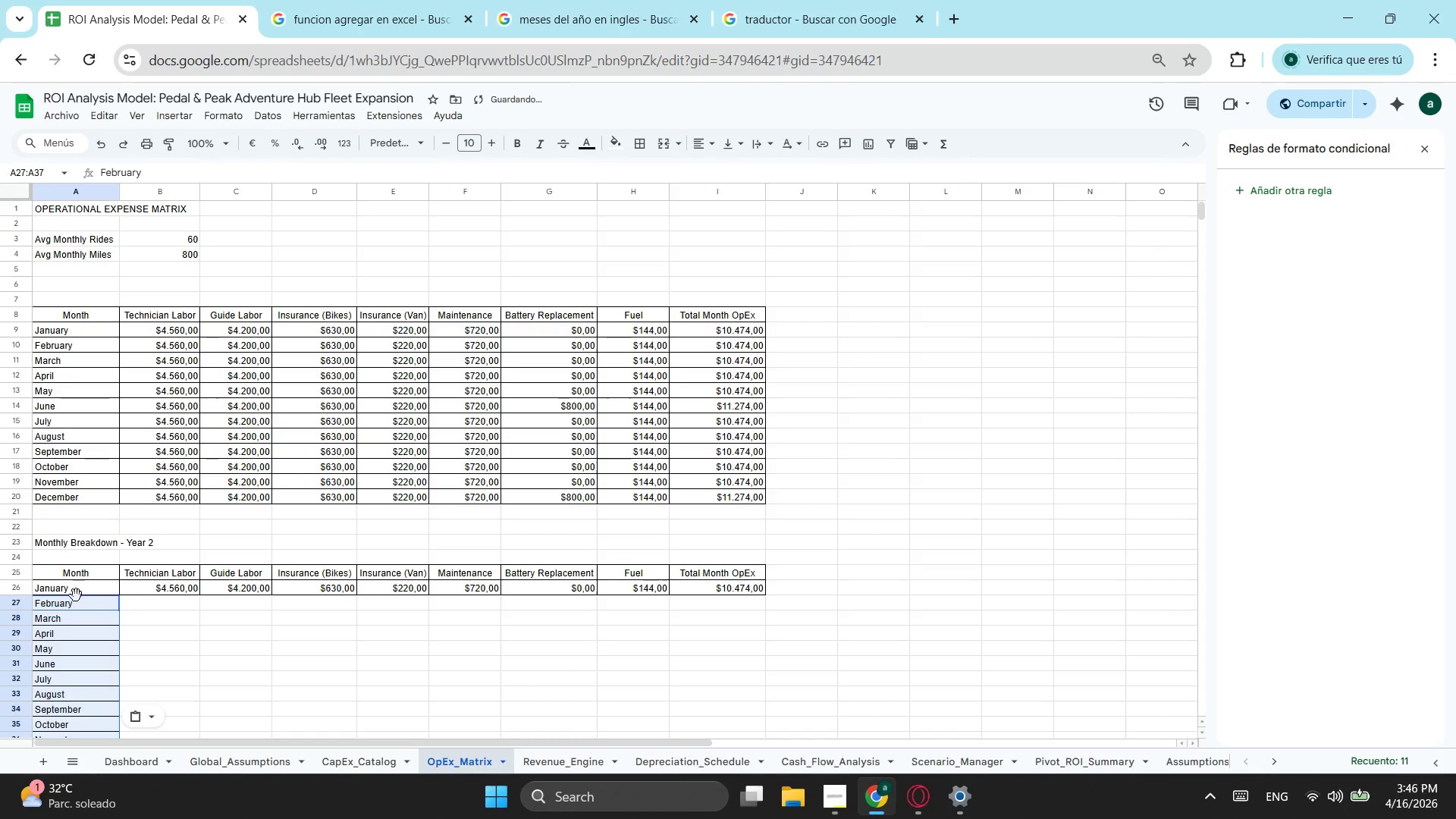 
left_click([74, 594])
 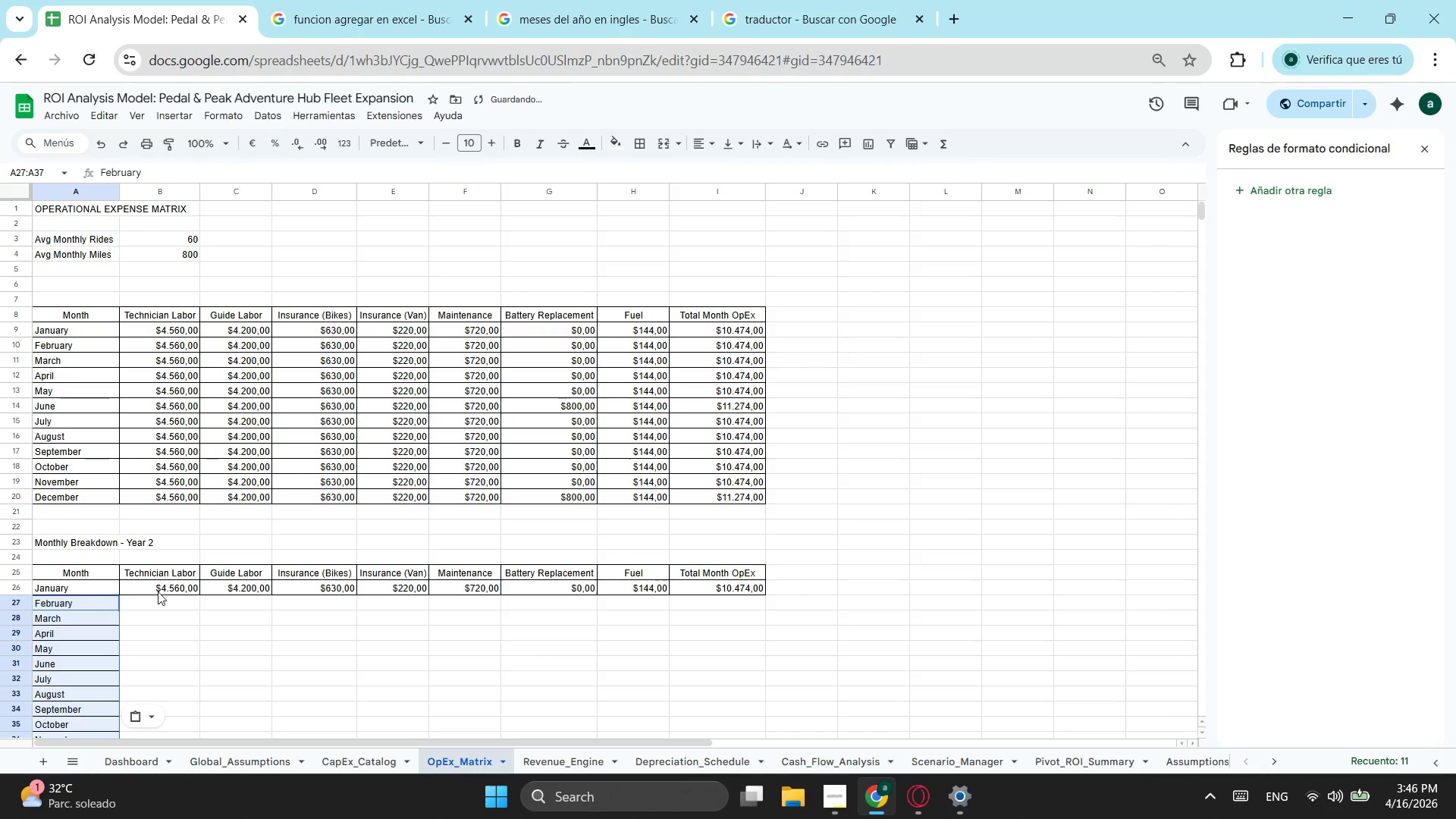 
left_click([160, 588])
 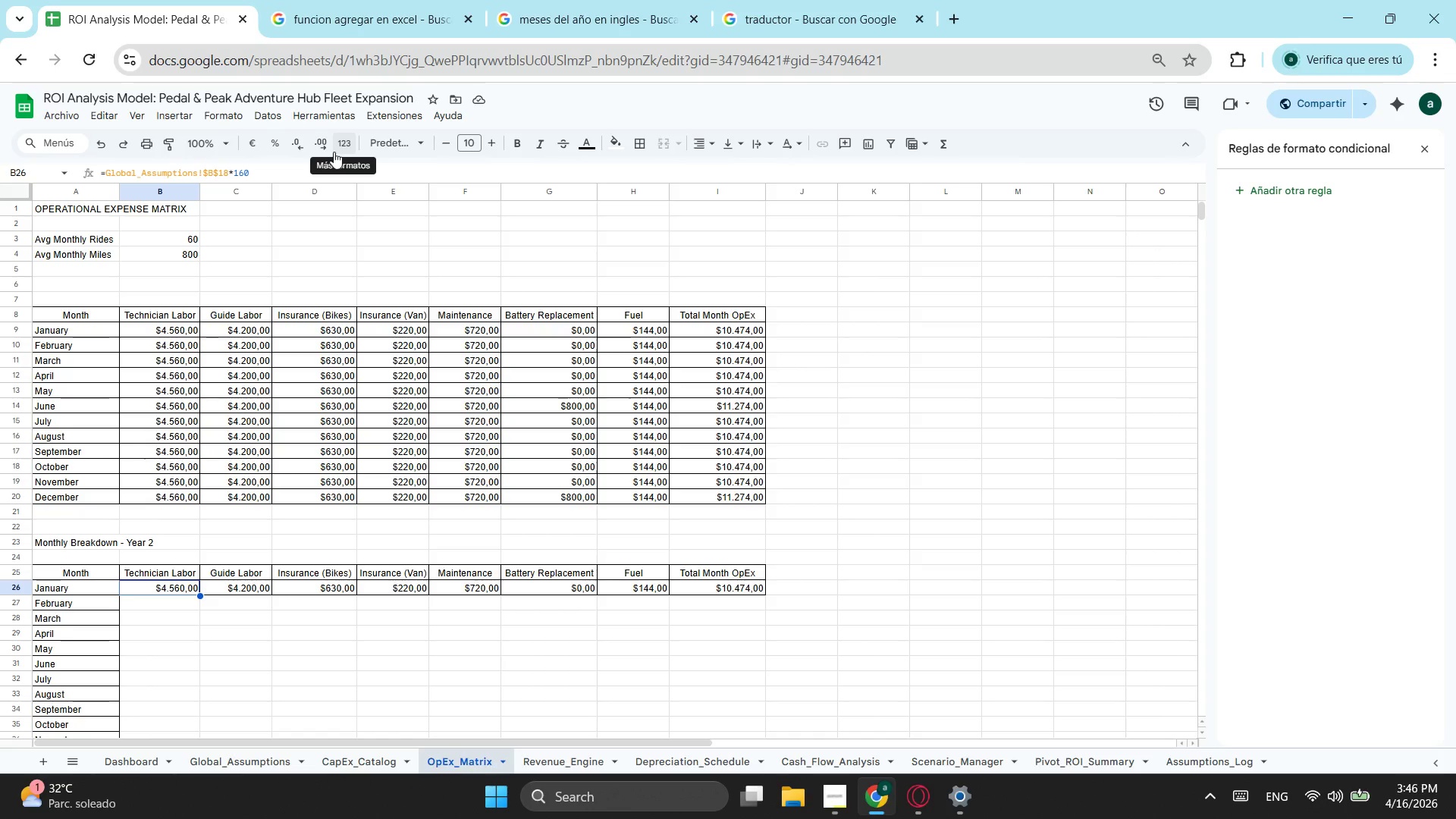 
wait(41.62)
 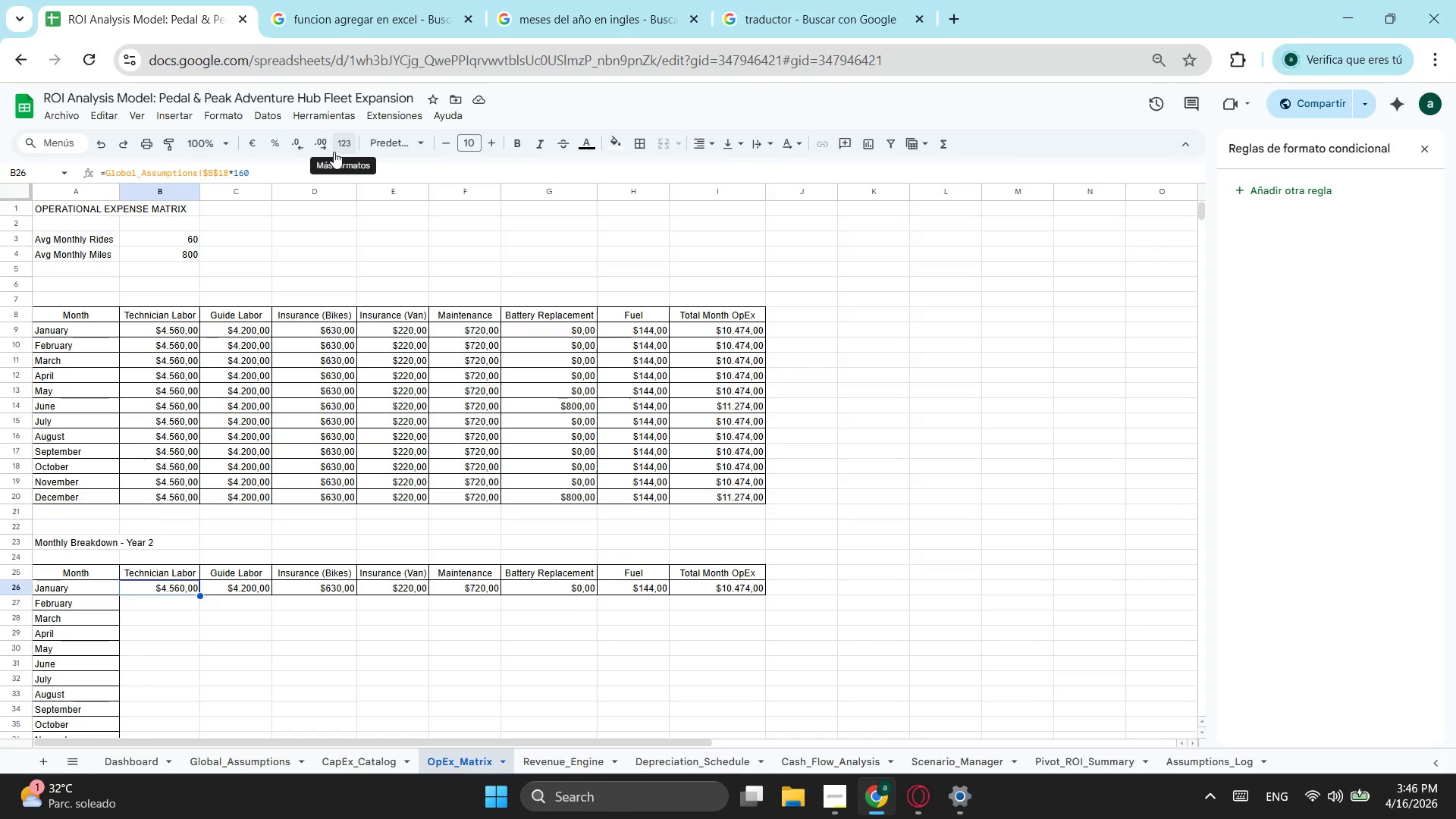 
left_click([241, 761])
 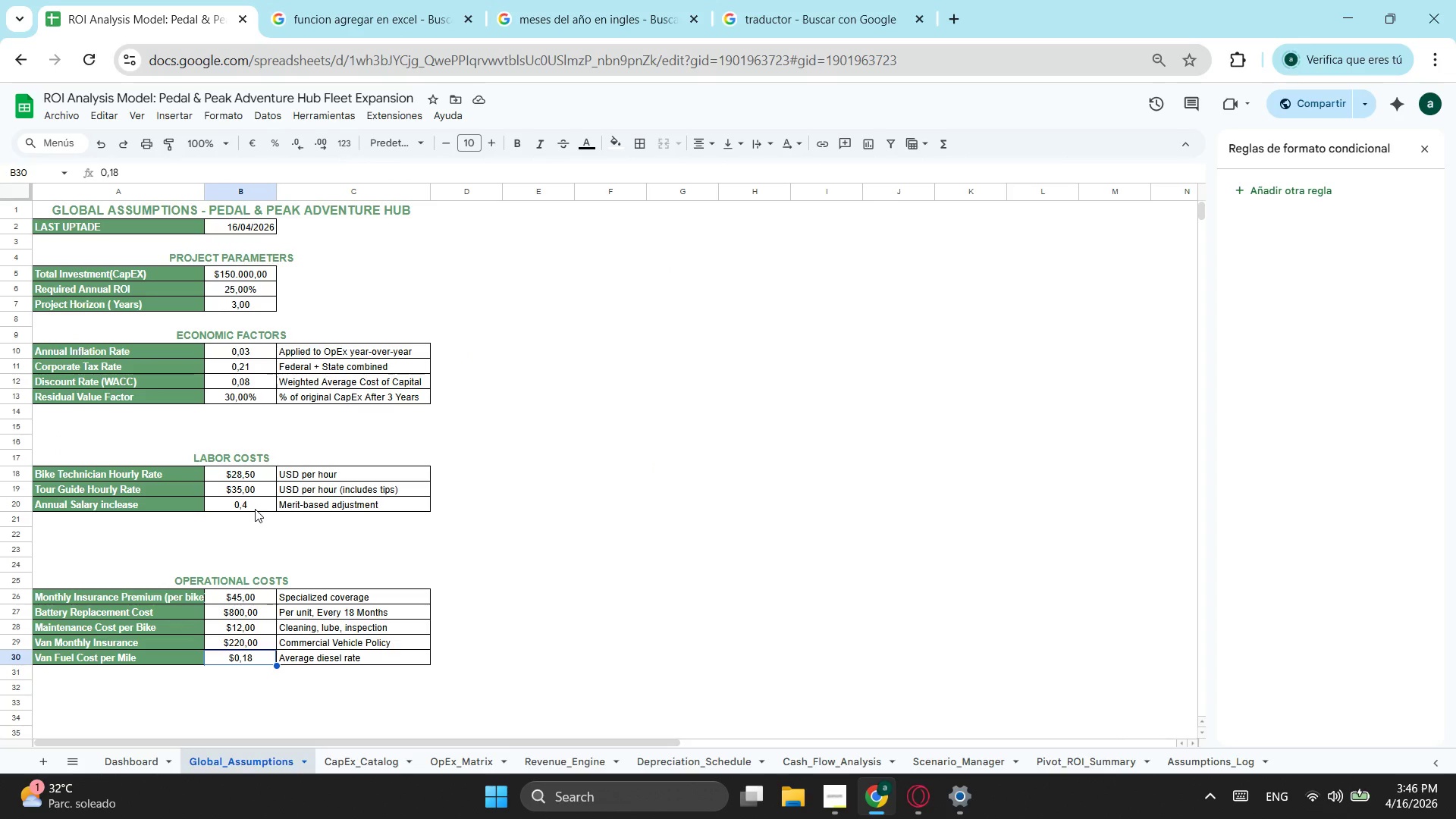 
left_click([256, 508])
 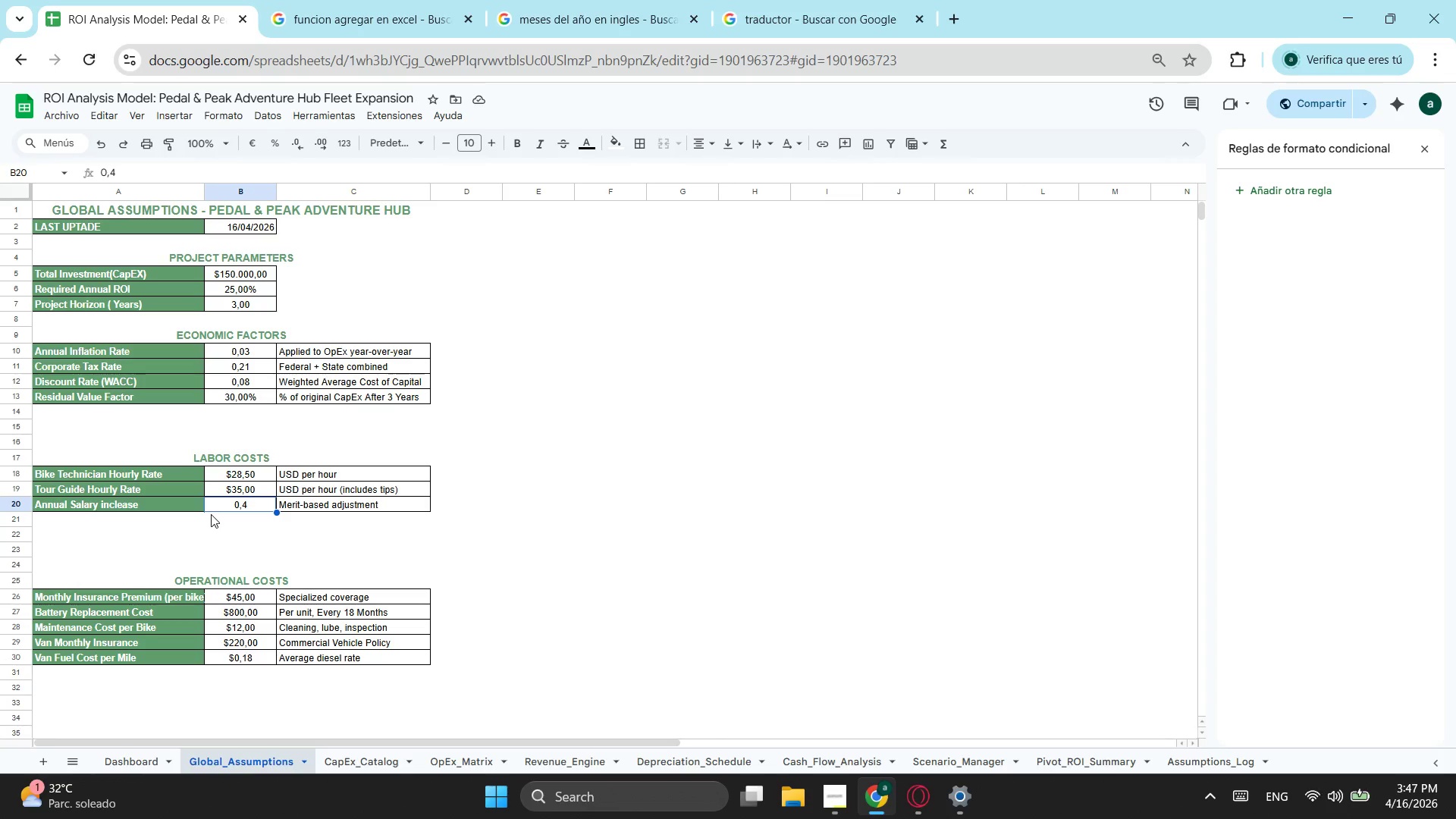 
wait(20.66)
 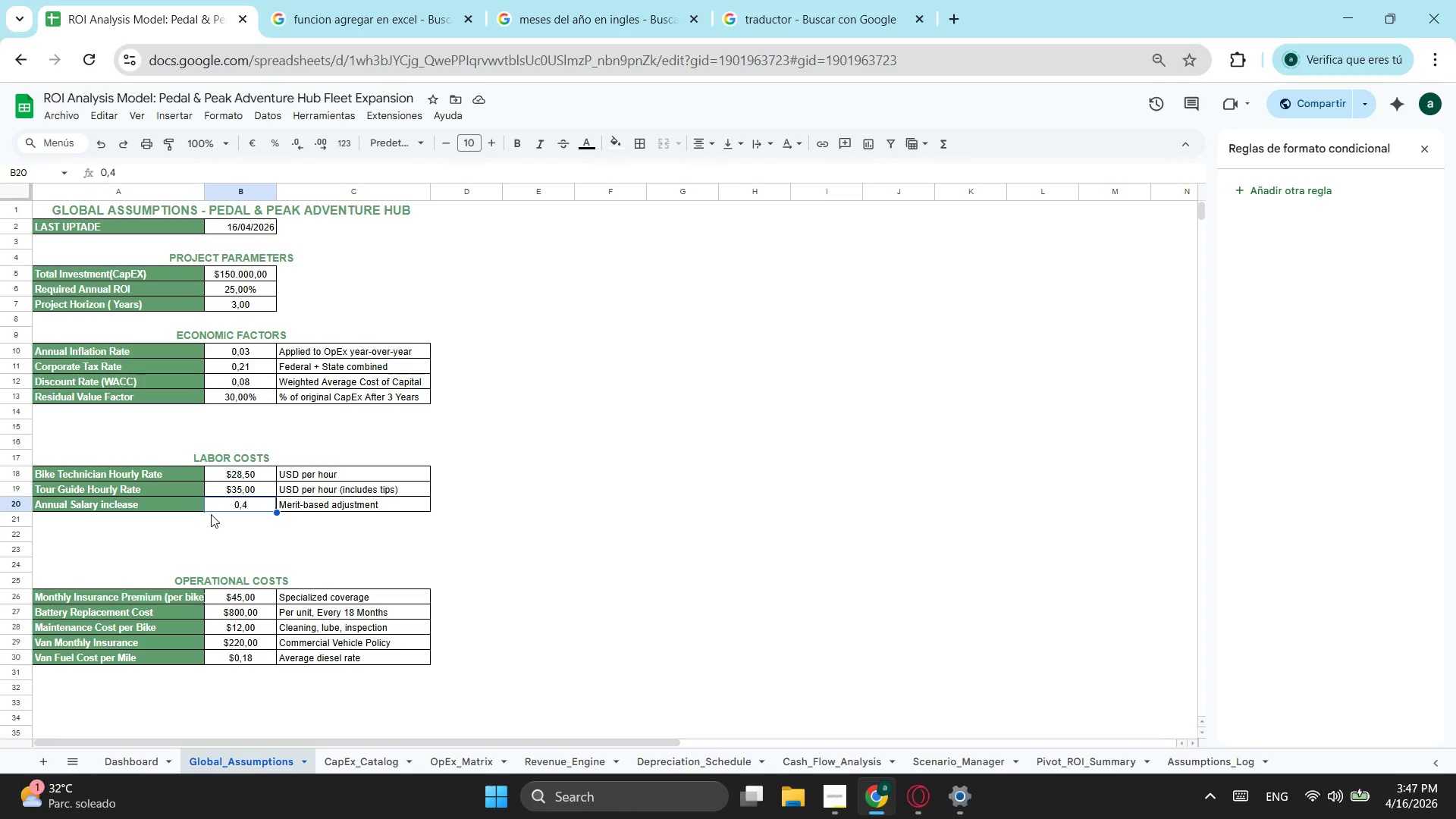 
left_click([112, 168])
 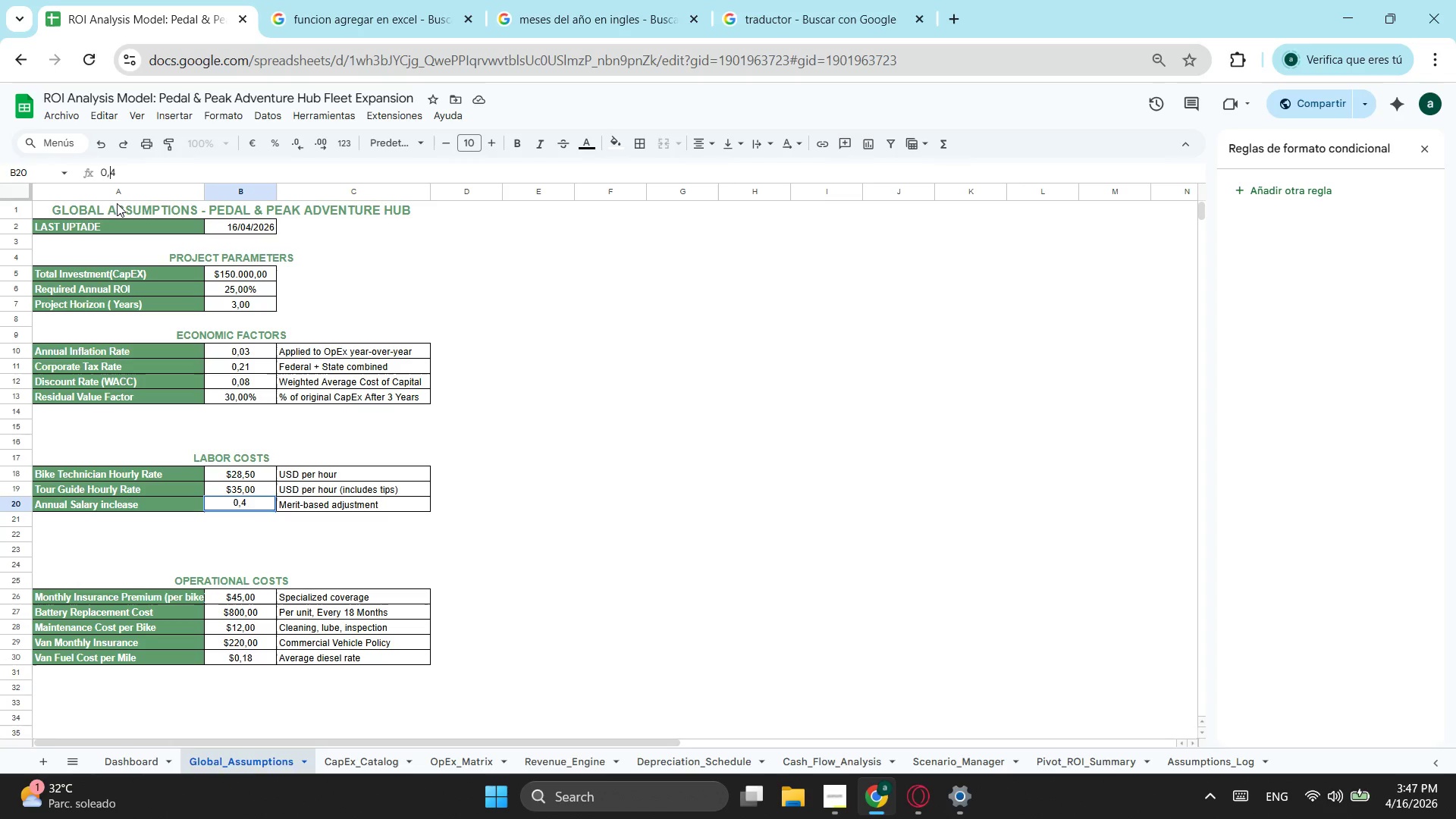 
left_click([143, 169])
 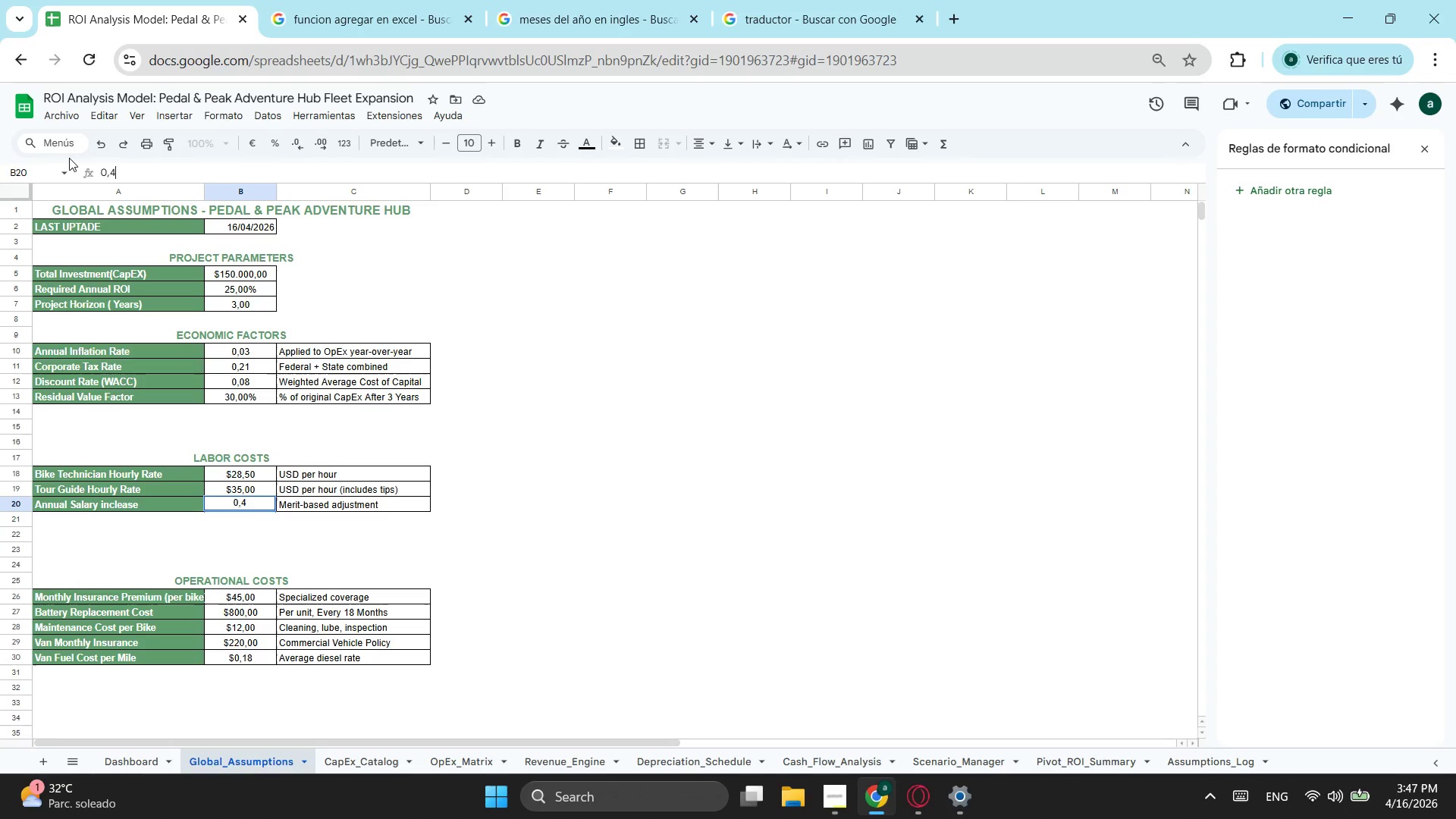 
key(Backspace)
type(09)
 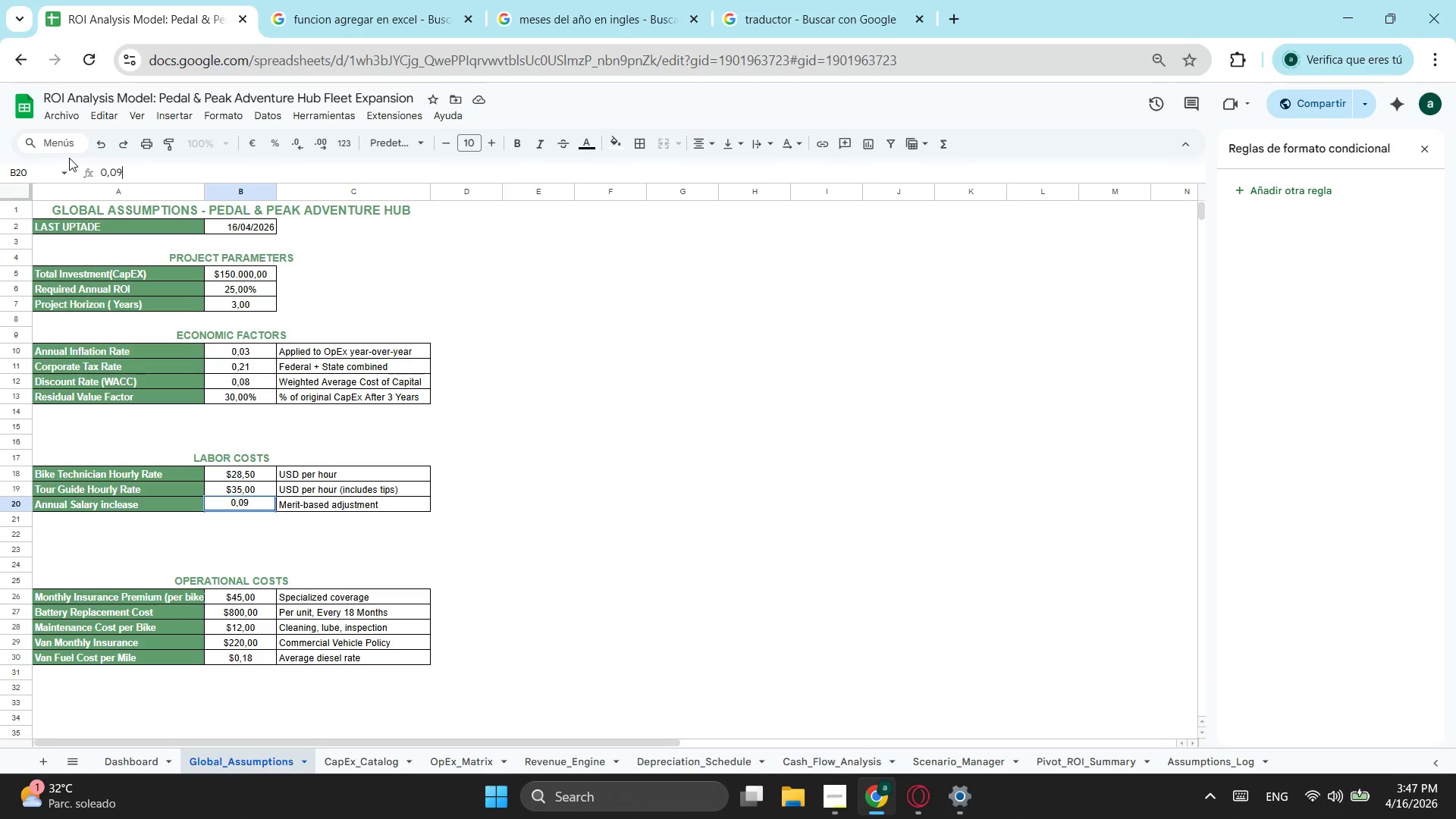 
key(Enter)
 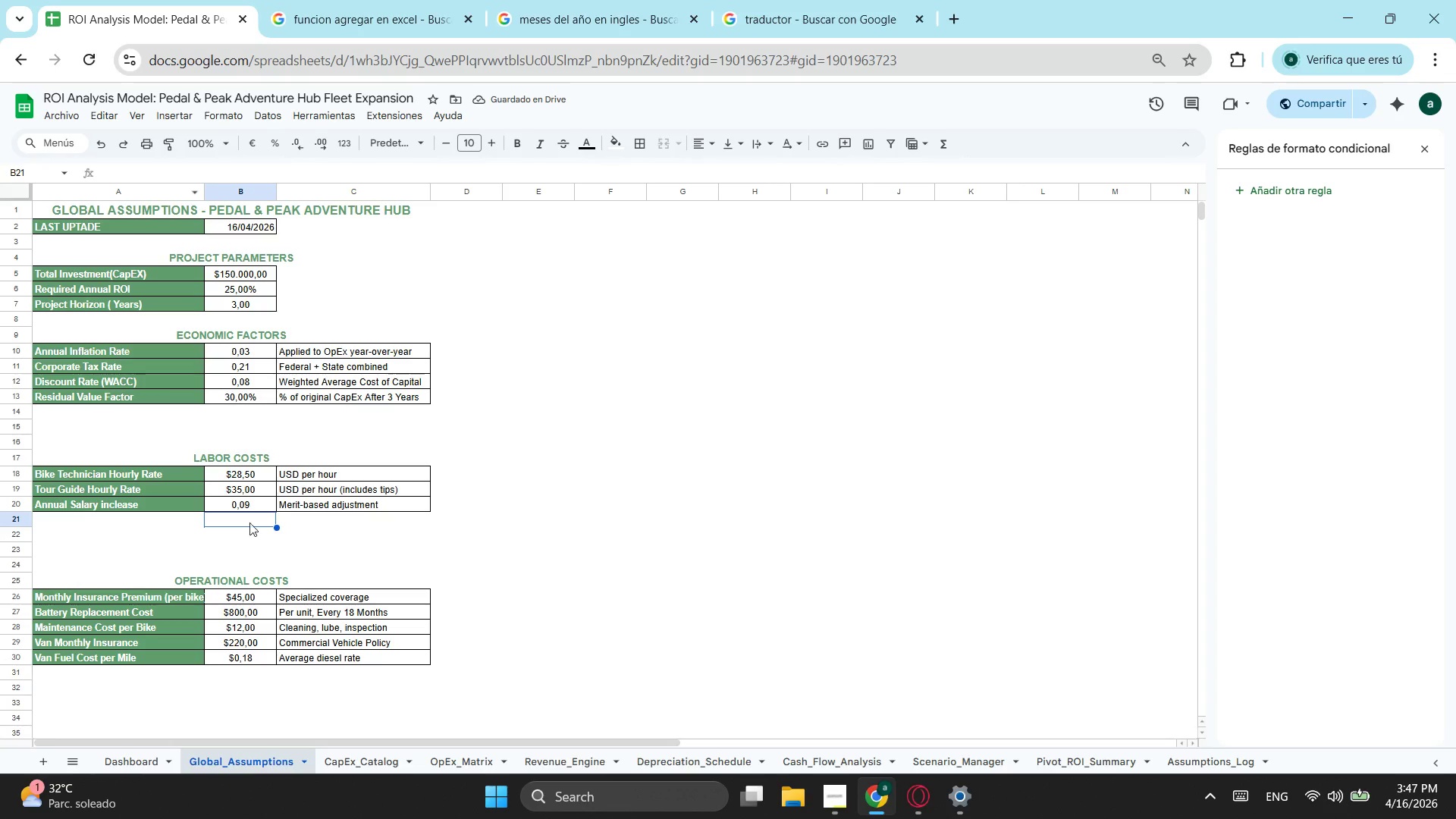 
left_click([247, 504])
 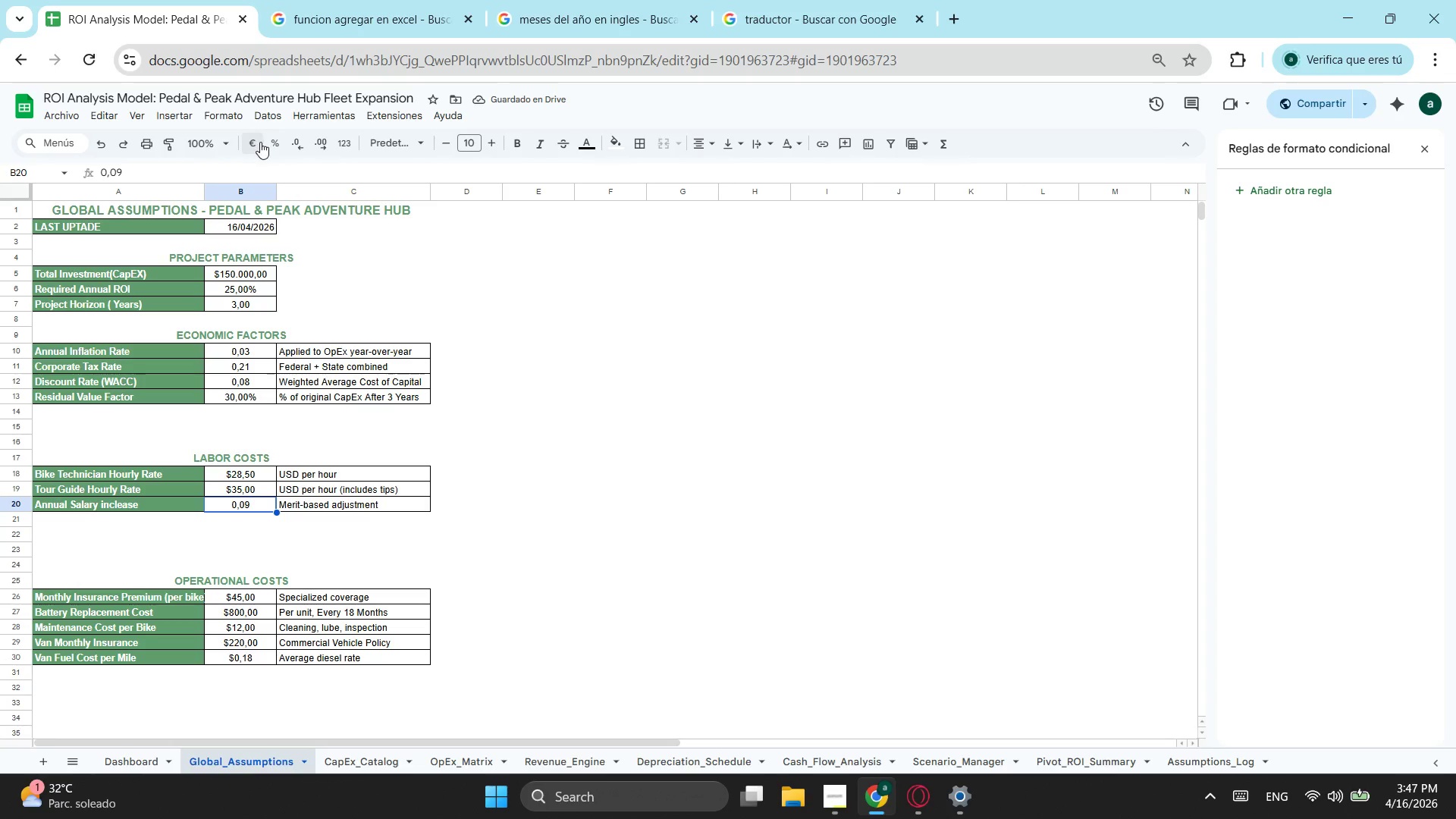 
left_click([273, 142])
 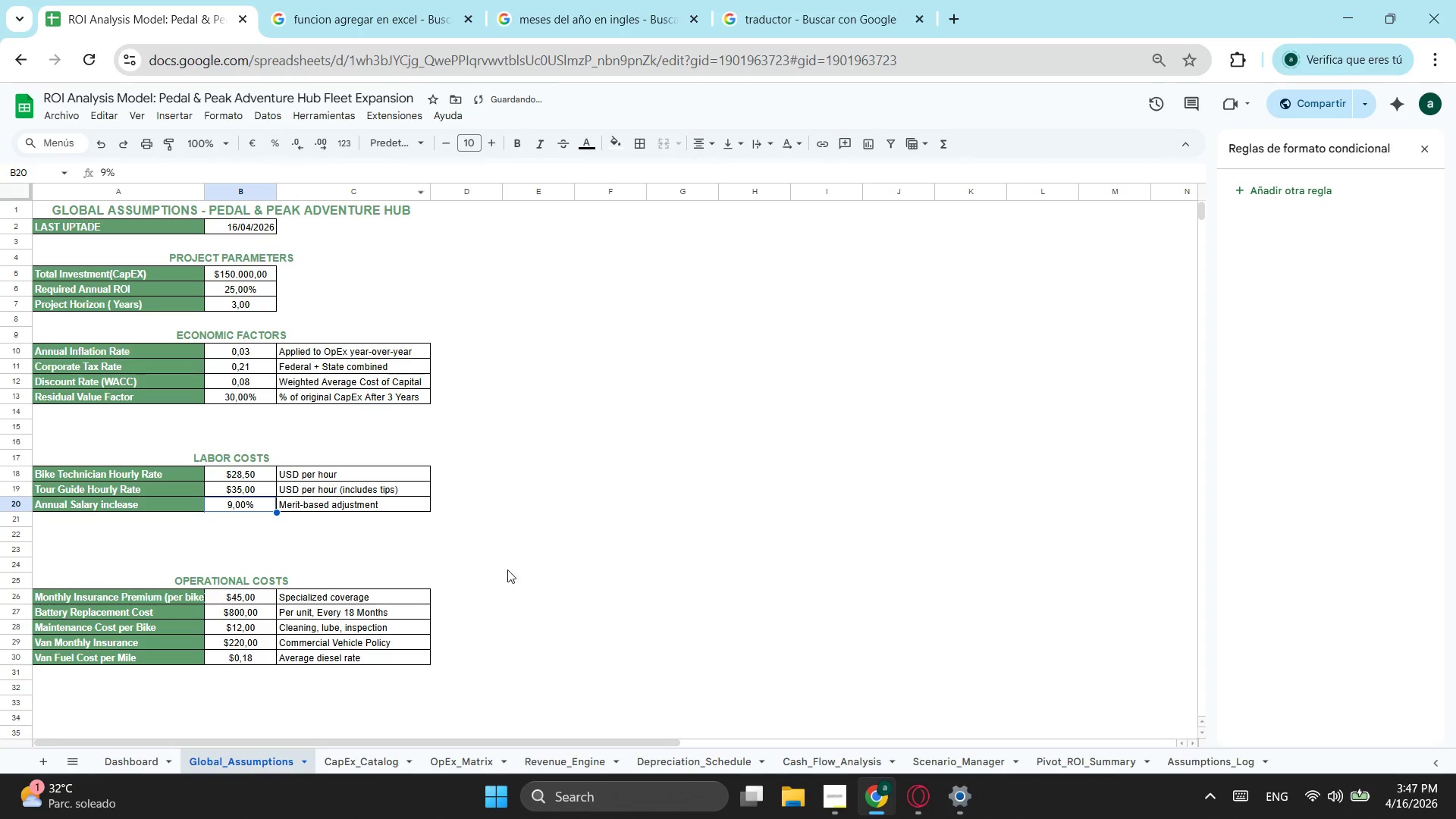 
left_click([507, 570])
 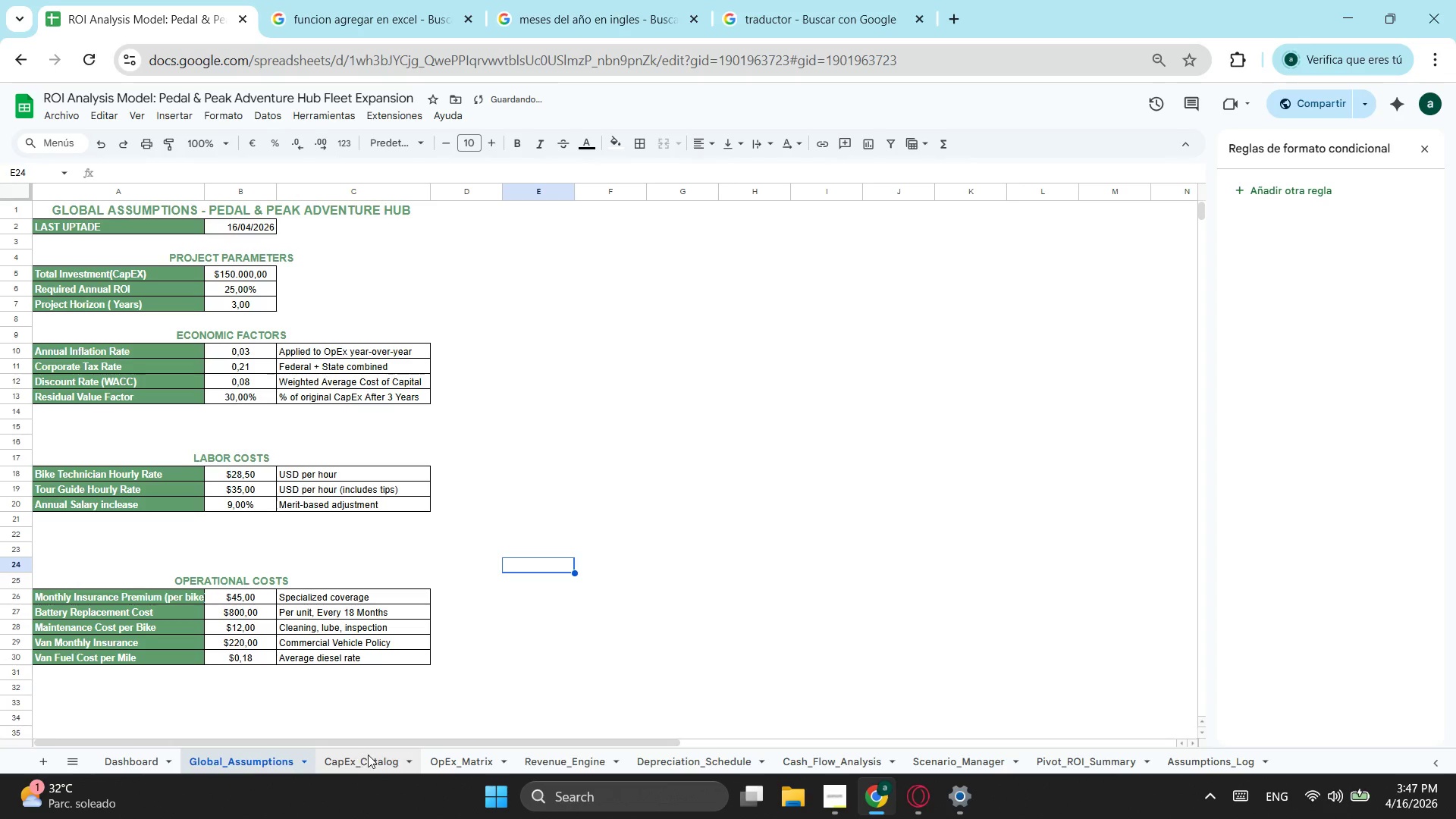 
left_click([372, 755])
 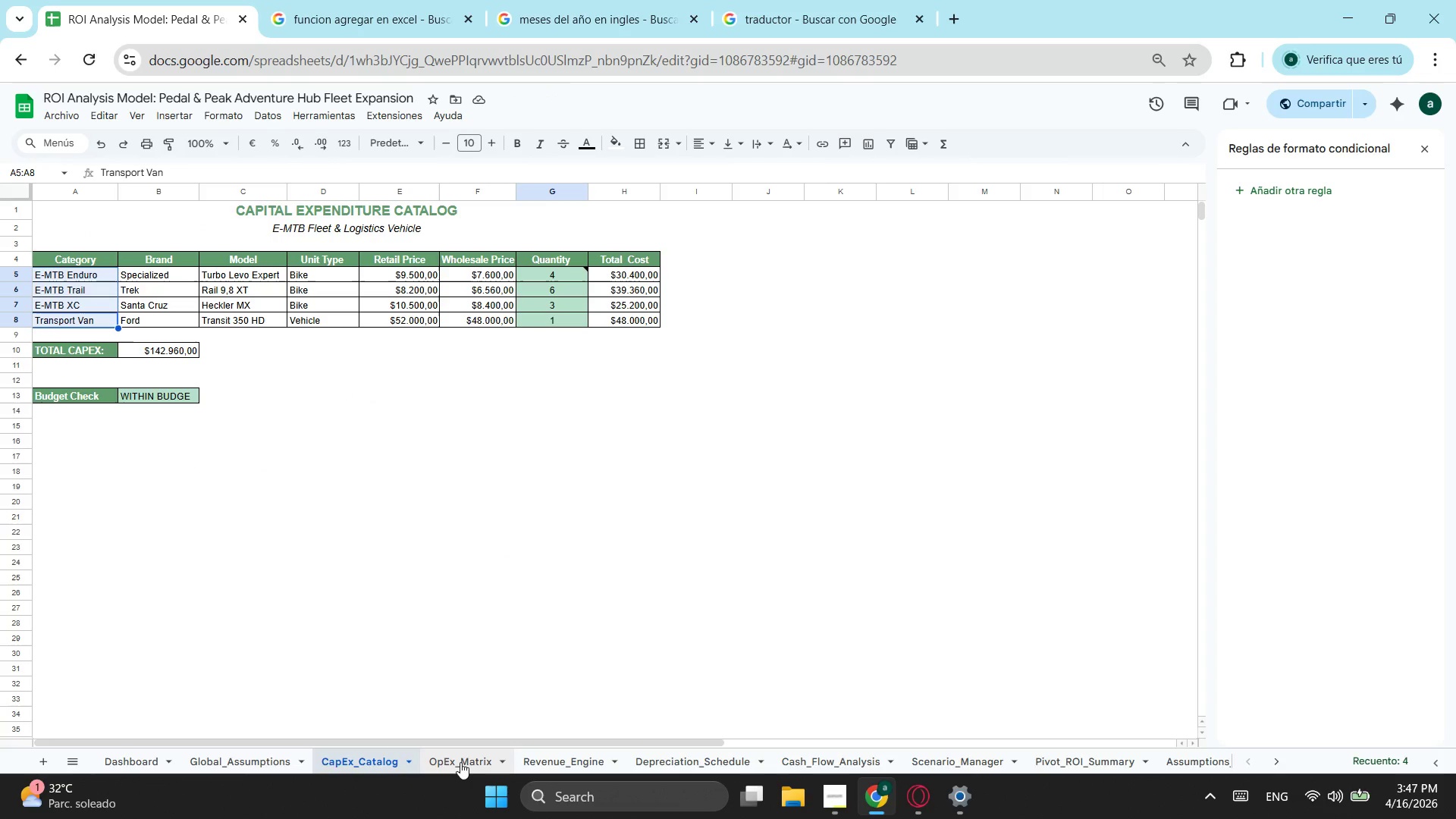 
wait(11.16)
 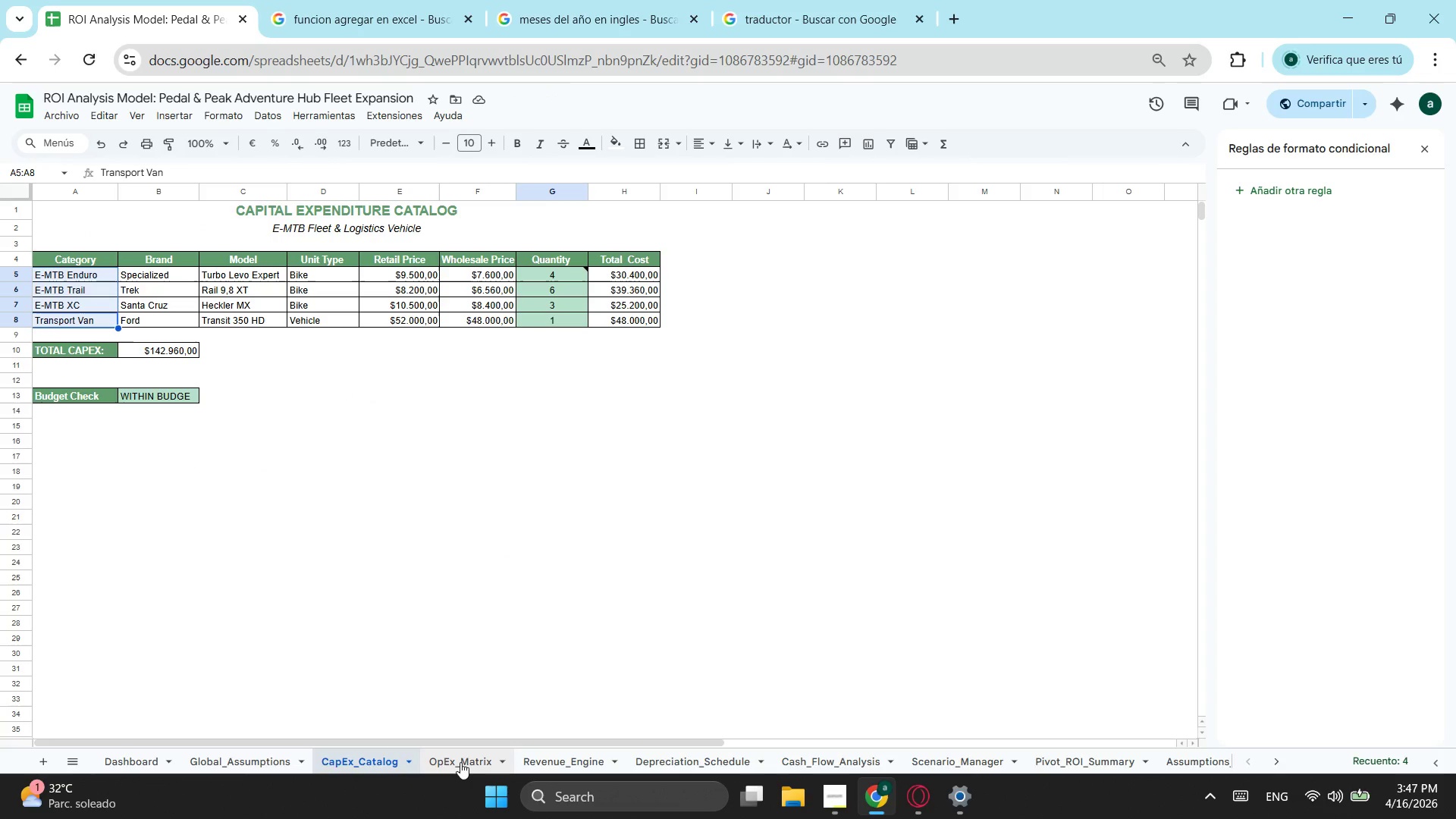 
left_click([266, 773])
 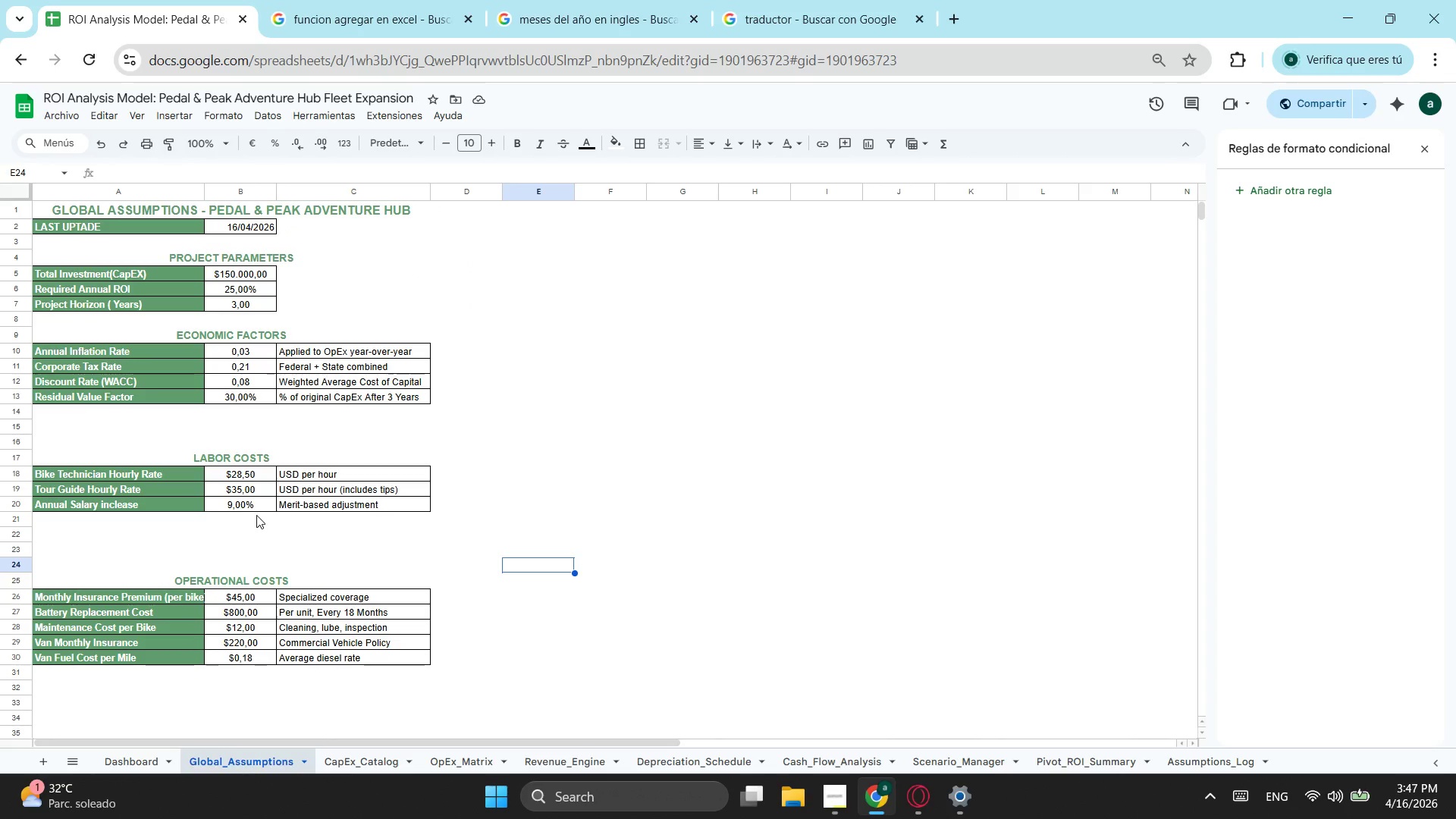 
left_click([256, 510])
 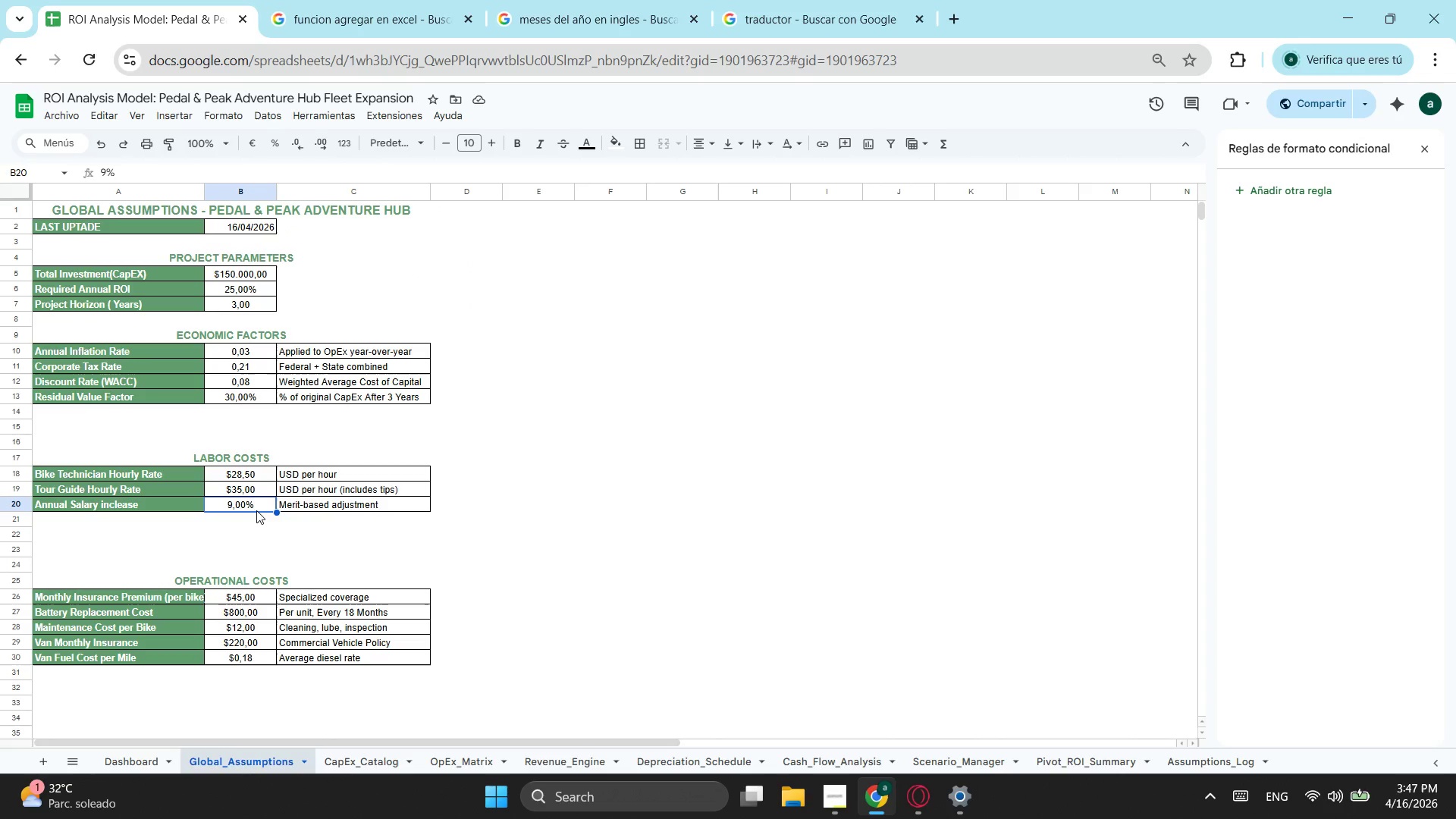 
key(Control+ControlLeft)
 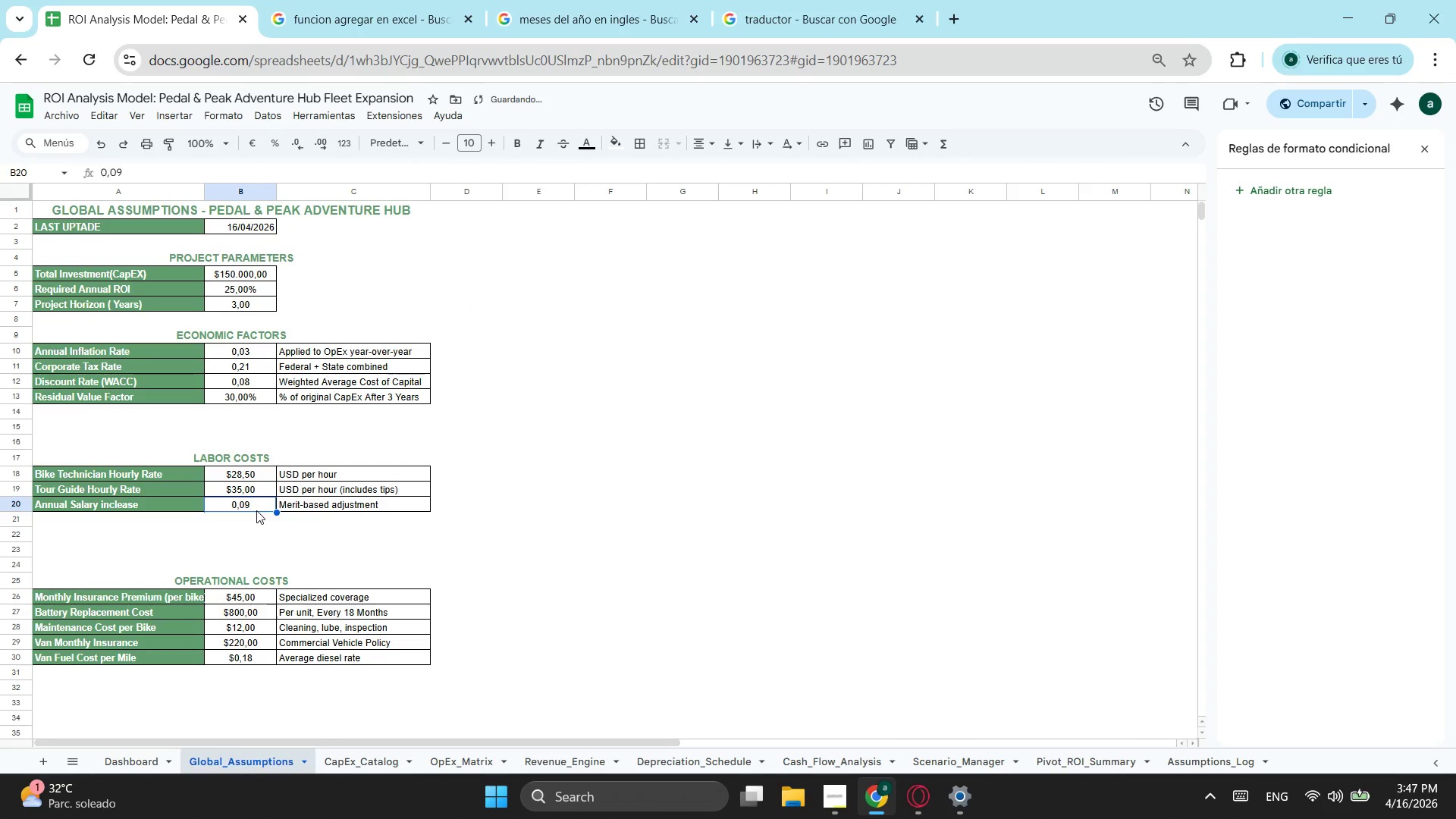 
key(Control+Z)
 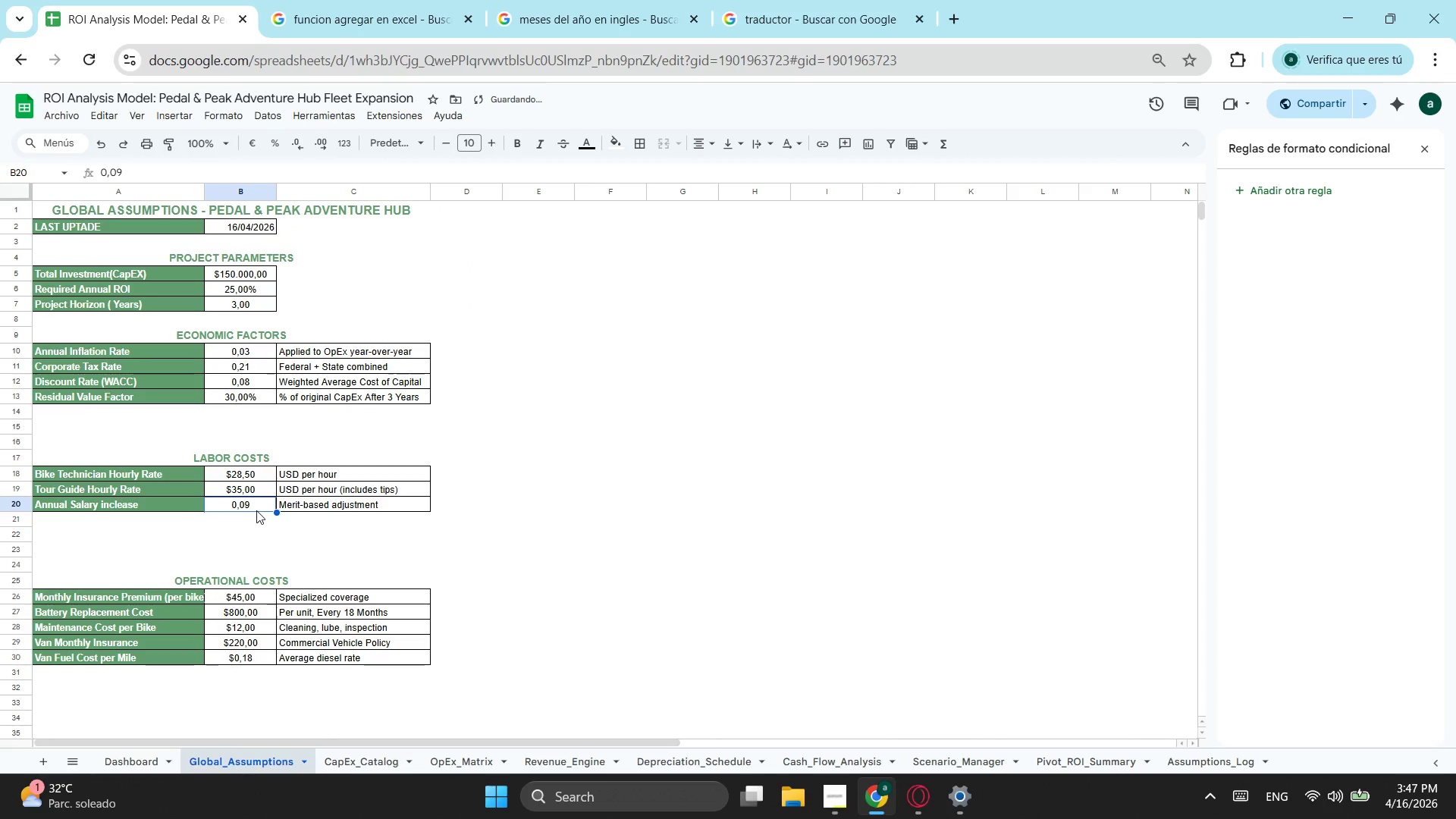 
key(Control+ControlLeft)
 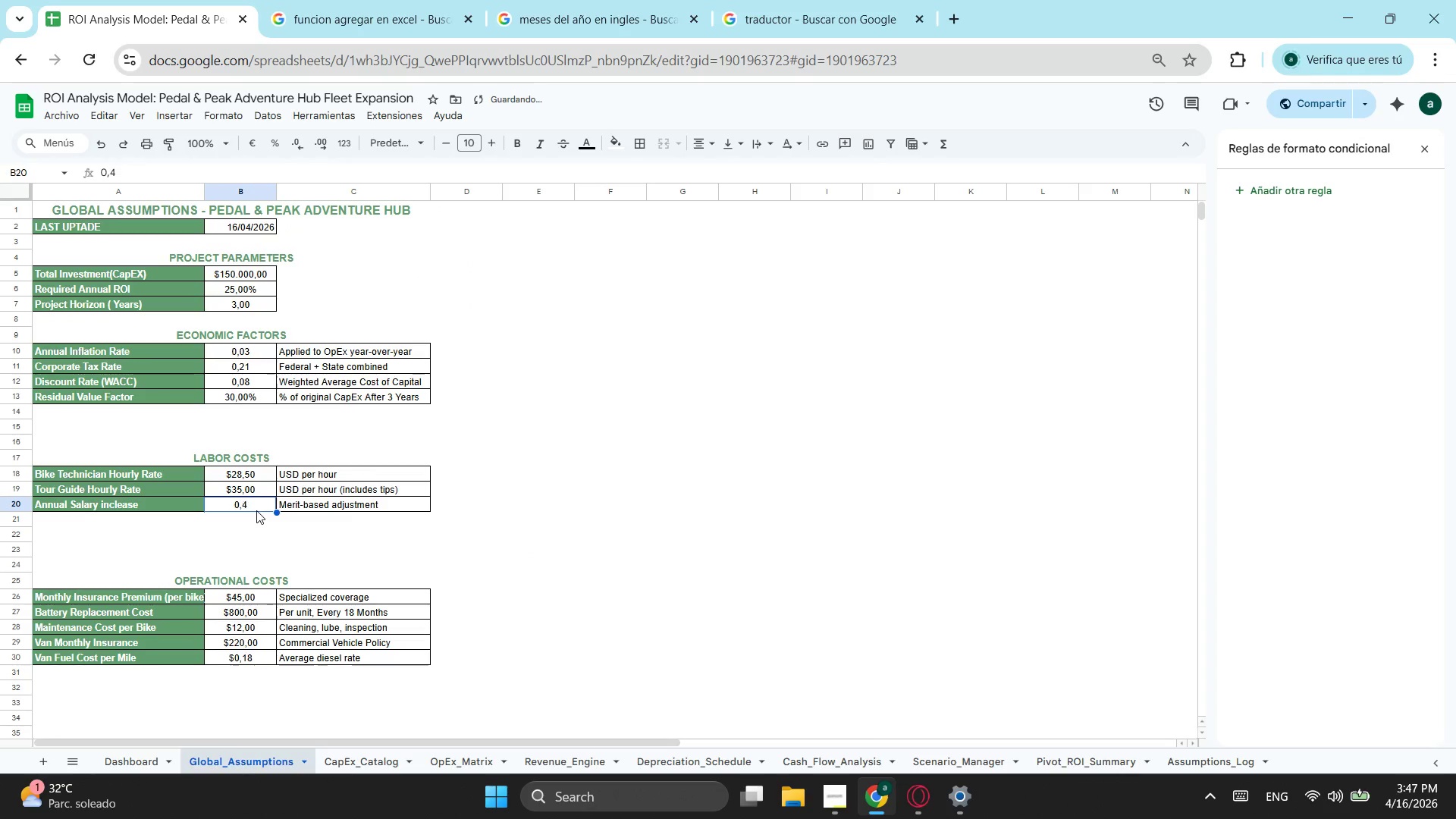 
key(Control+Z)
 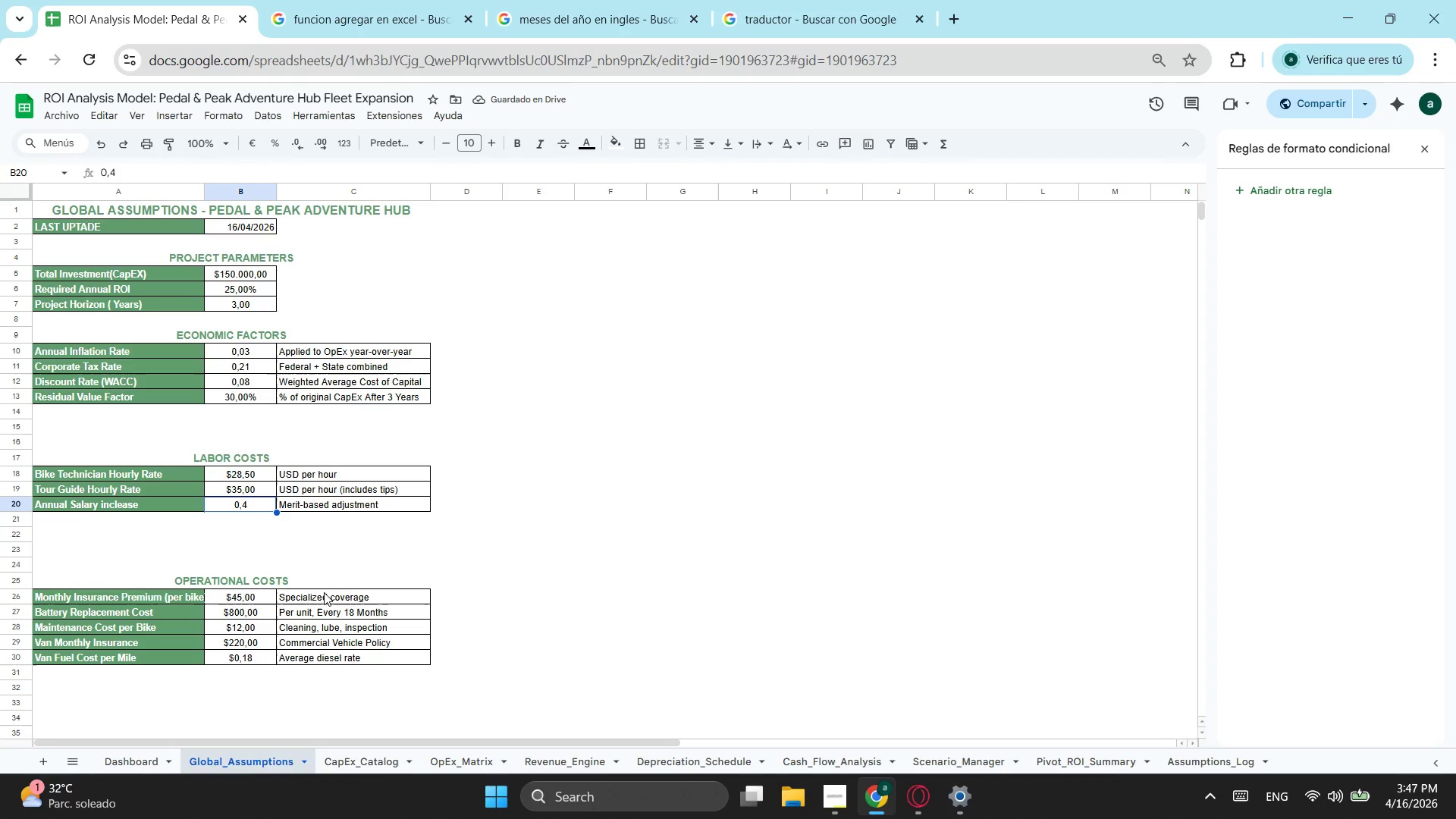 
wait(10.05)
 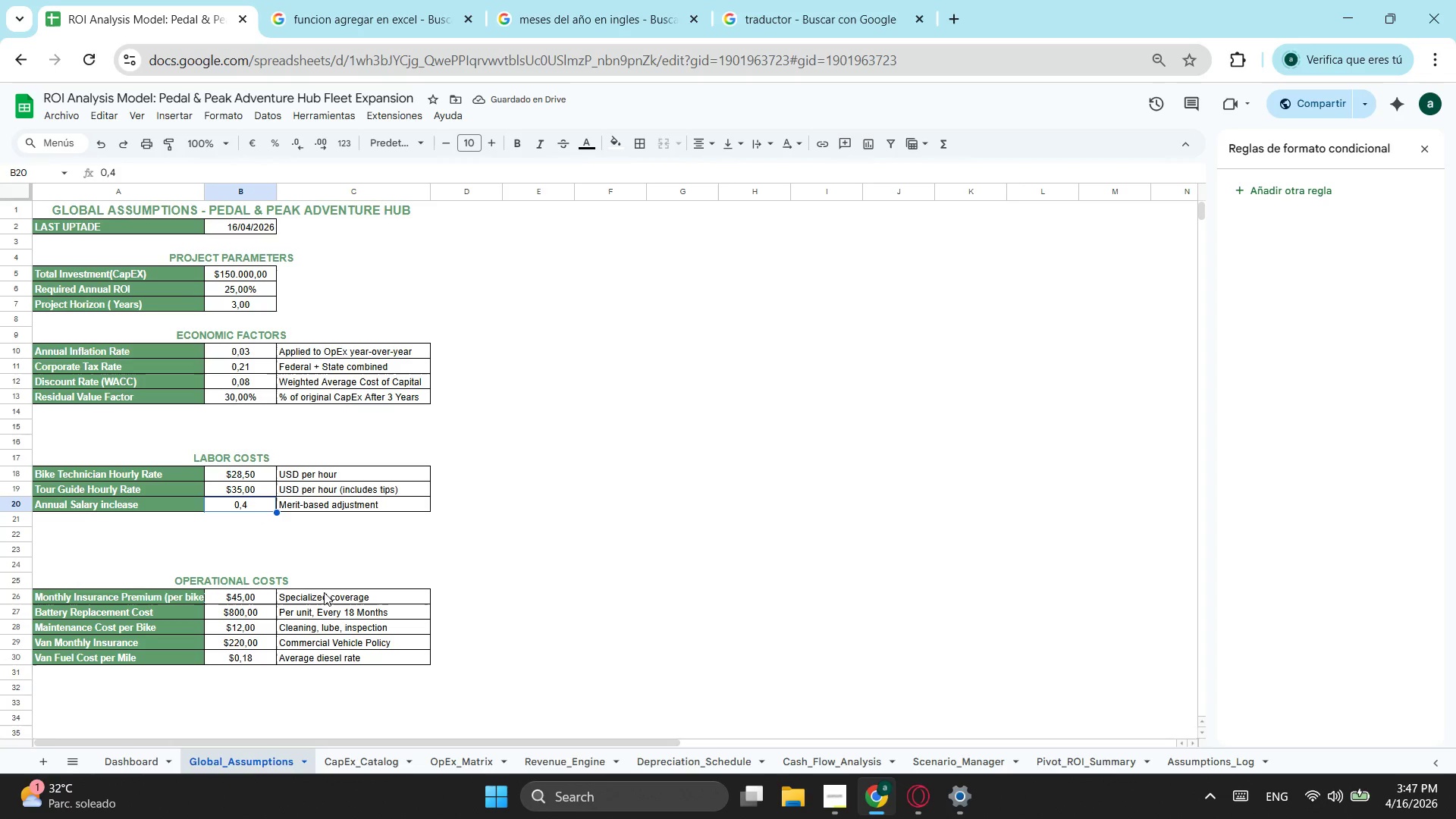 
left_click([260, 511])
 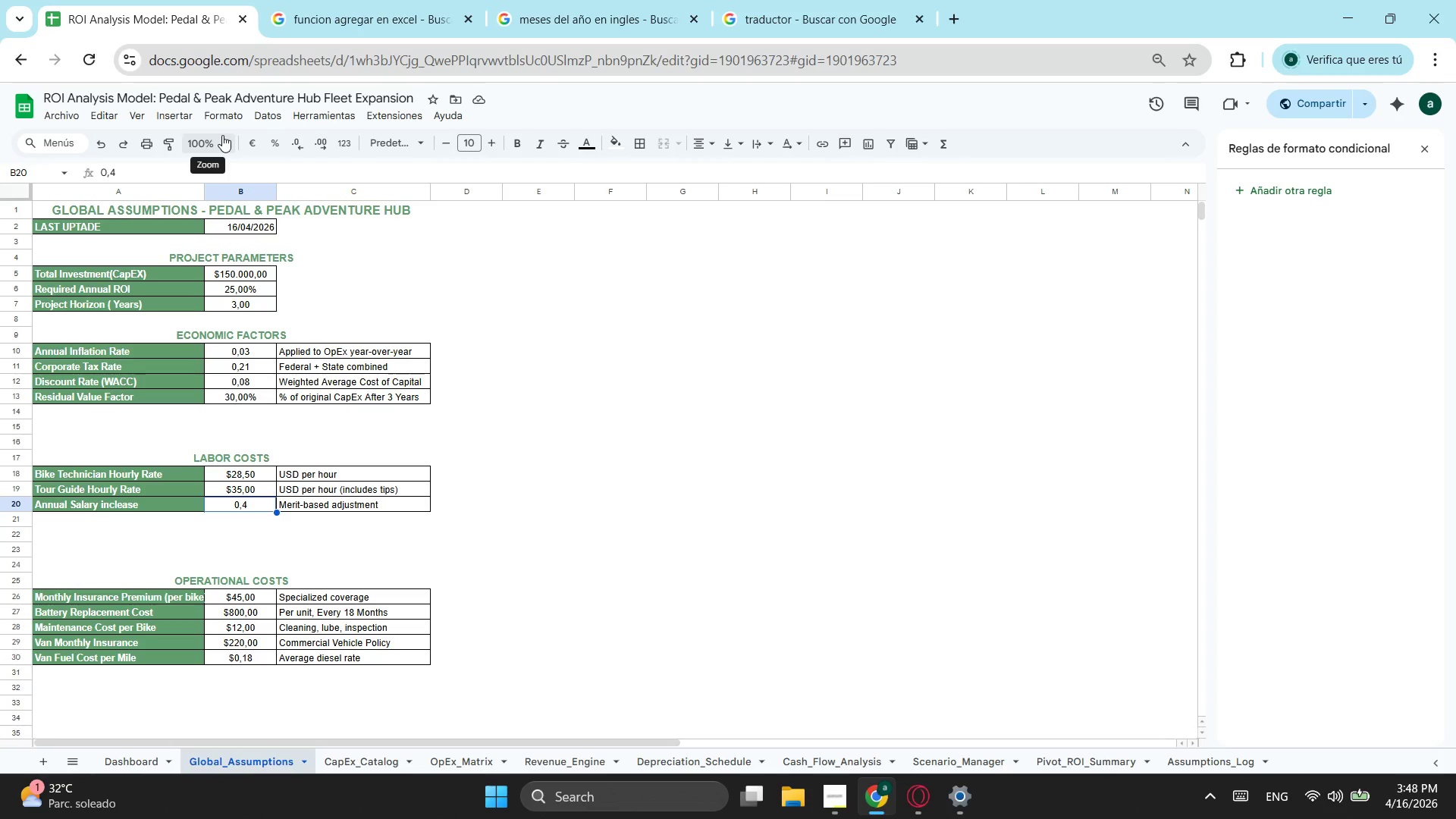 
left_click([224, 124])
 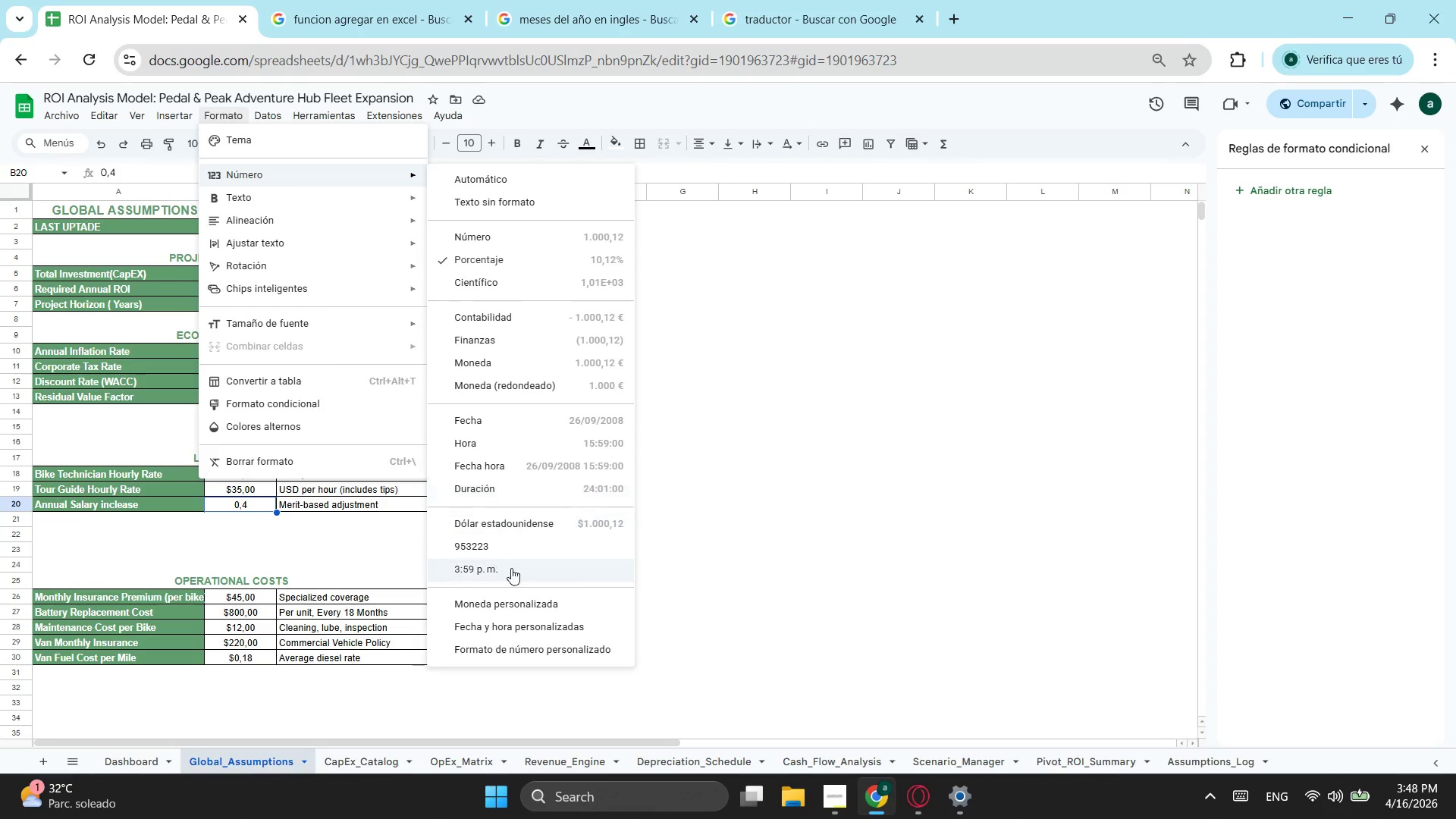 
left_click([534, 523])
 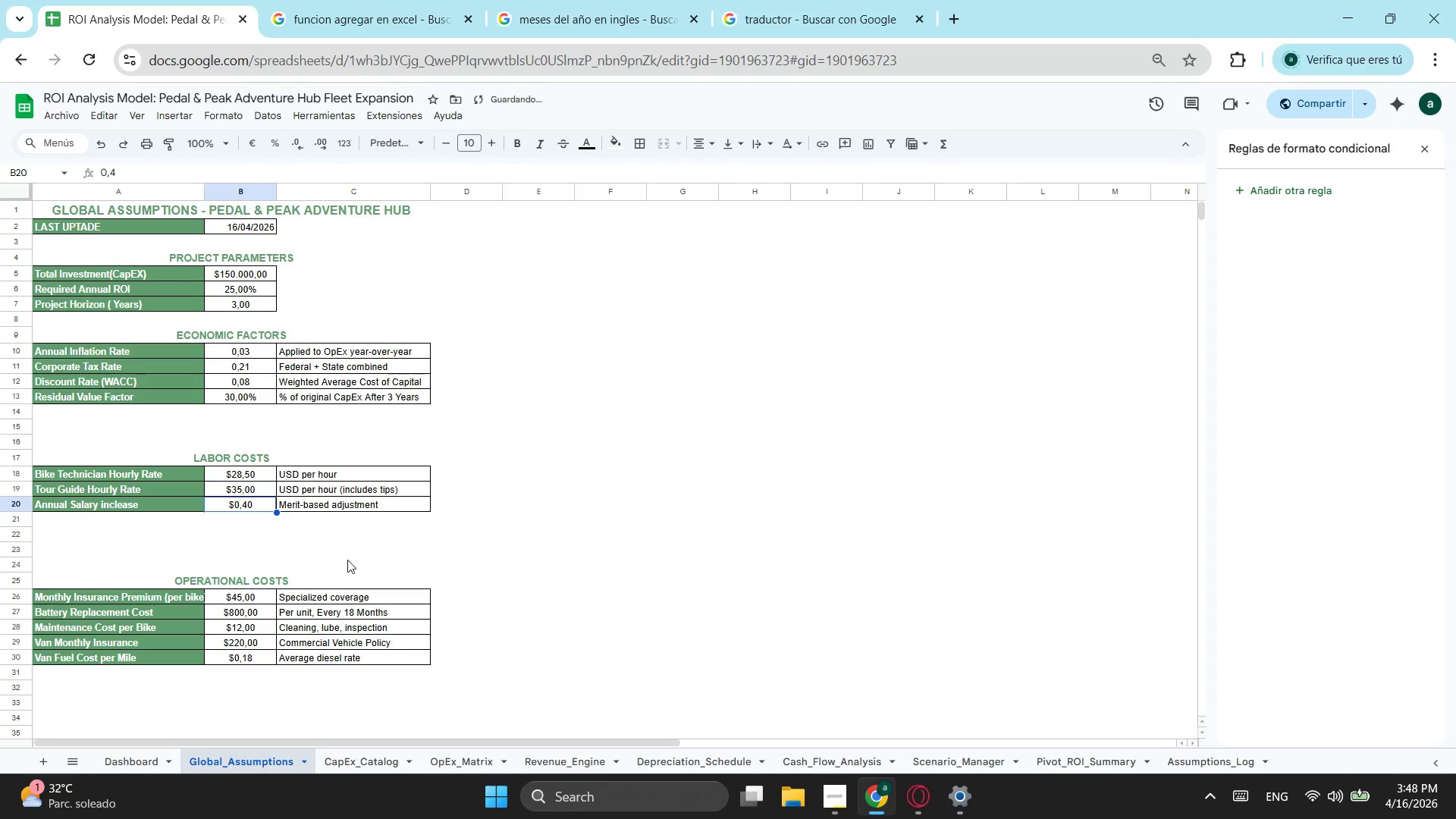 
left_click([347, 560])
 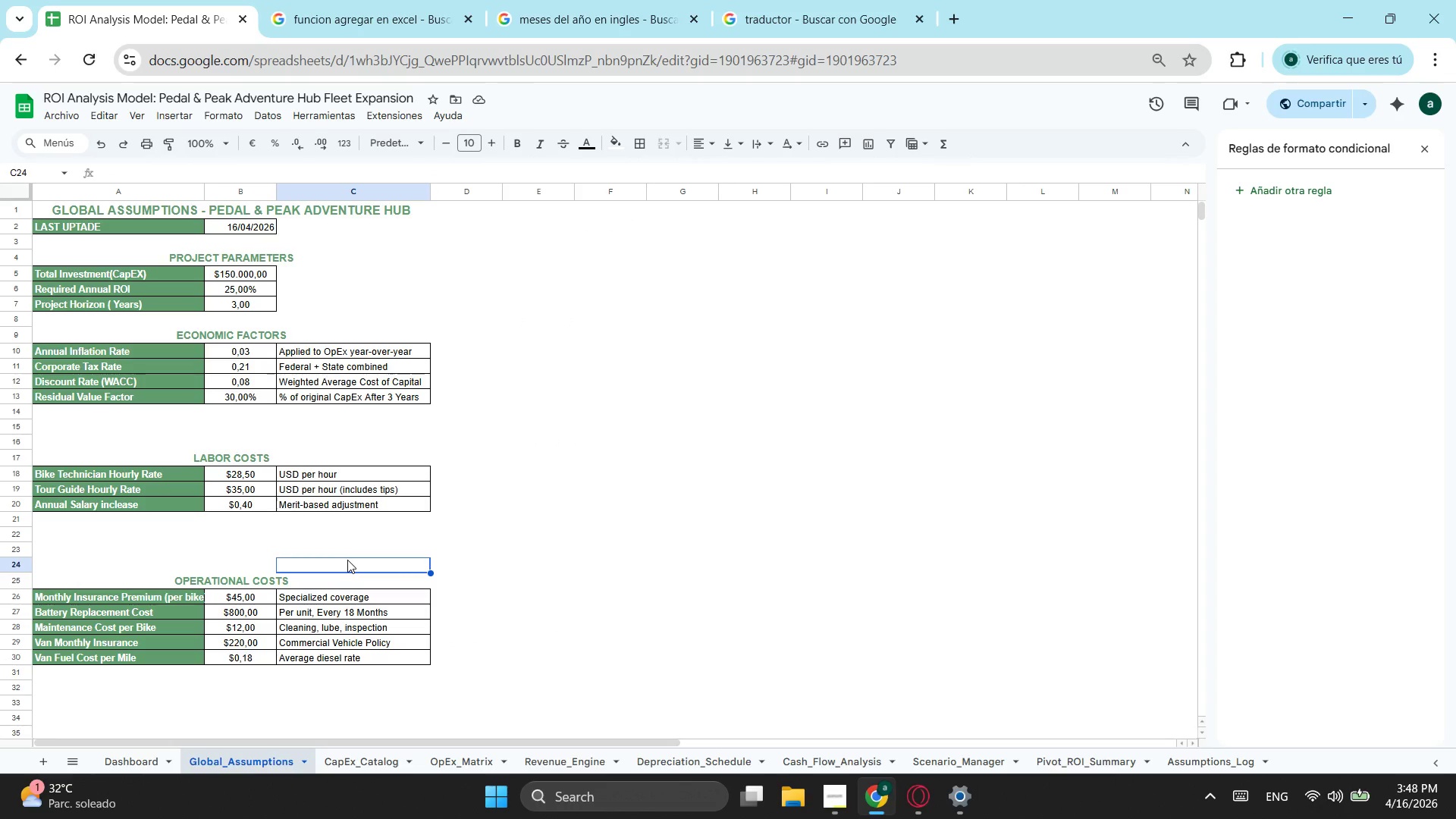 
wait(7.16)
 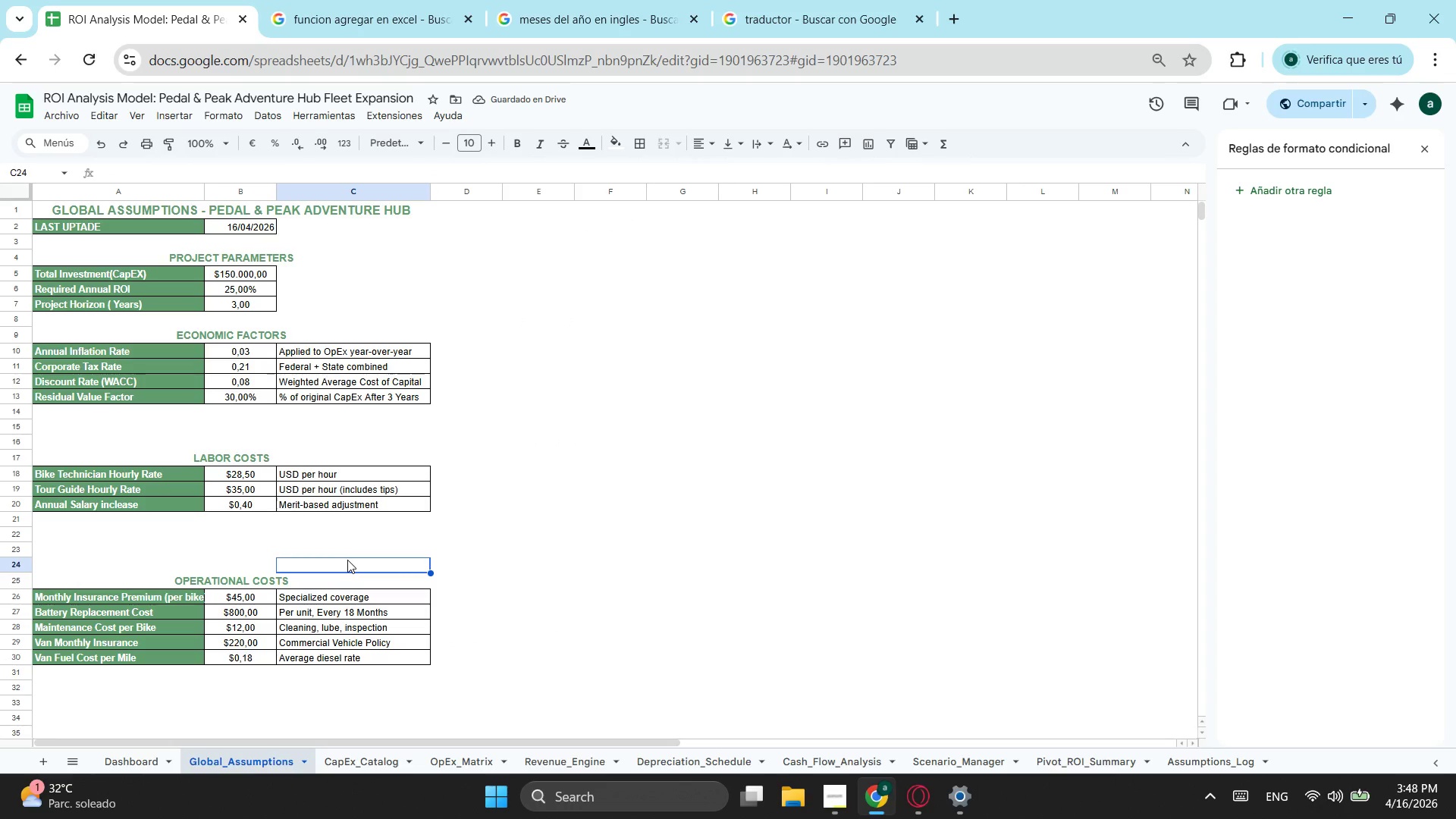 
double_click([475, 755])
 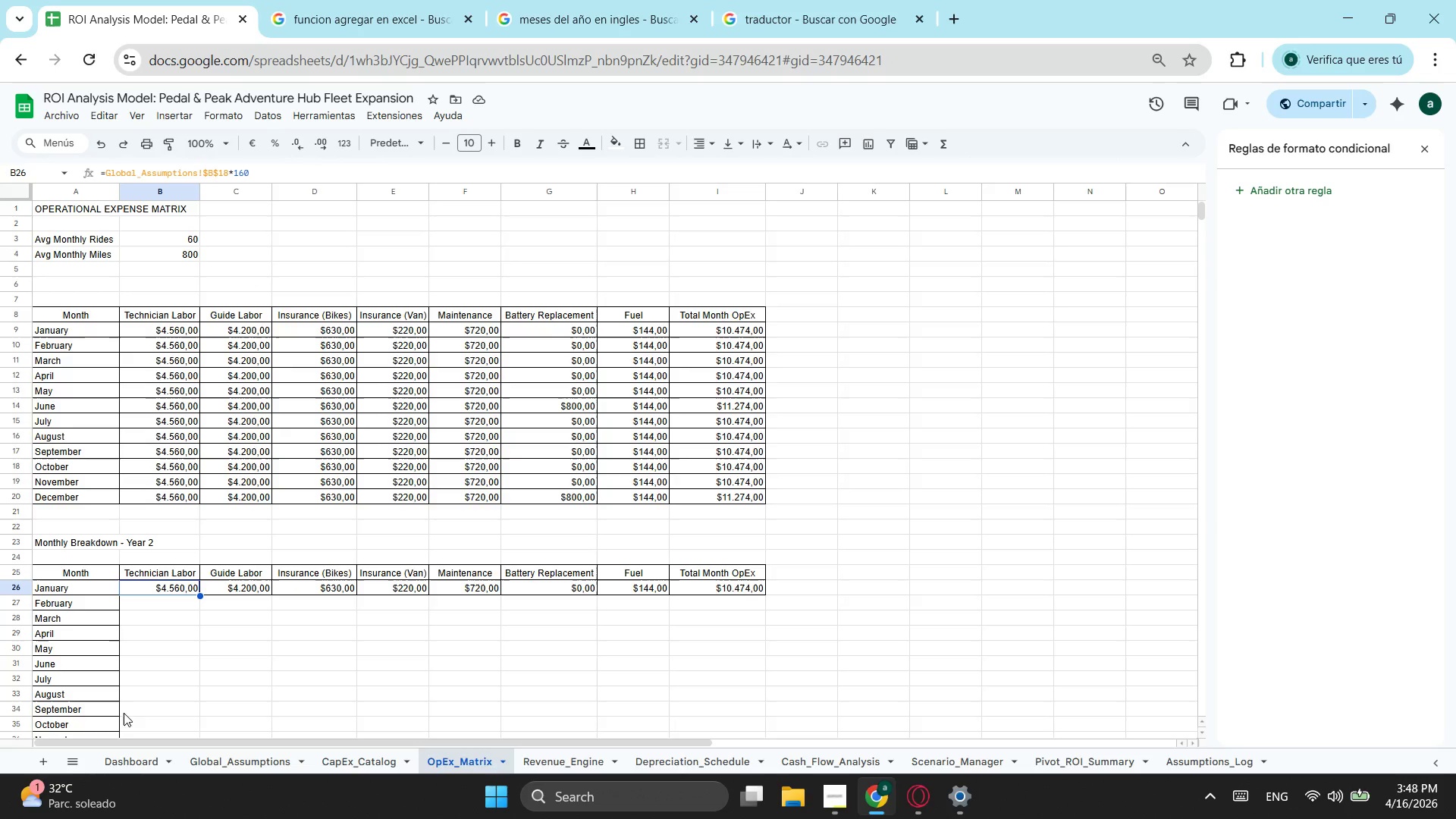 
scroll: coordinate [67, 624], scroll_direction: down, amount: 2.0
 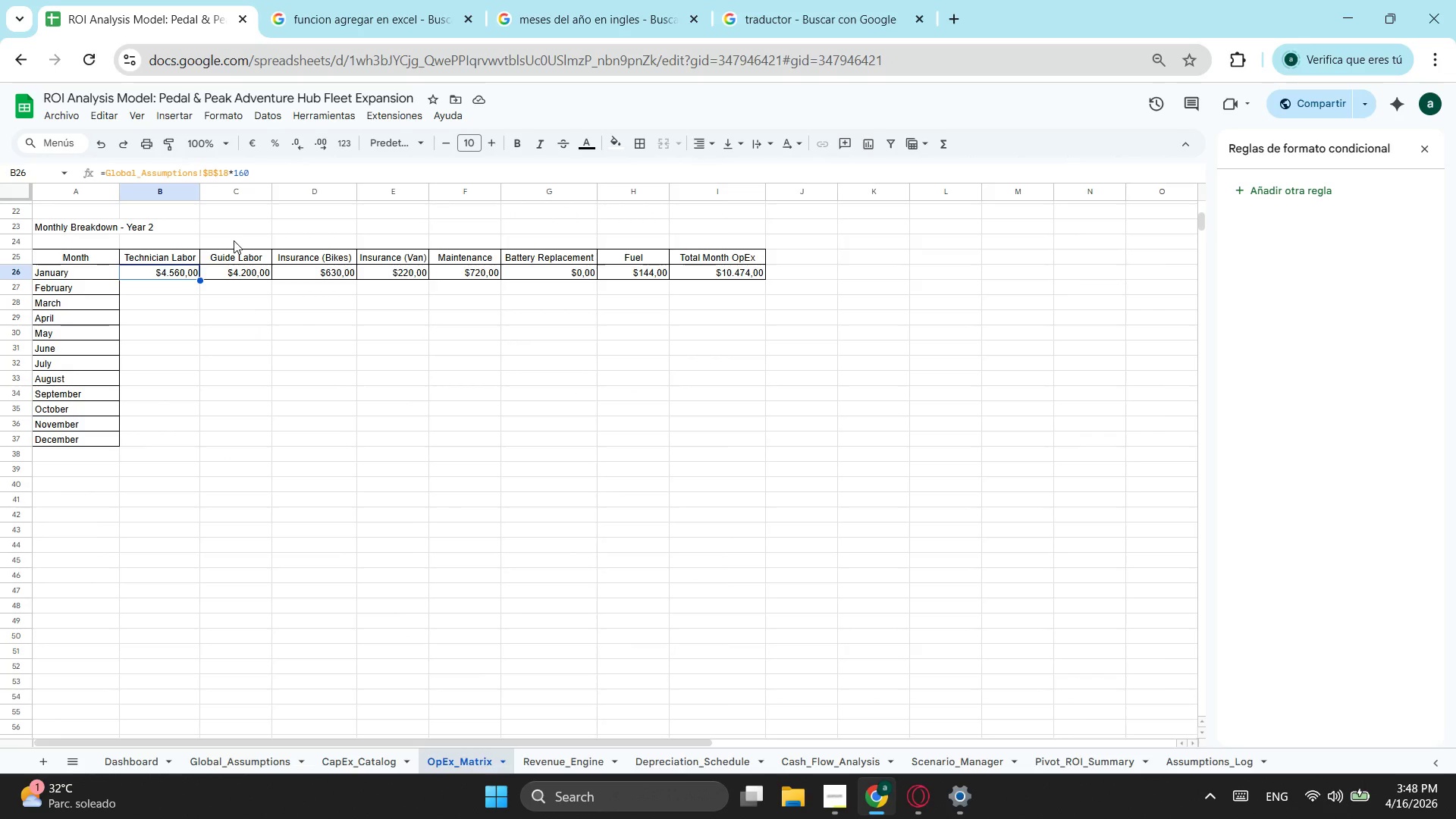 
scroll: coordinate [237, 227], scroll_direction: up, amount: 3.0
 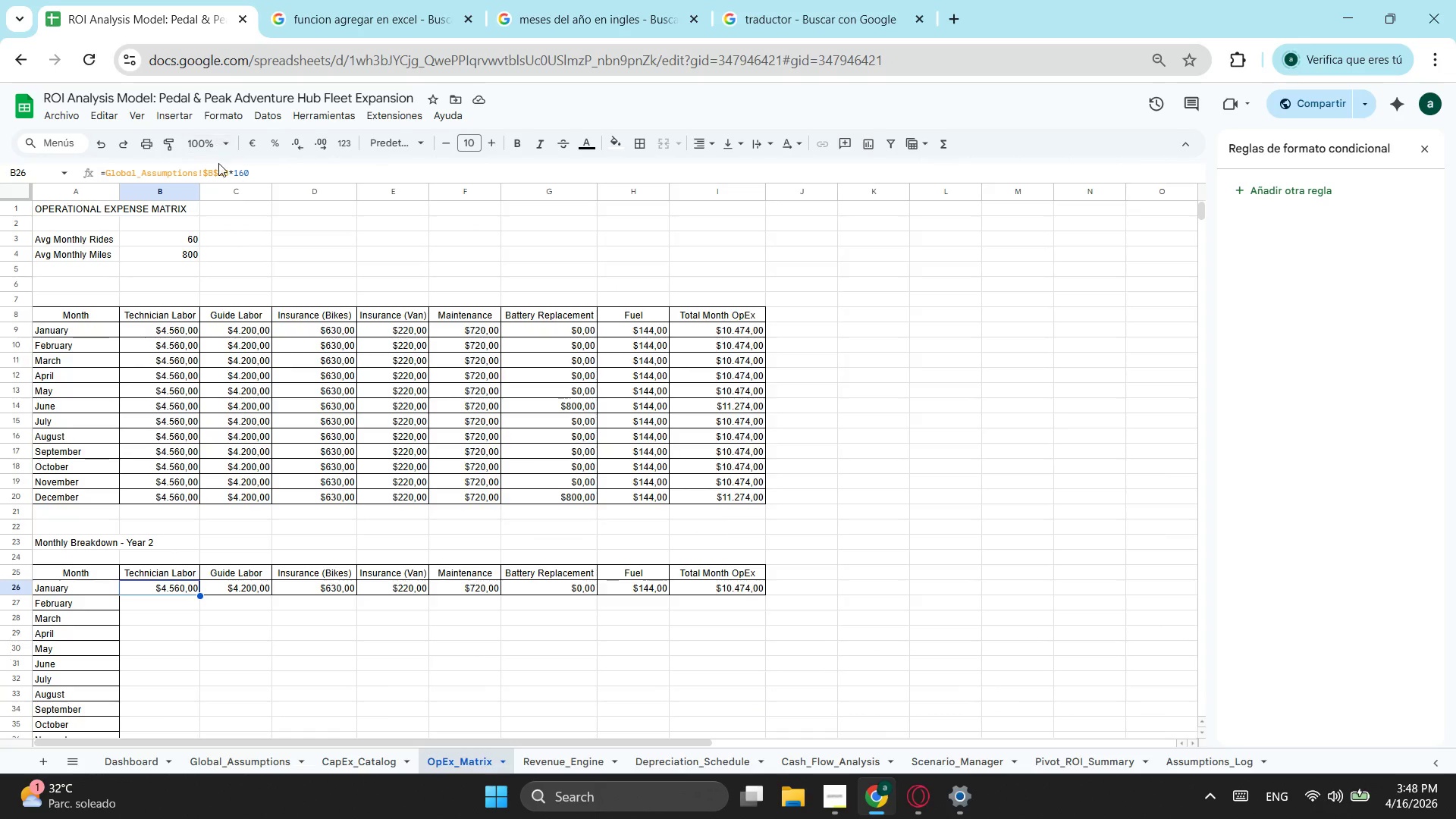 
left_click([219, 166])
 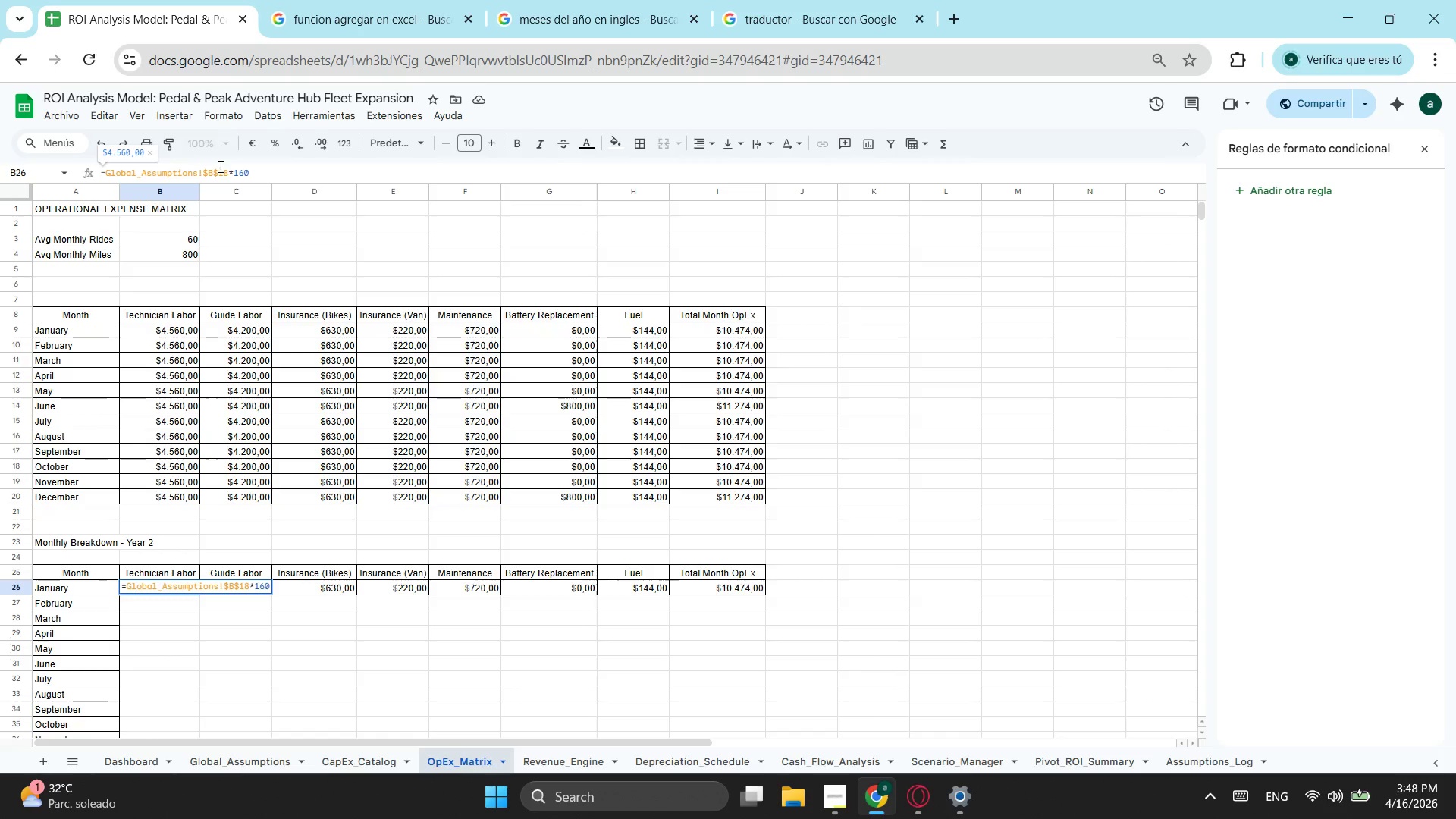 
key(Escape)
 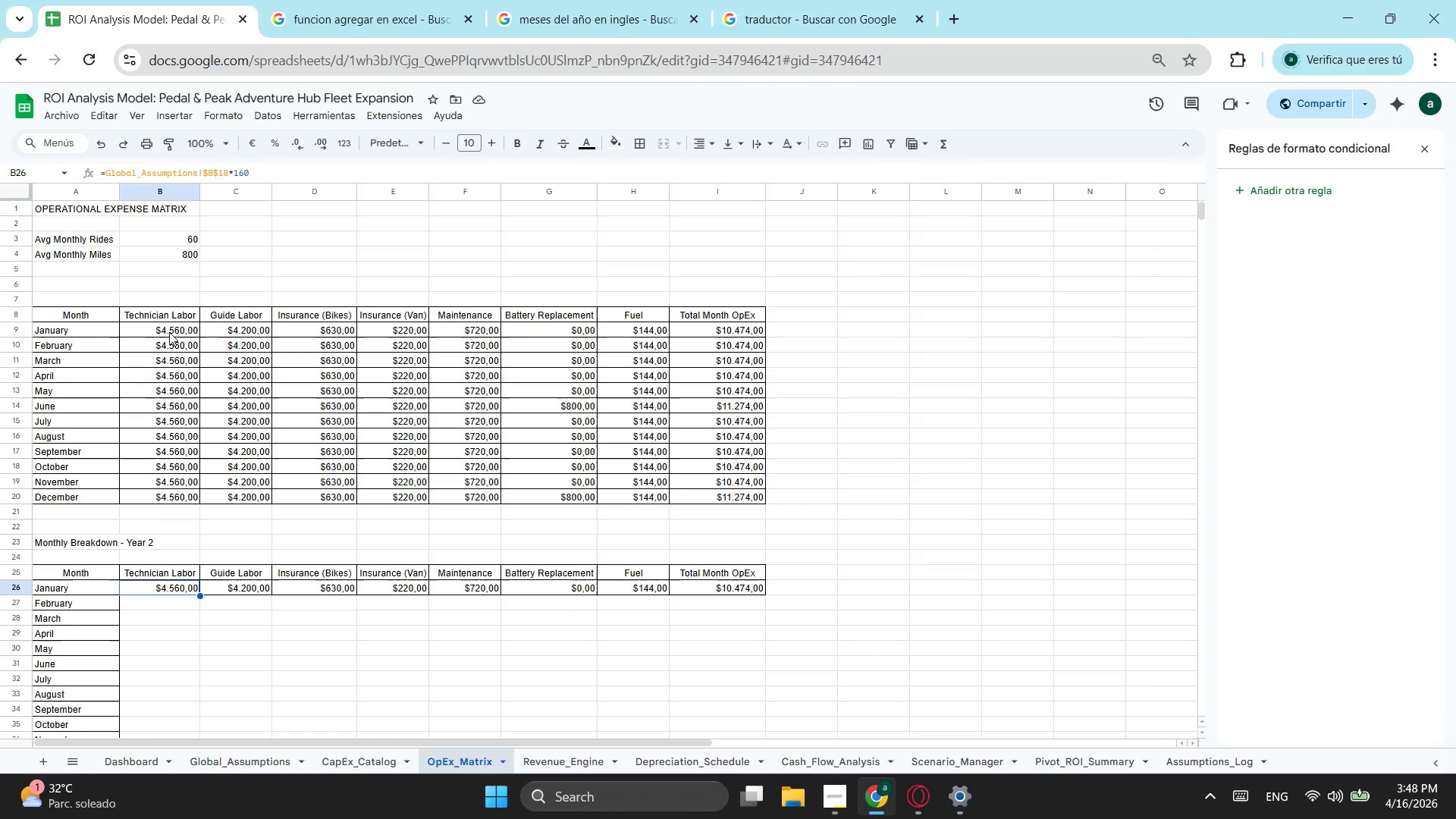 
left_click([169, 332])
 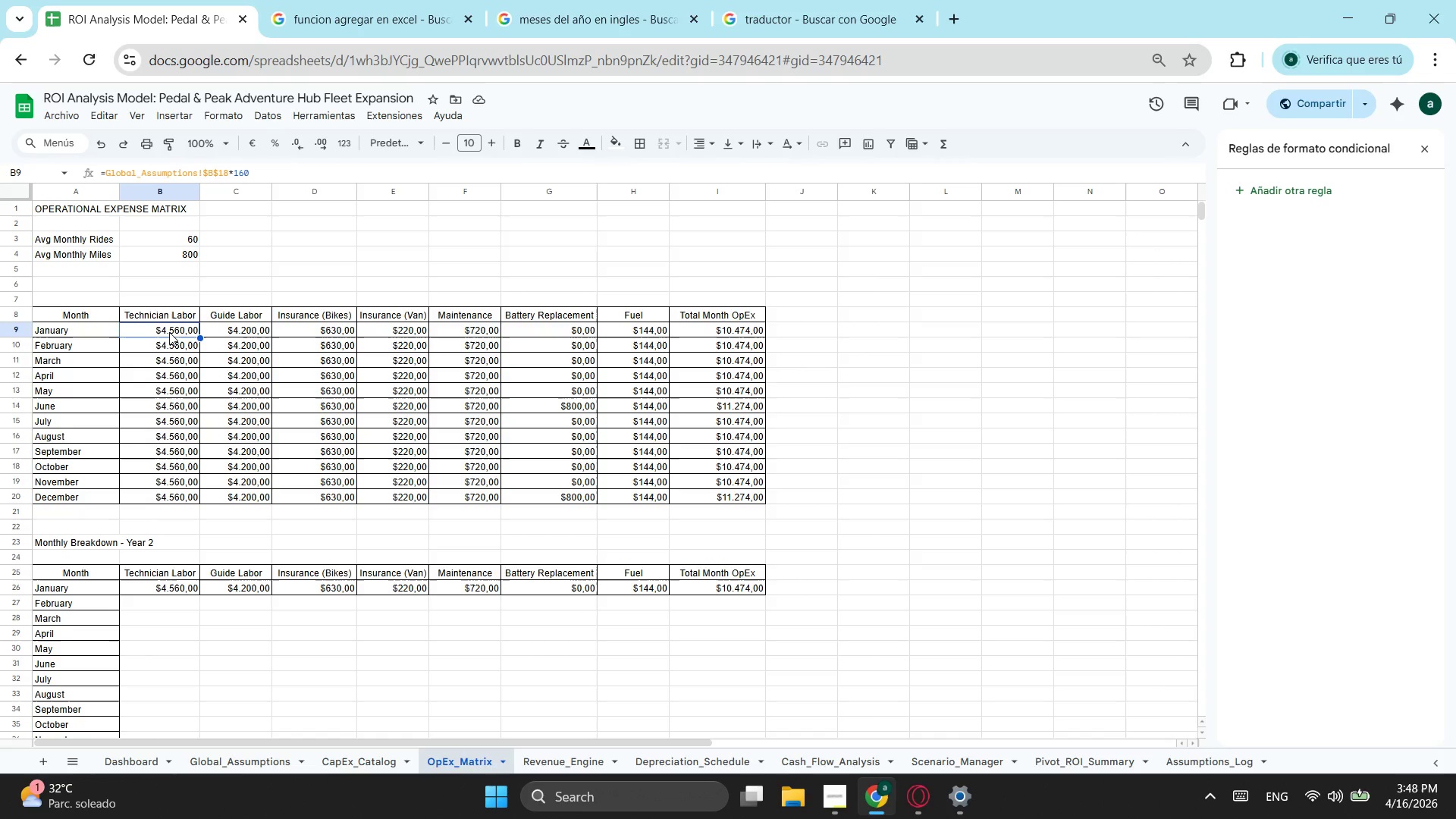 
key(Escape)
 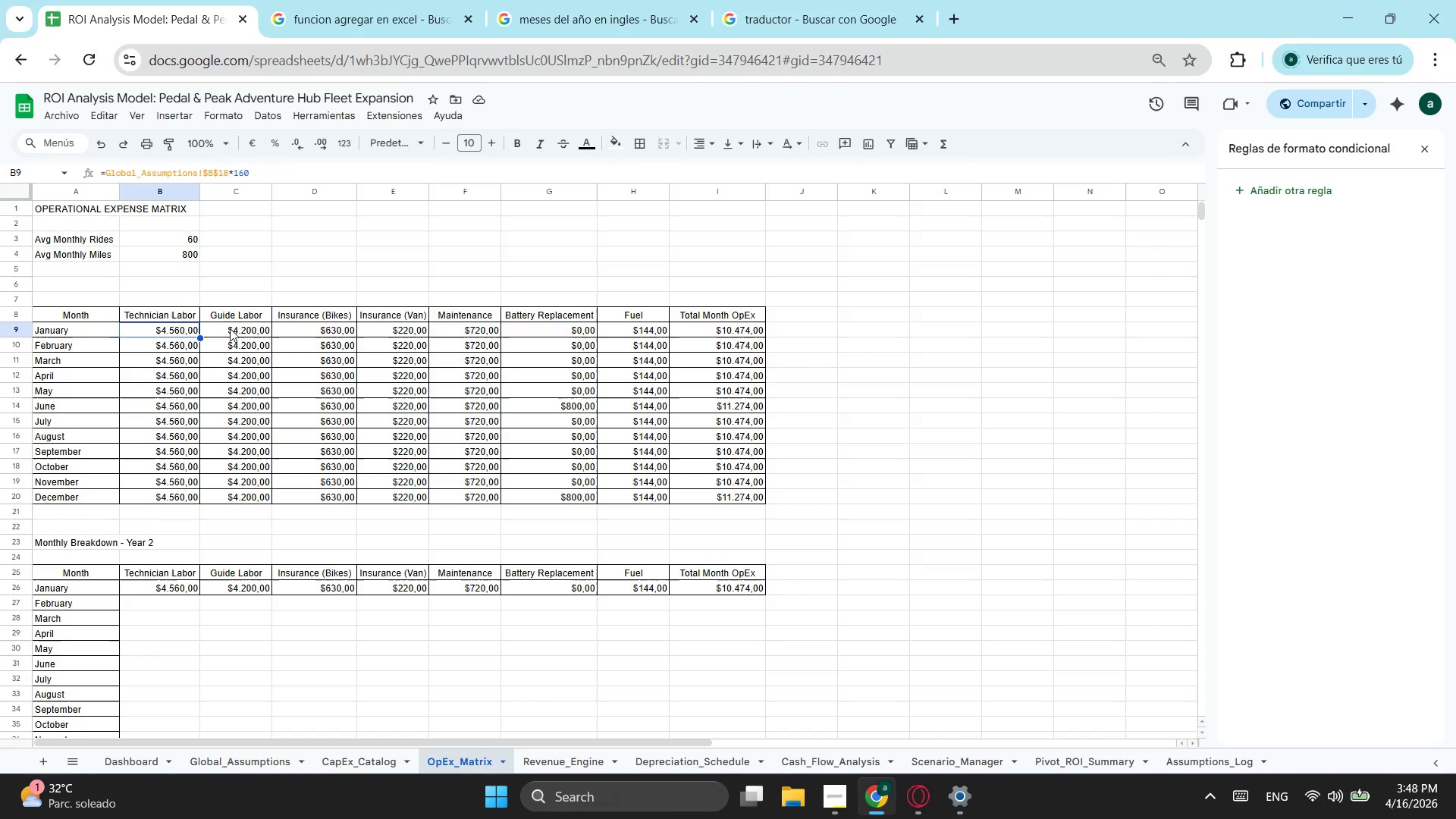 
wait(6.19)
 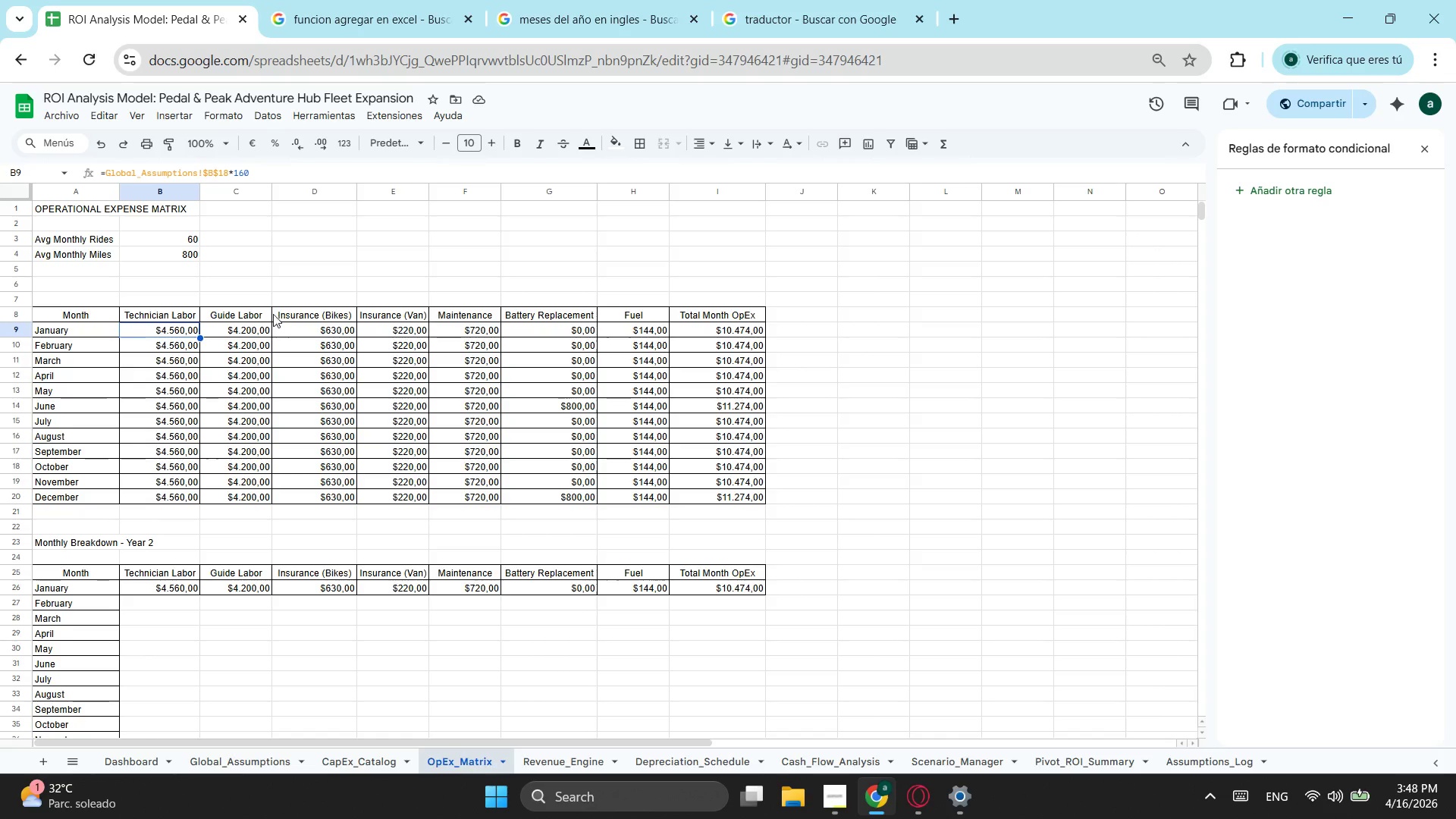 
left_click([230, 328])
 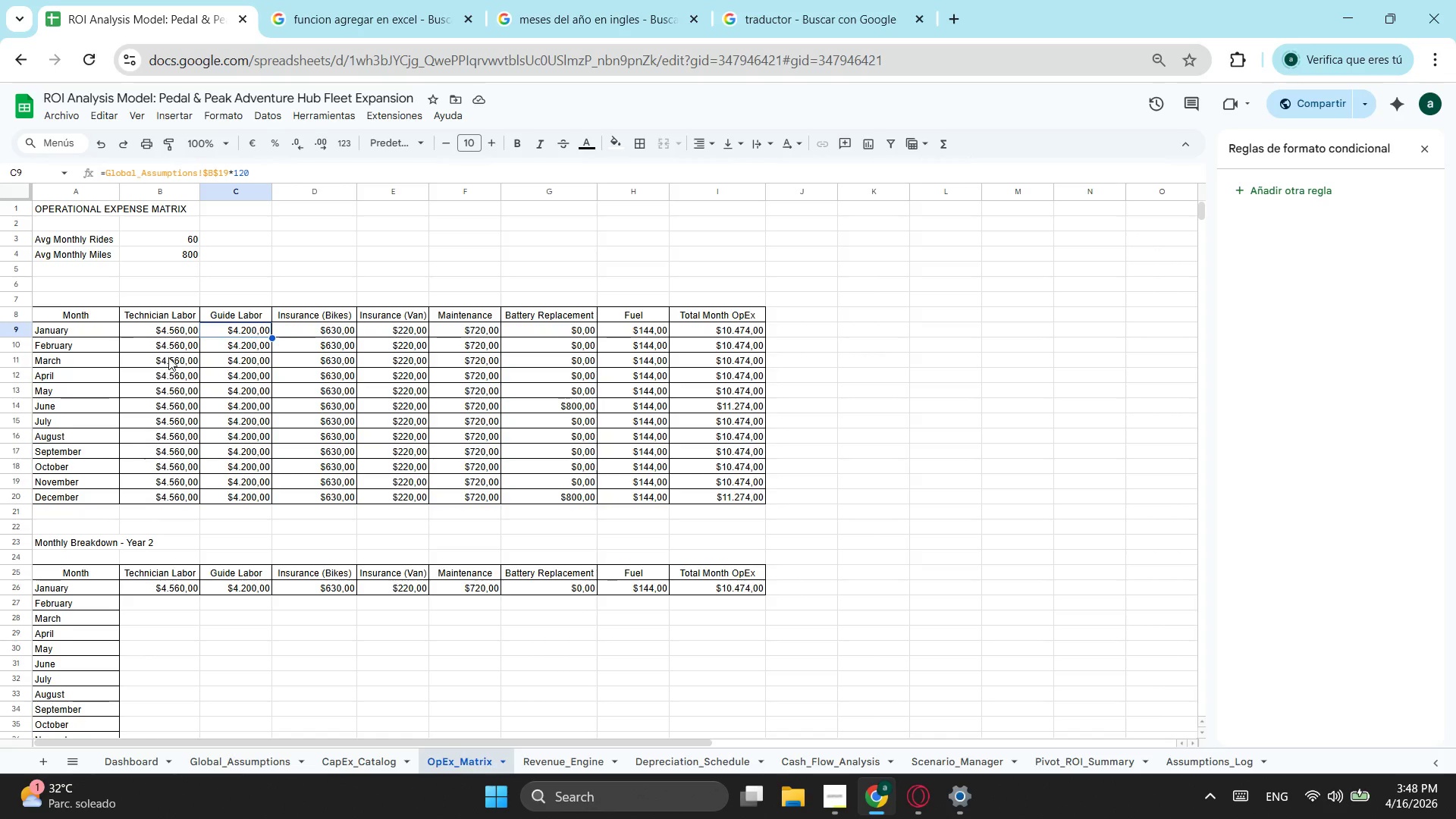 
left_click([184, 330])
 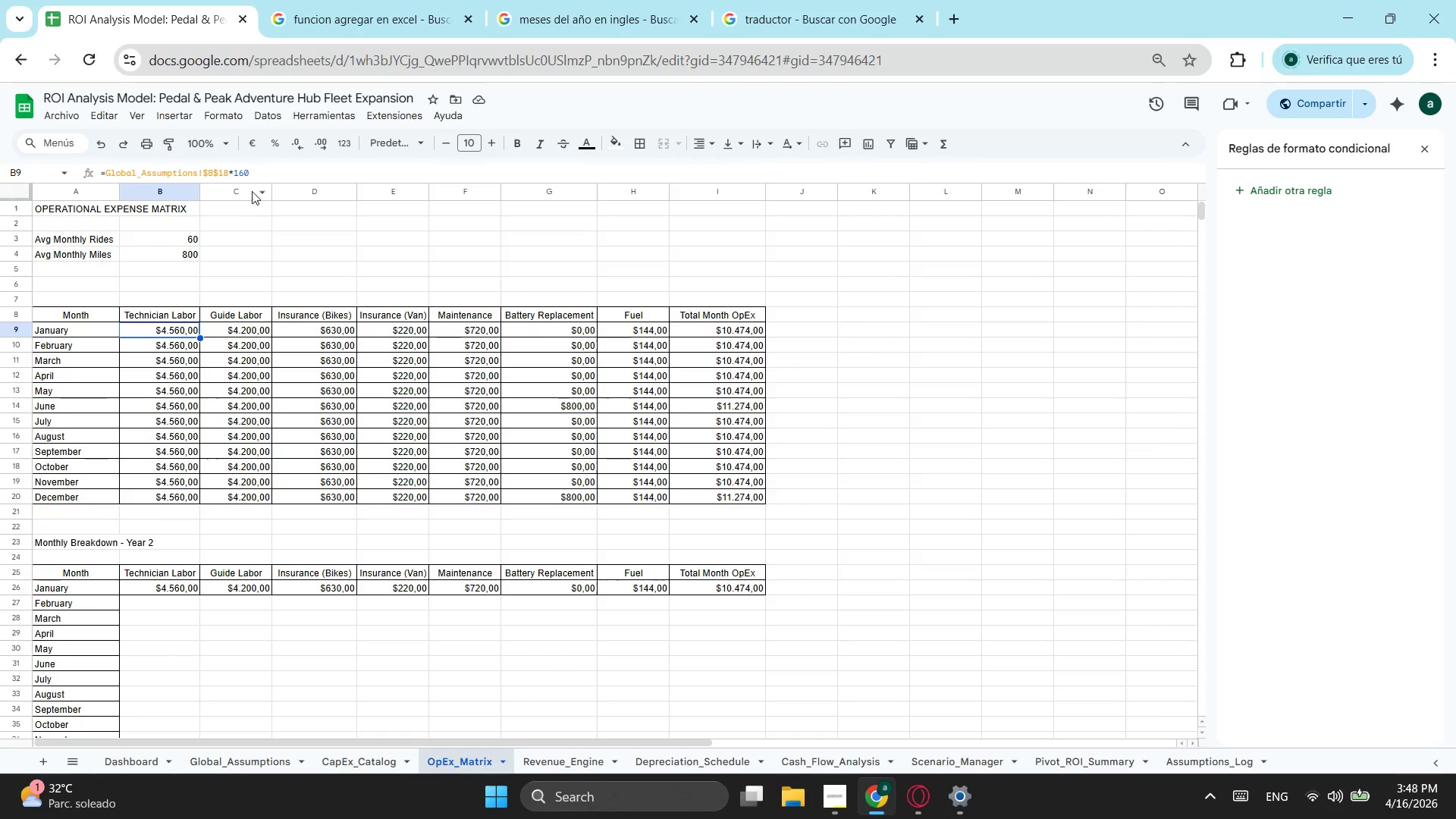 
left_click_drag(start_coordinate=[268, 171], to_coordinate=[98, 169])
 